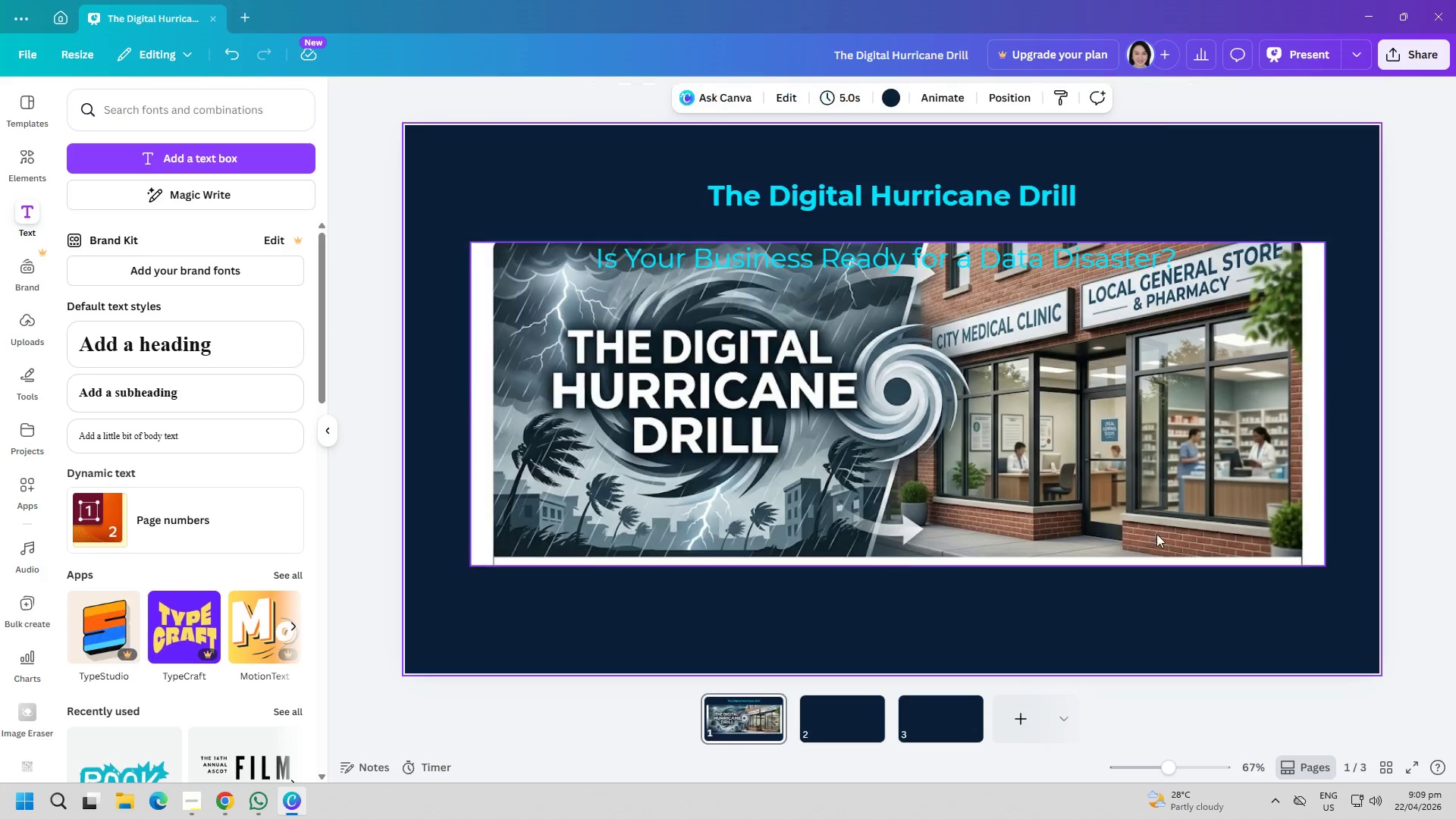 
left_click_drag(start_coordinate=[1114, 462], to_coordinate=[1110, 513])
 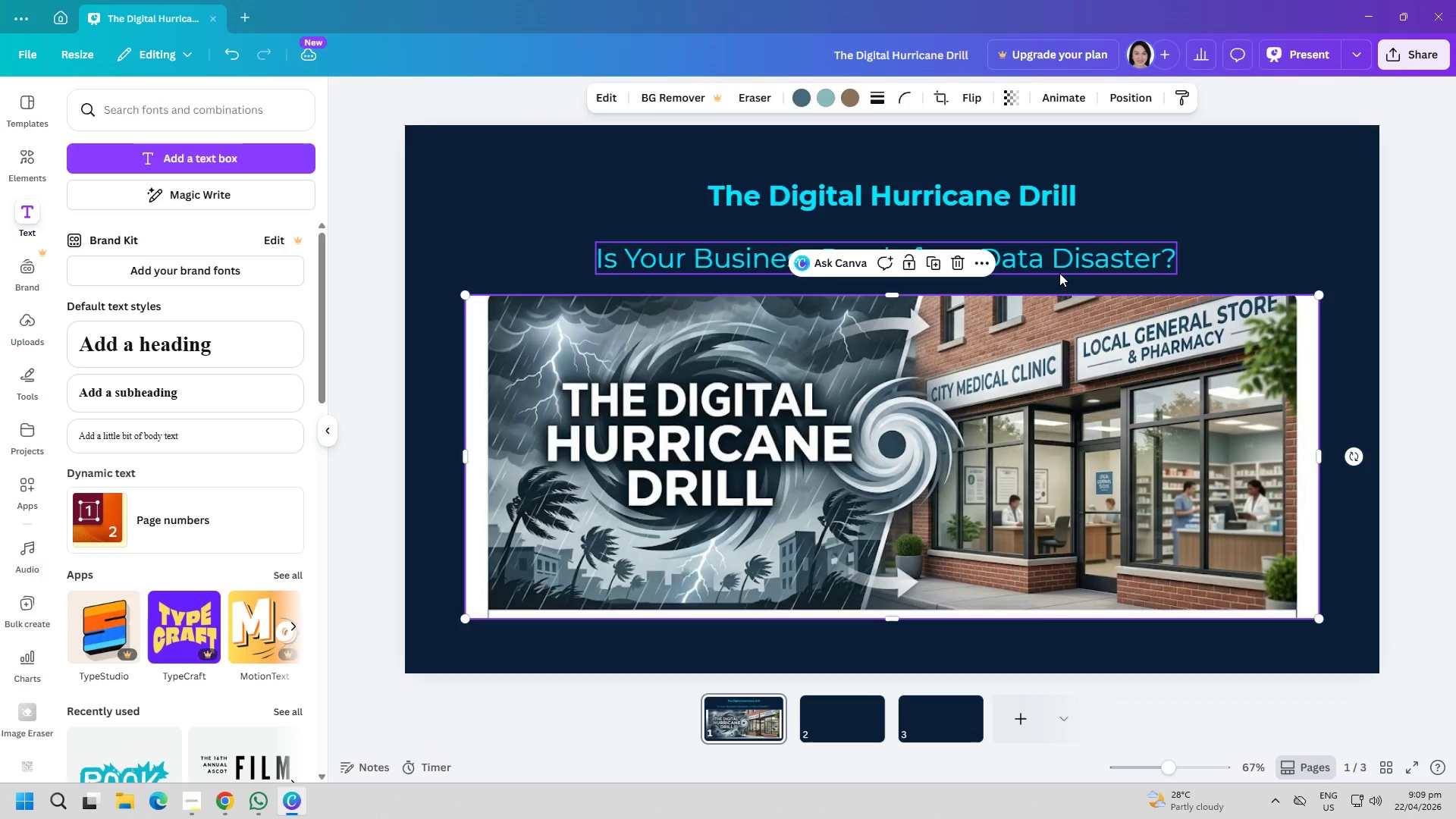 
left_click_drag(start_coordinate=[1059, 273], to_coordinate=[1056, 254])
 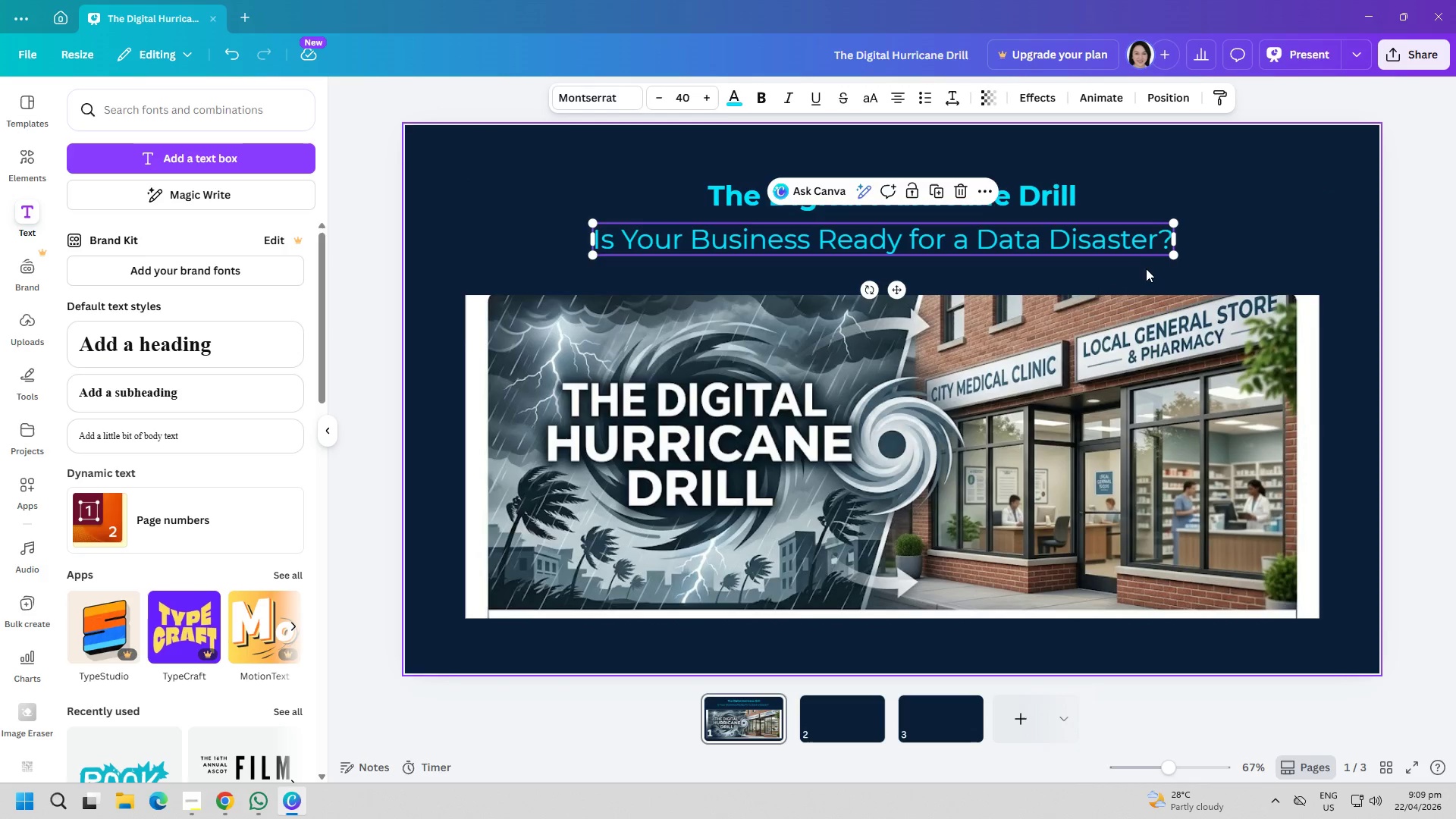 
left_click([1146, 268])
 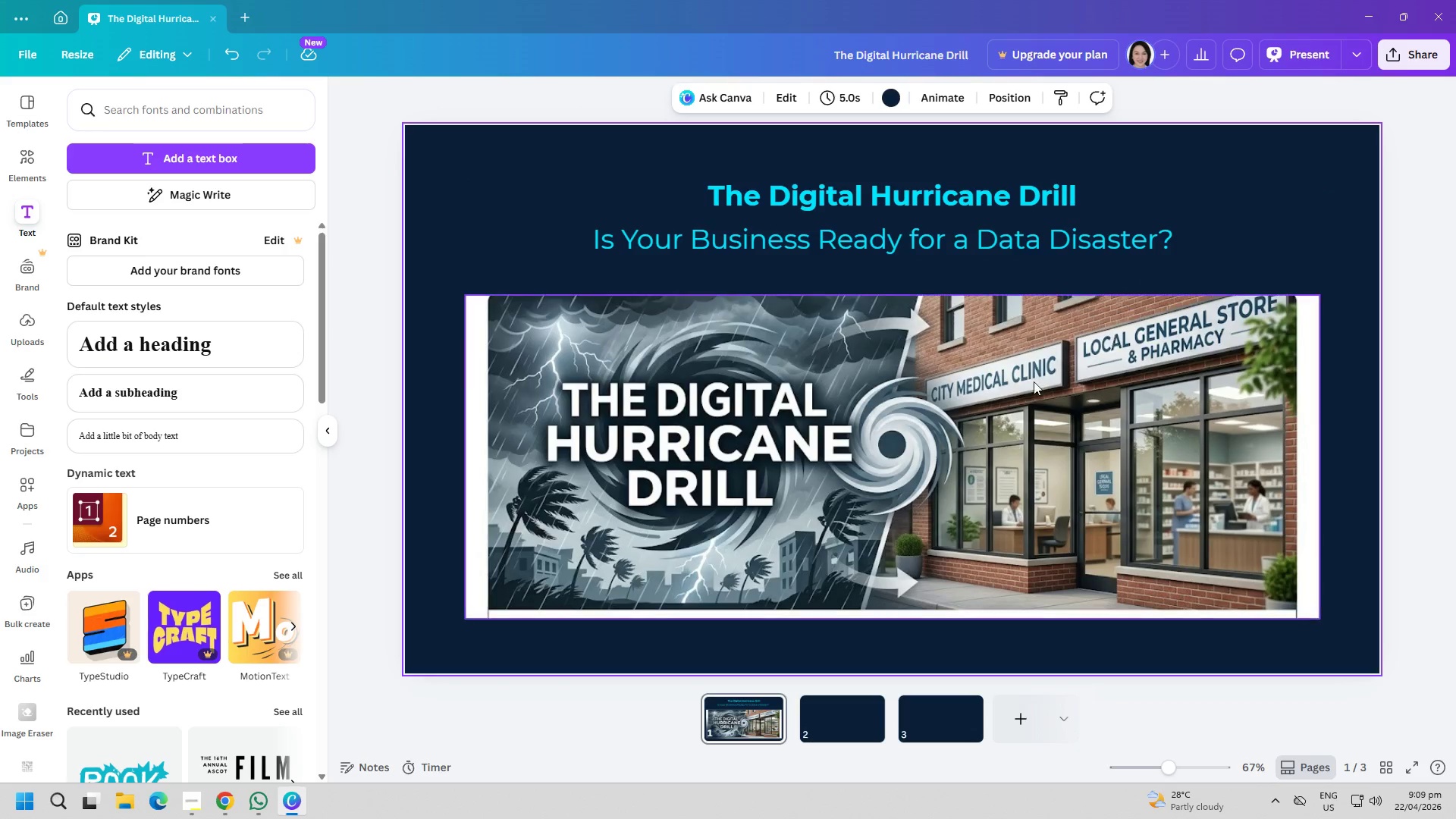 
left_click_drag(start_coordinate=[1025, 387], to_coordinate=[1018, 358])
 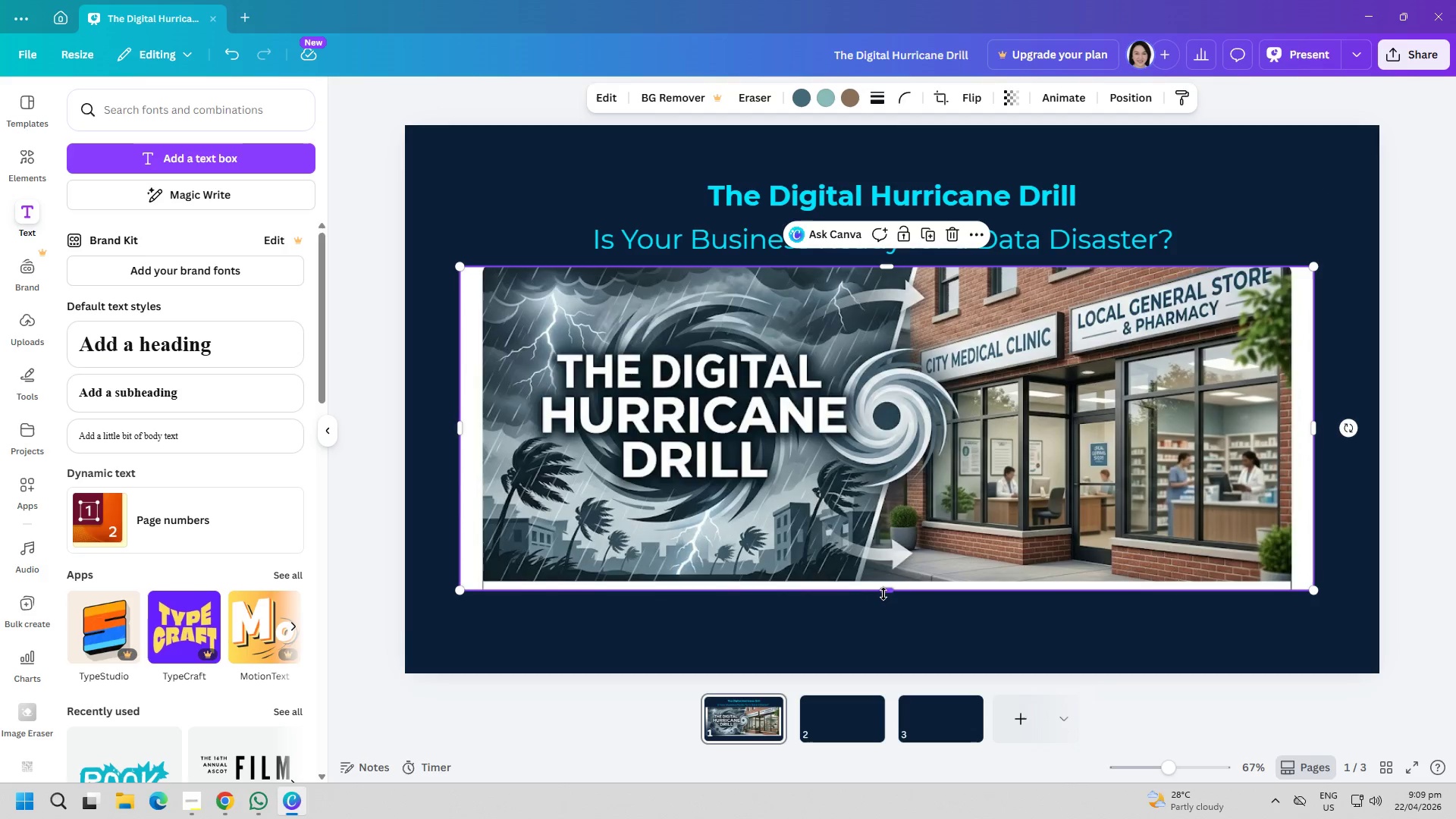 
left_click_drag(start_coordinate=[888, 594], to_coordinate=[900, 594])
 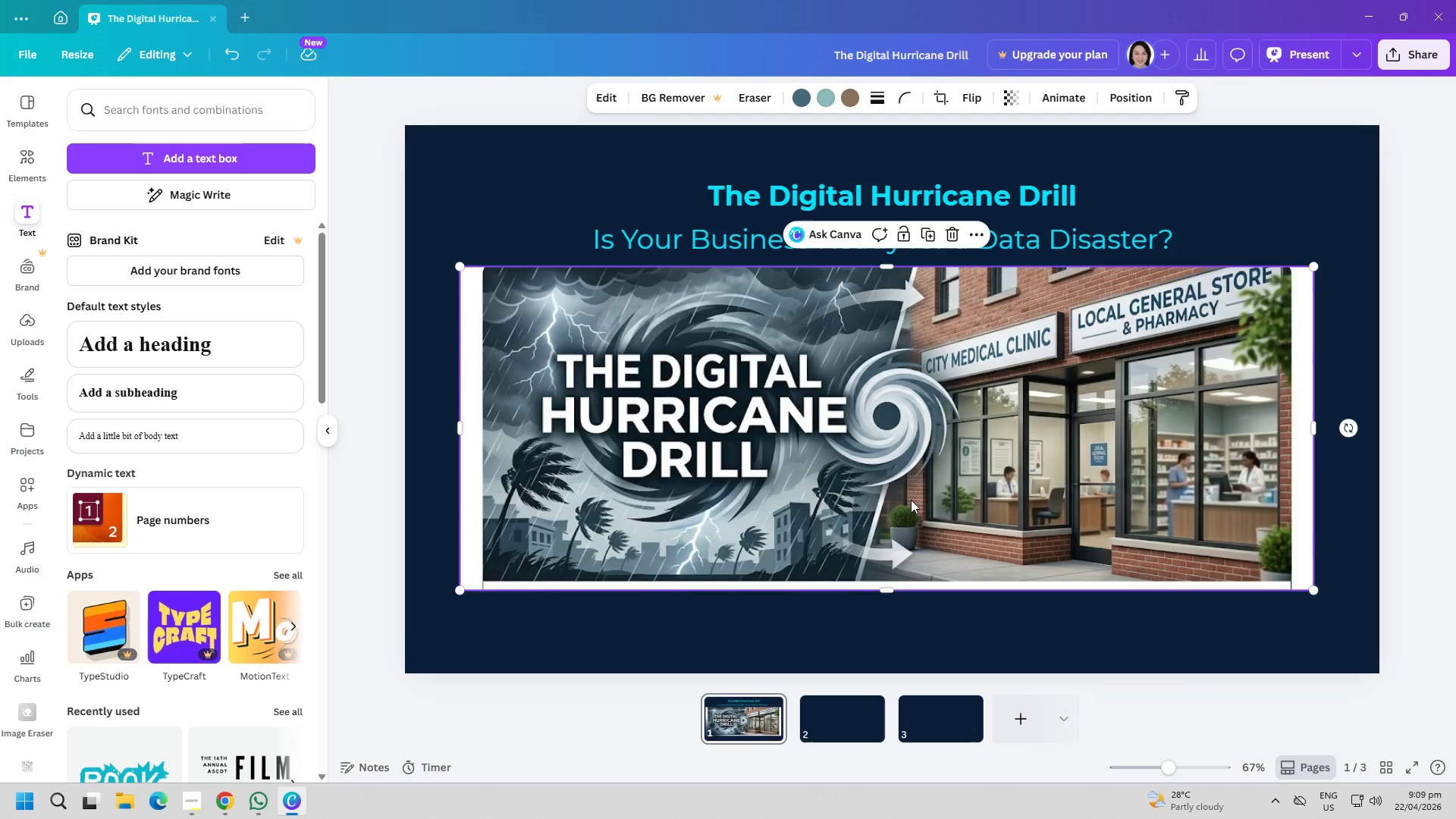 
left_click([911, 496])
 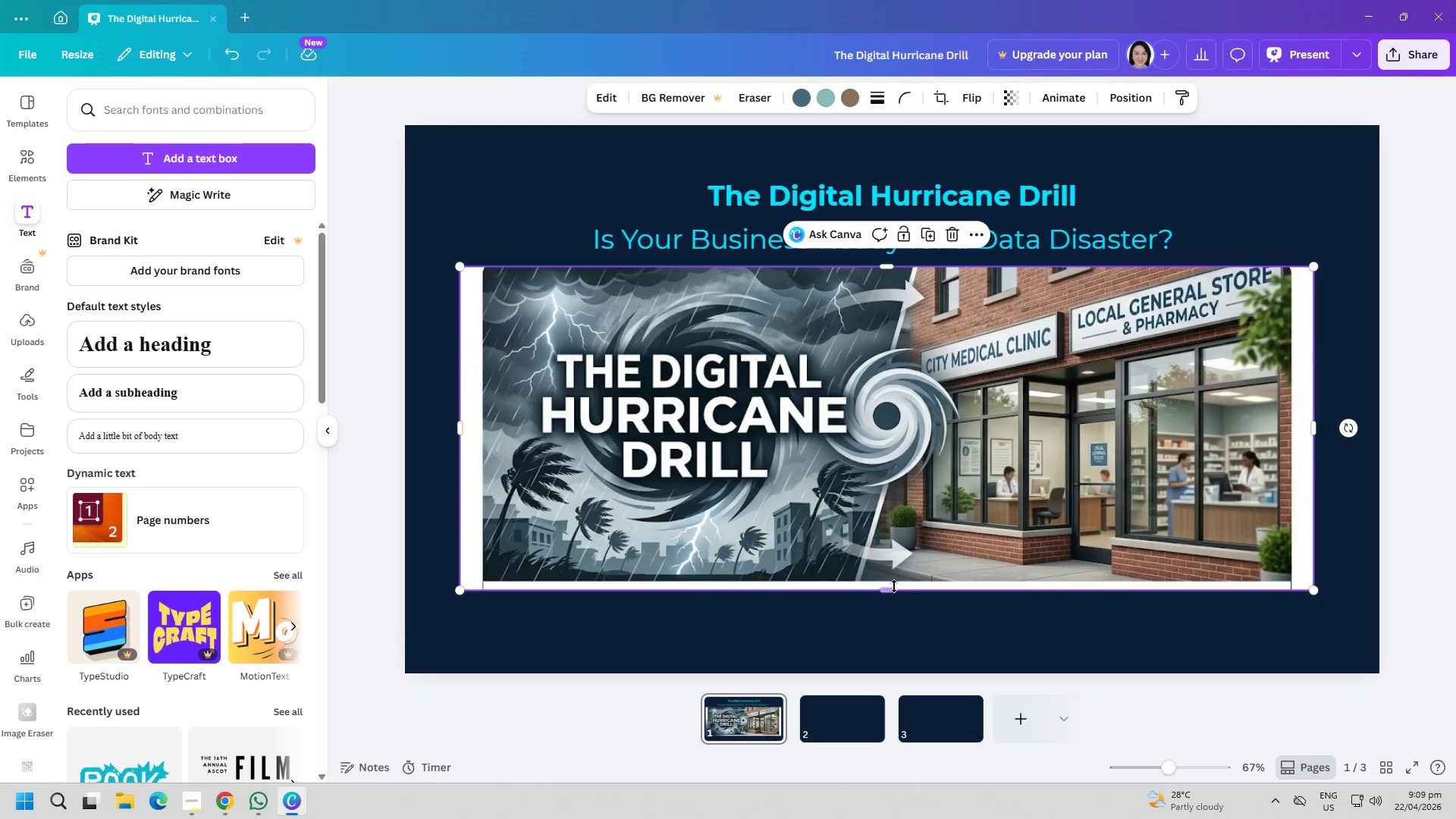 
left_click_drag(start_coordinate=[890, 592], to_coordinate=[892, 583])
 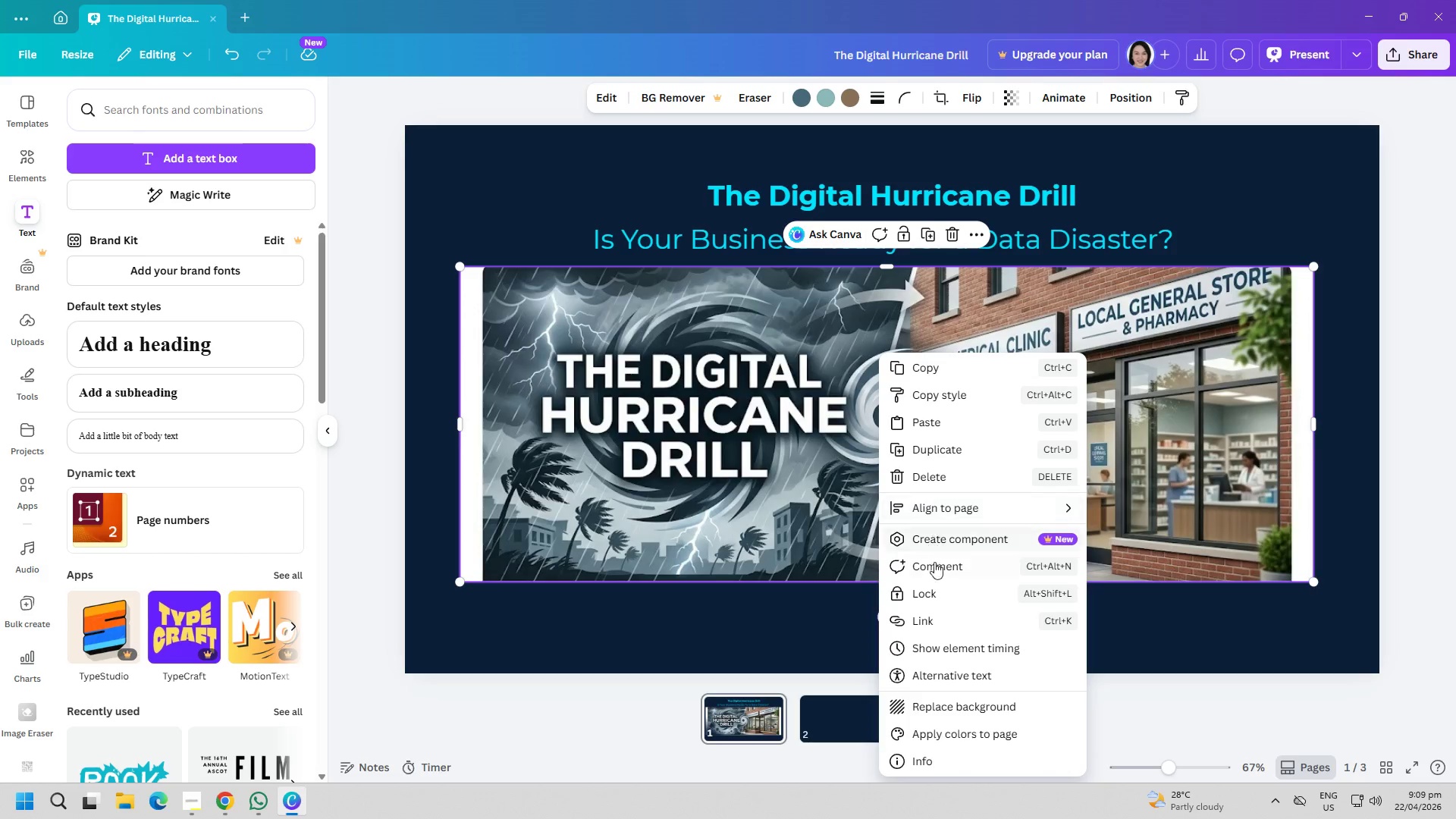 
left_click([936, 595])
 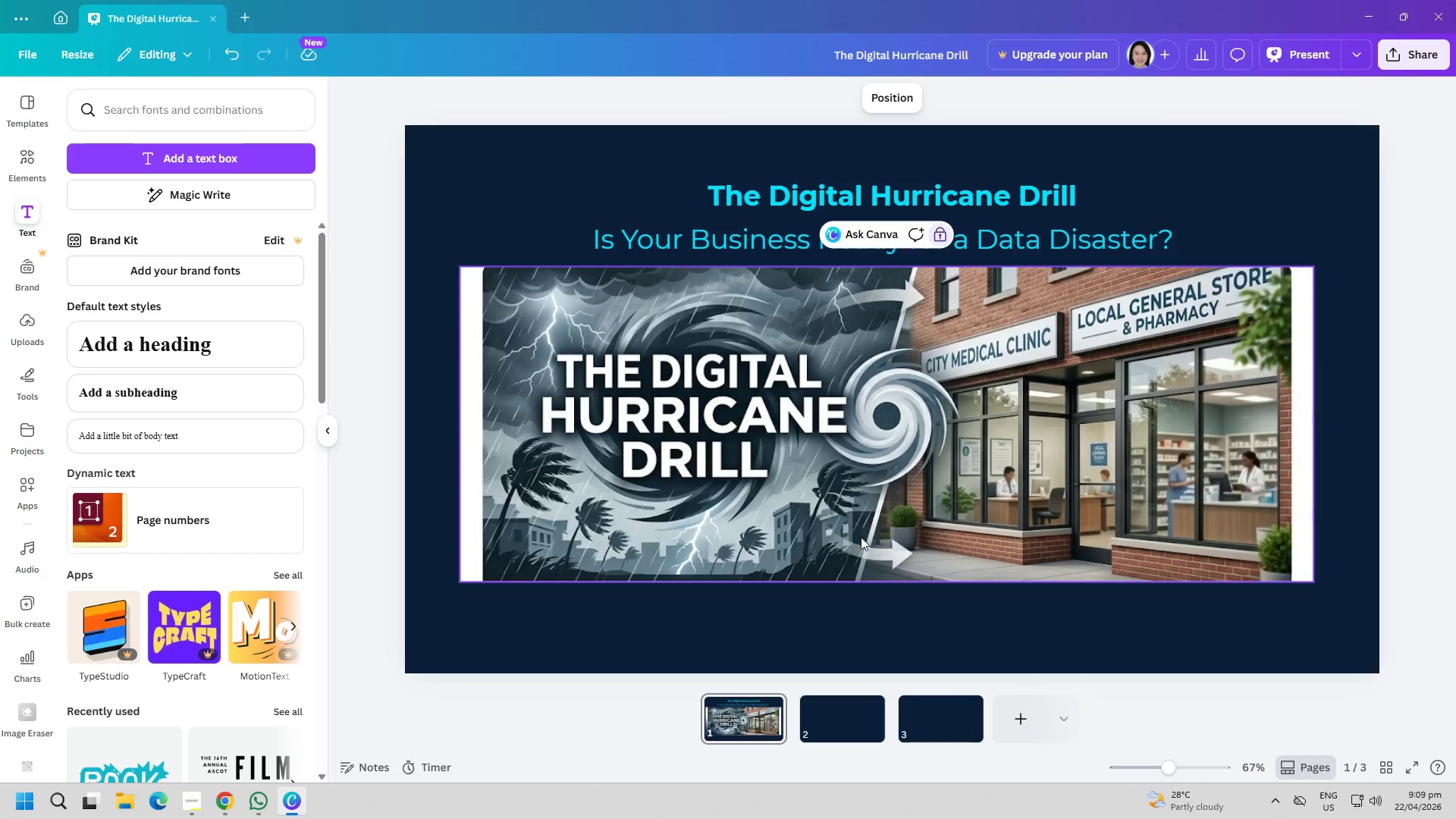 
left_click([893, 571])
 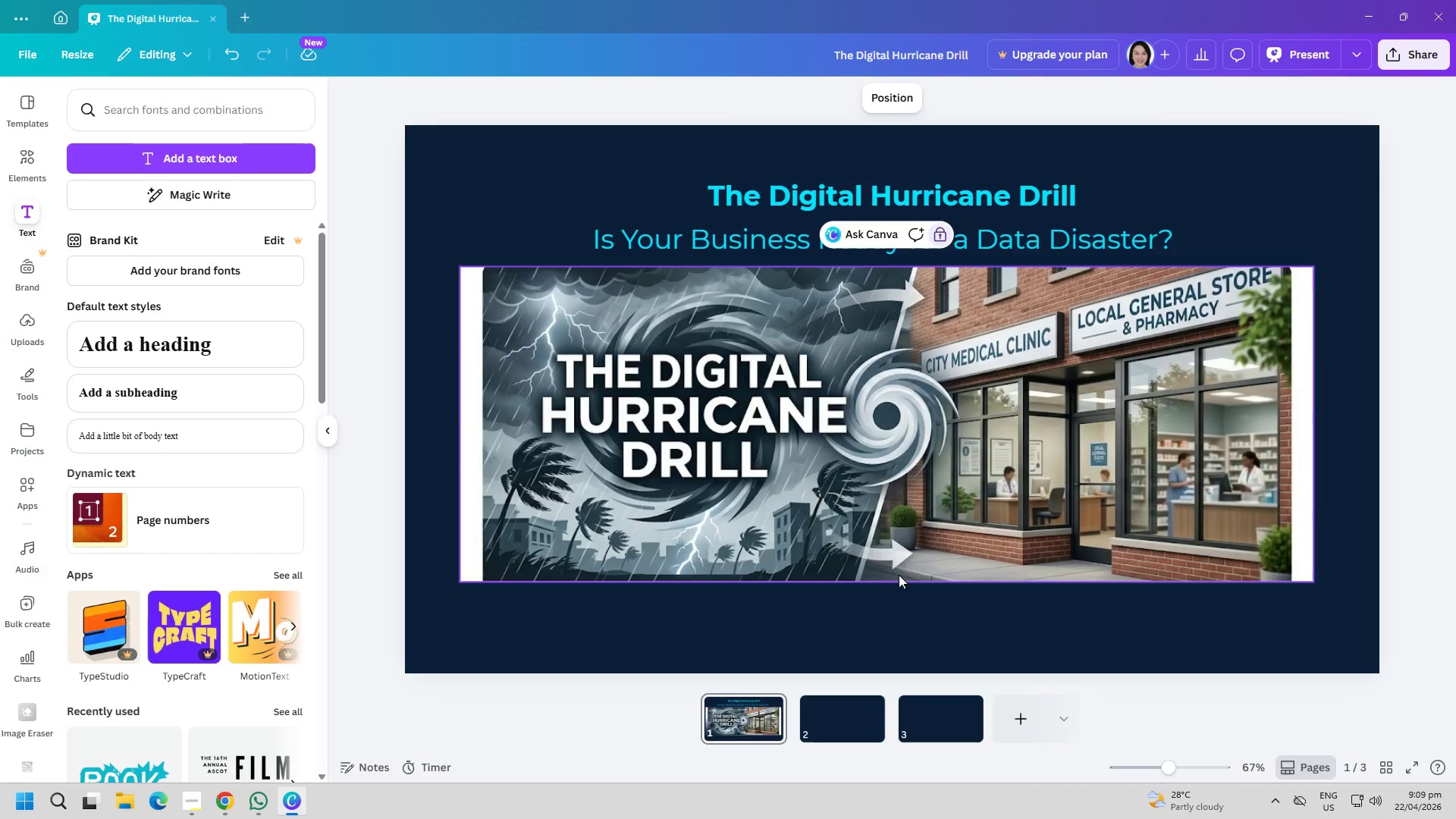 
right_click([858, 447])
 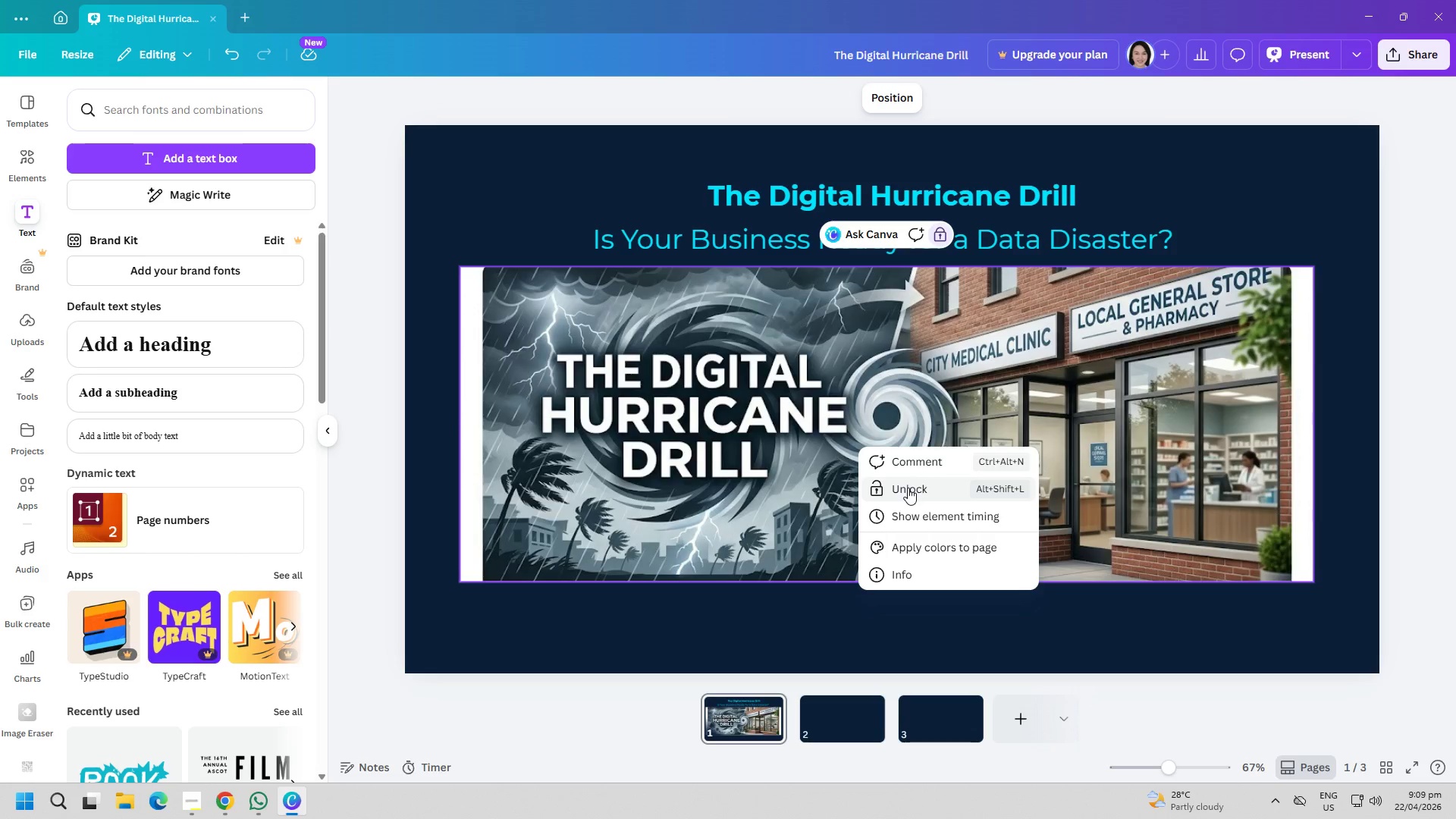 
double_click([773, 492])
 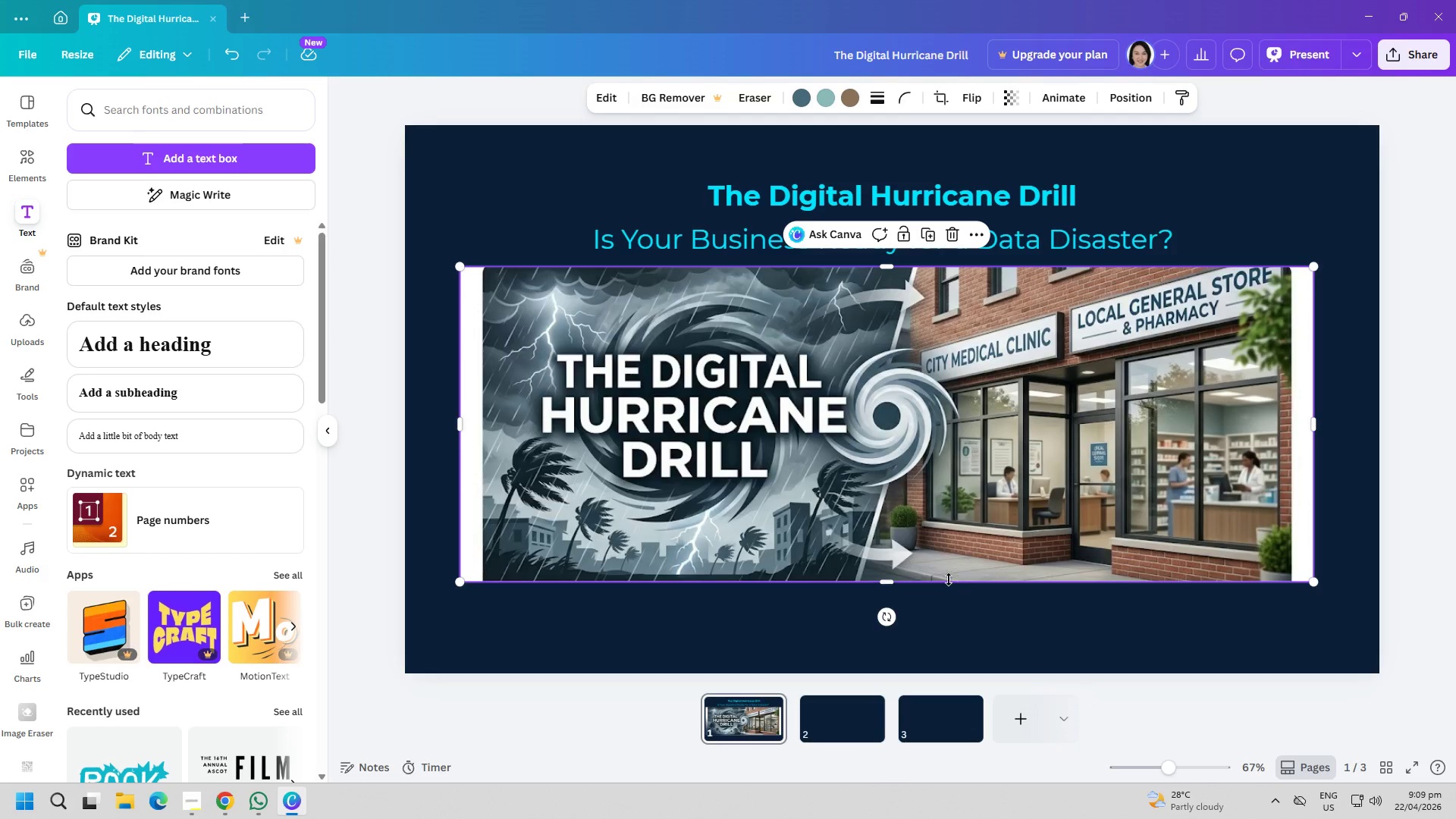 
left_click_drag(start_coordinate=[886, 582], to_coordinate=[886, 627])
 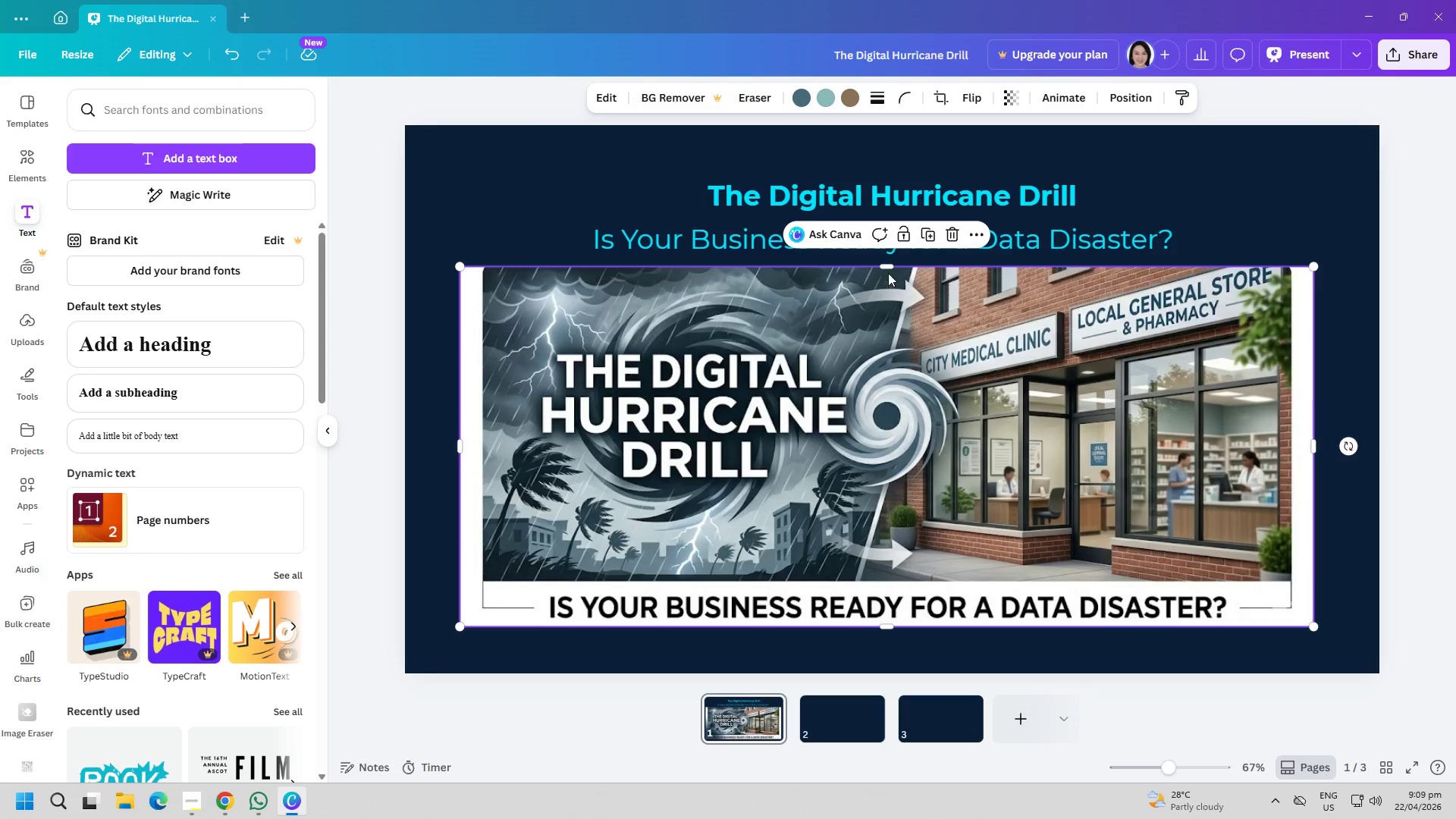 
left_click_drag(start_coordinate=[887, 269], to_coordinate=[880, 221])
 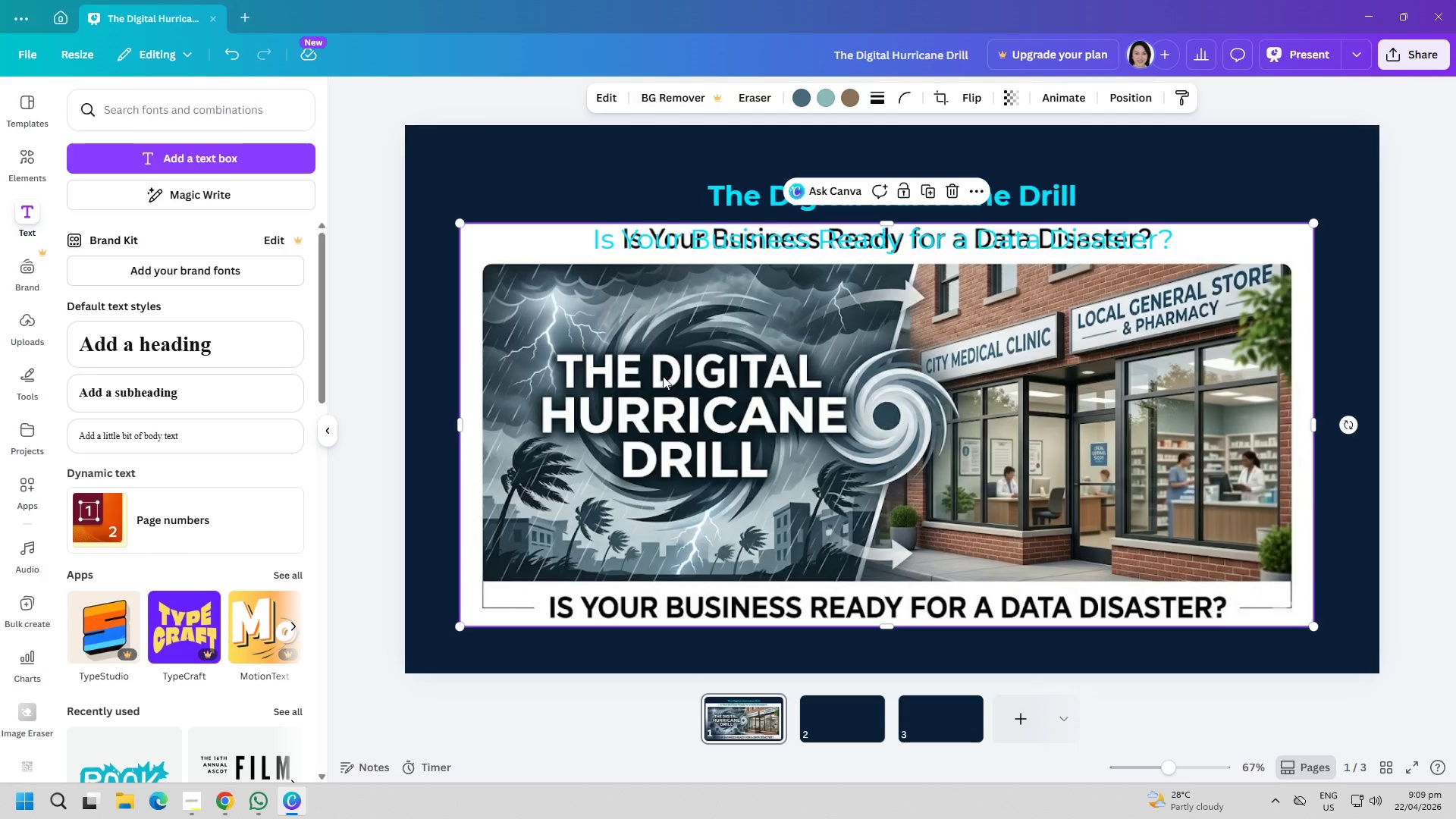 
left_click([667, 378])
 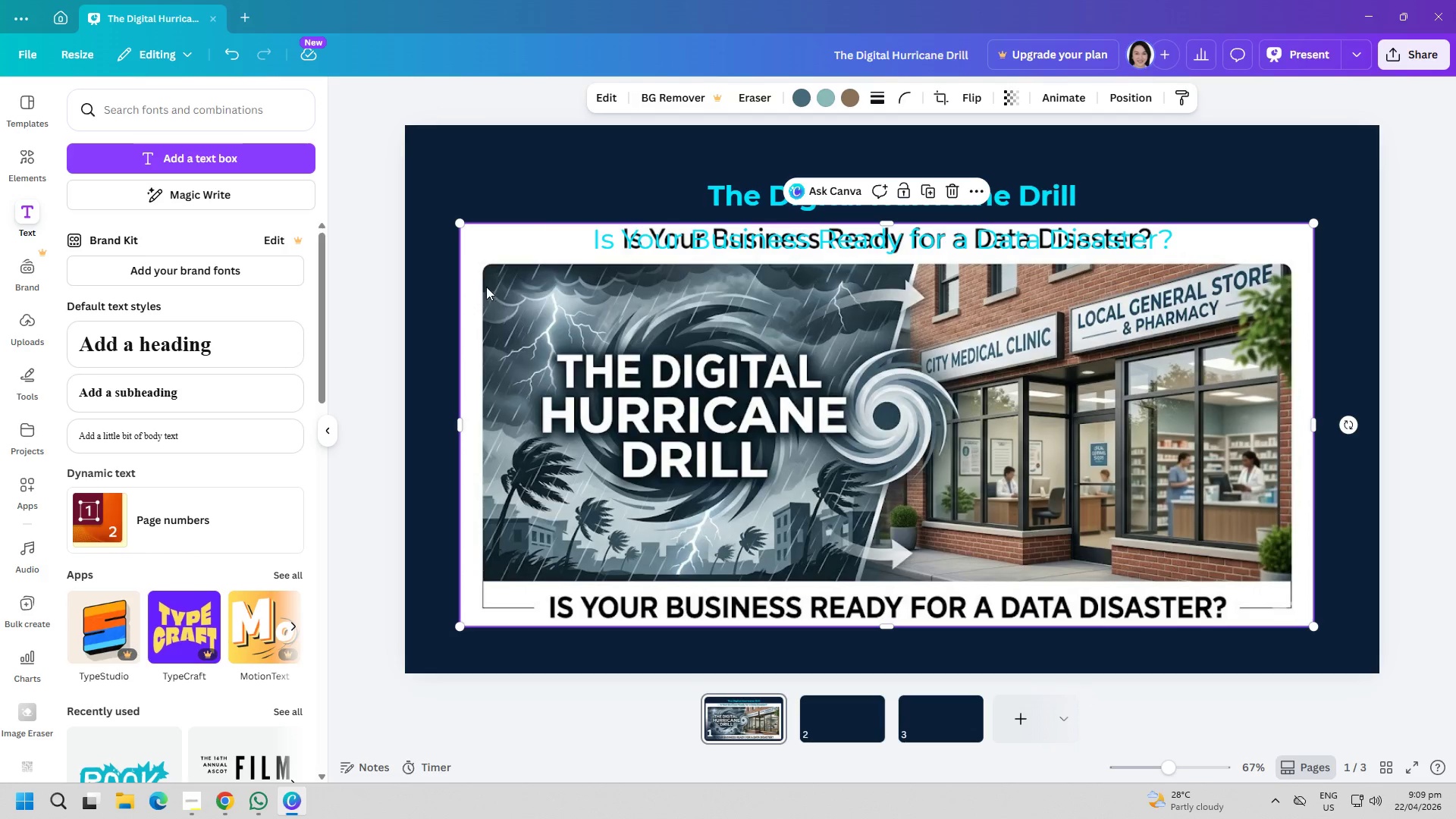 
key(PageDown)
 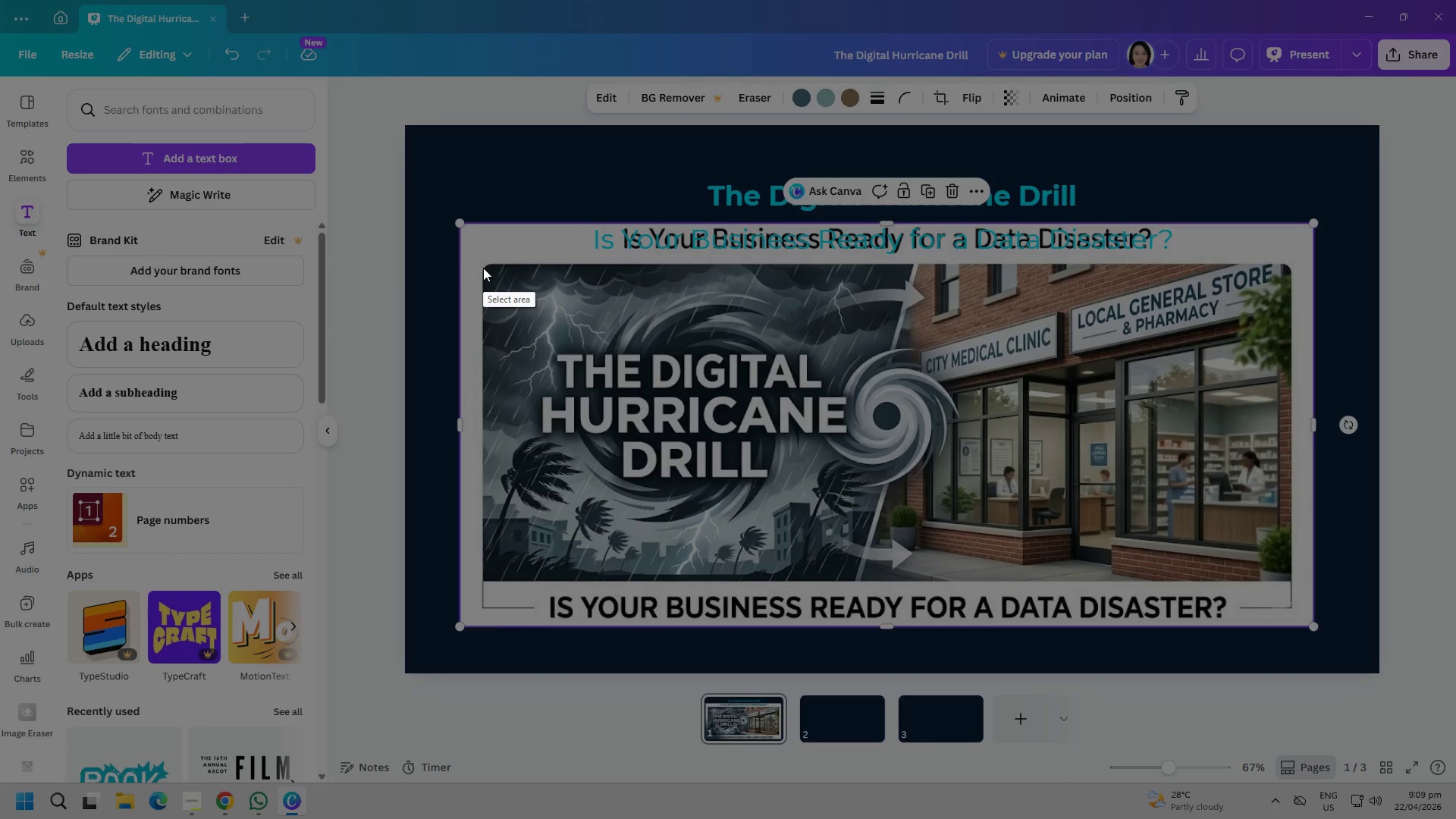 
left_click_drag(start_coordinate=[483, 268], to_coordinate=[1291, 583])
 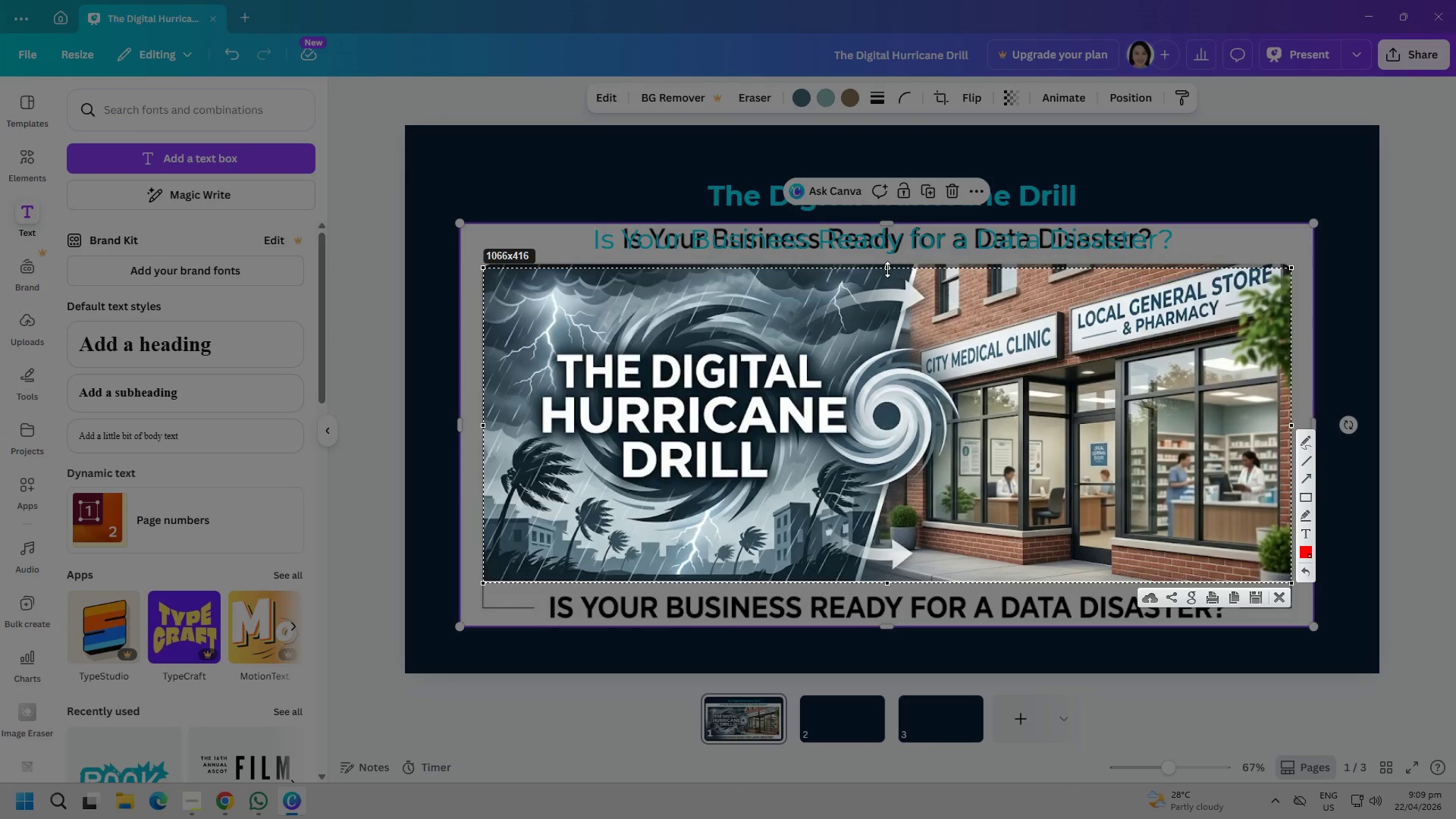 
left_click_drag(start_coordinate=[887, 269], to_coordinate=[887, 264])
 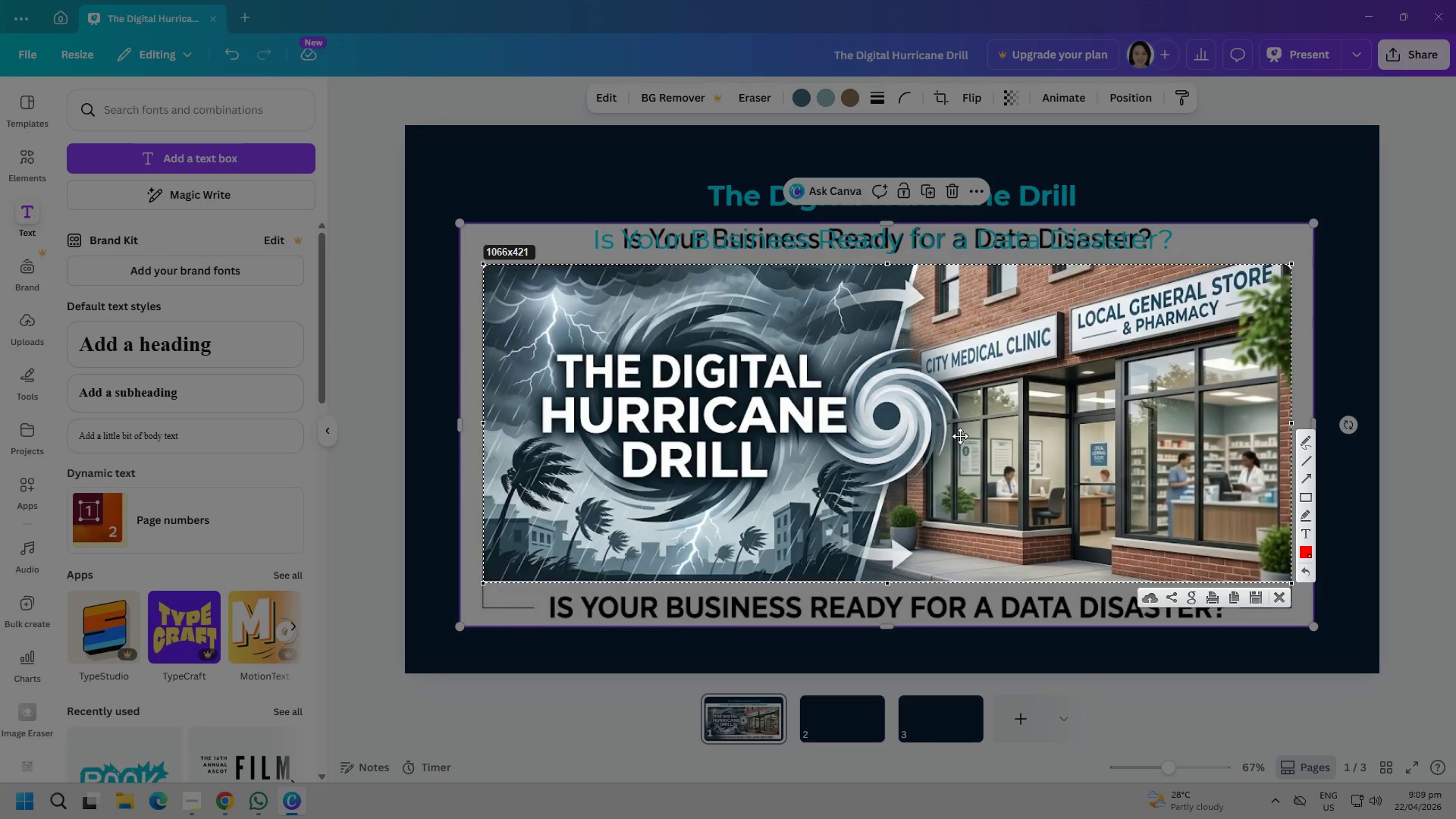 
key(Control+C)
 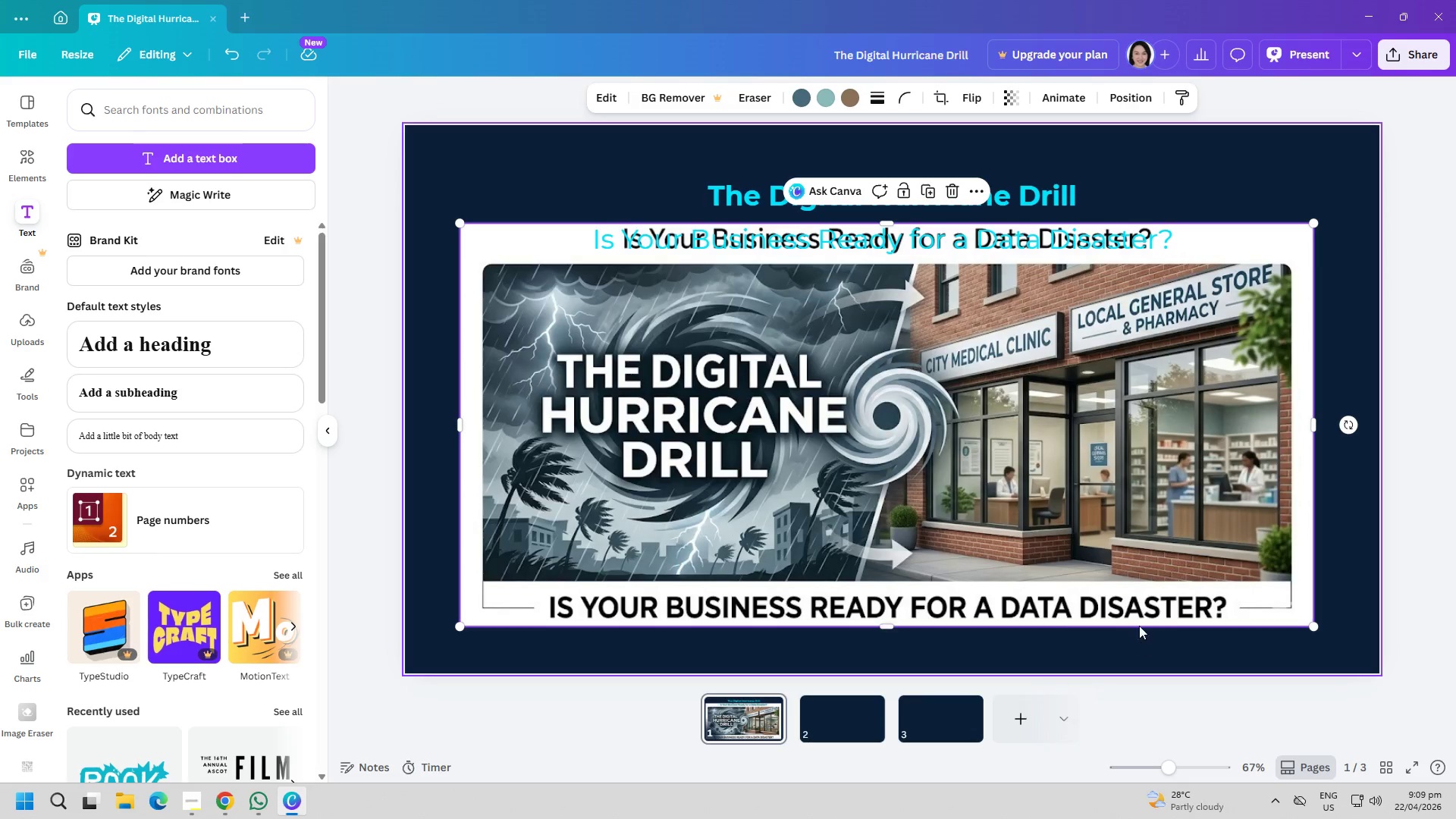 
left_click([1109, 544])
 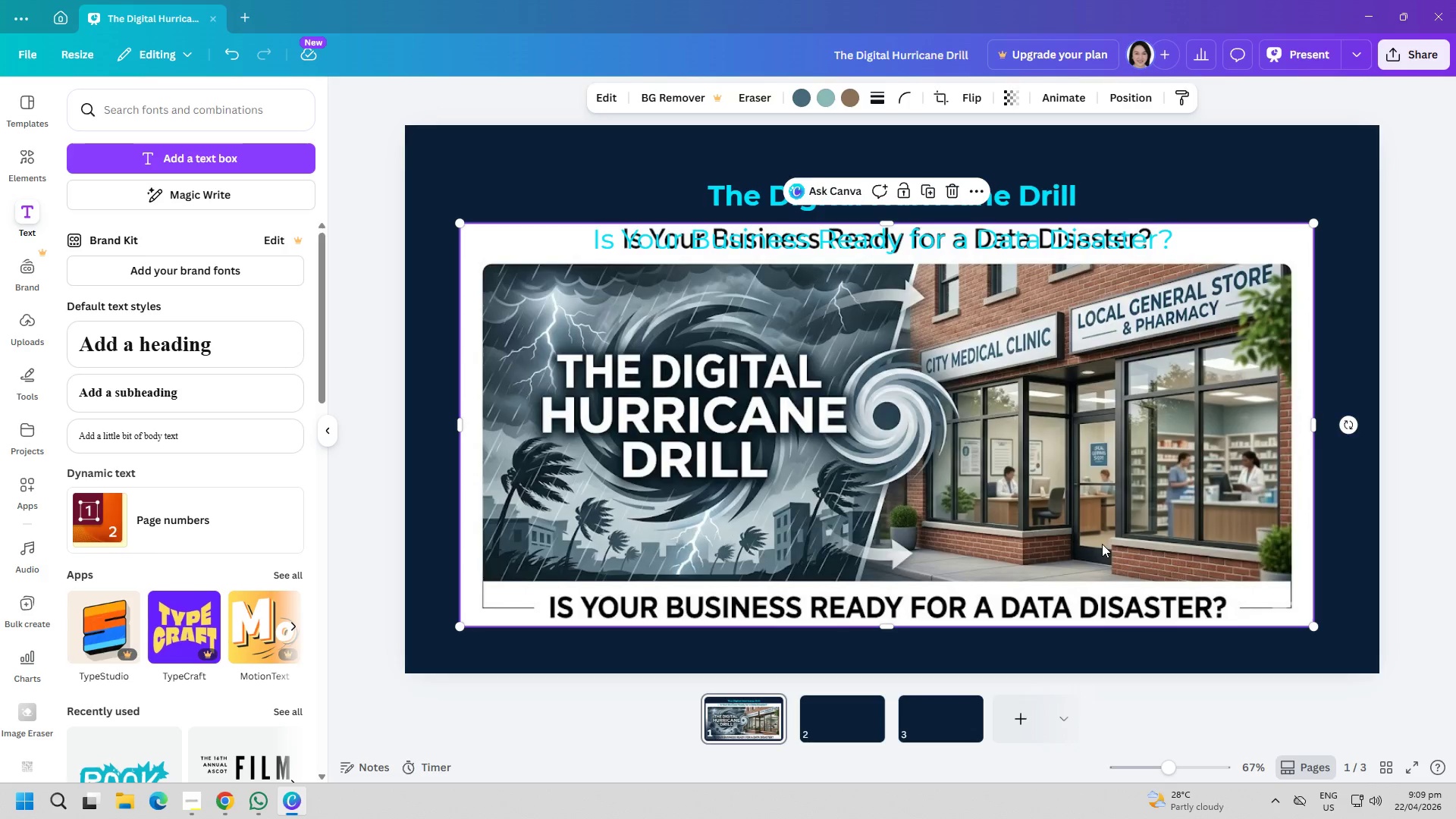 
key(Delete)
 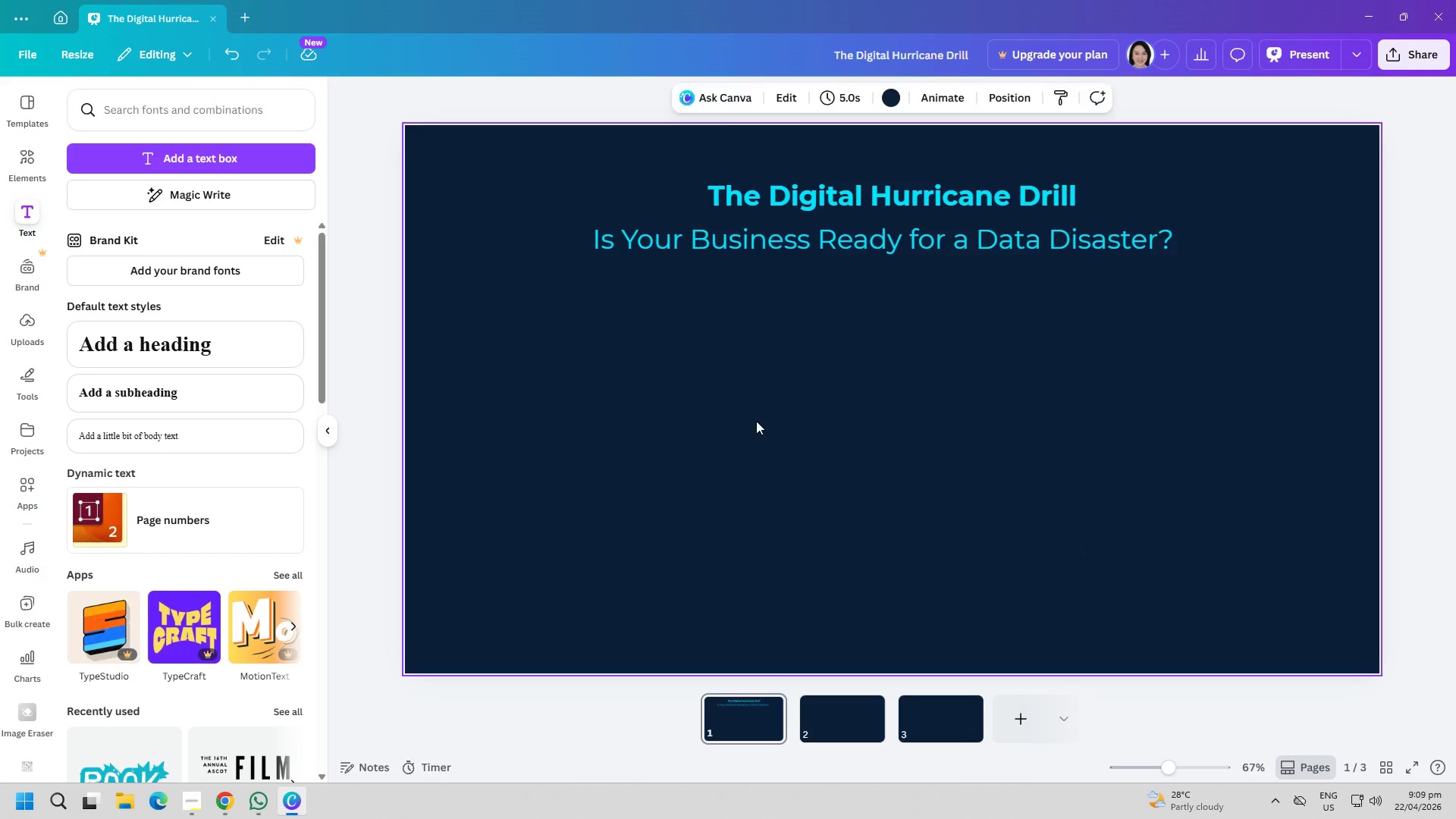 
key(Control+ControlLeft)
 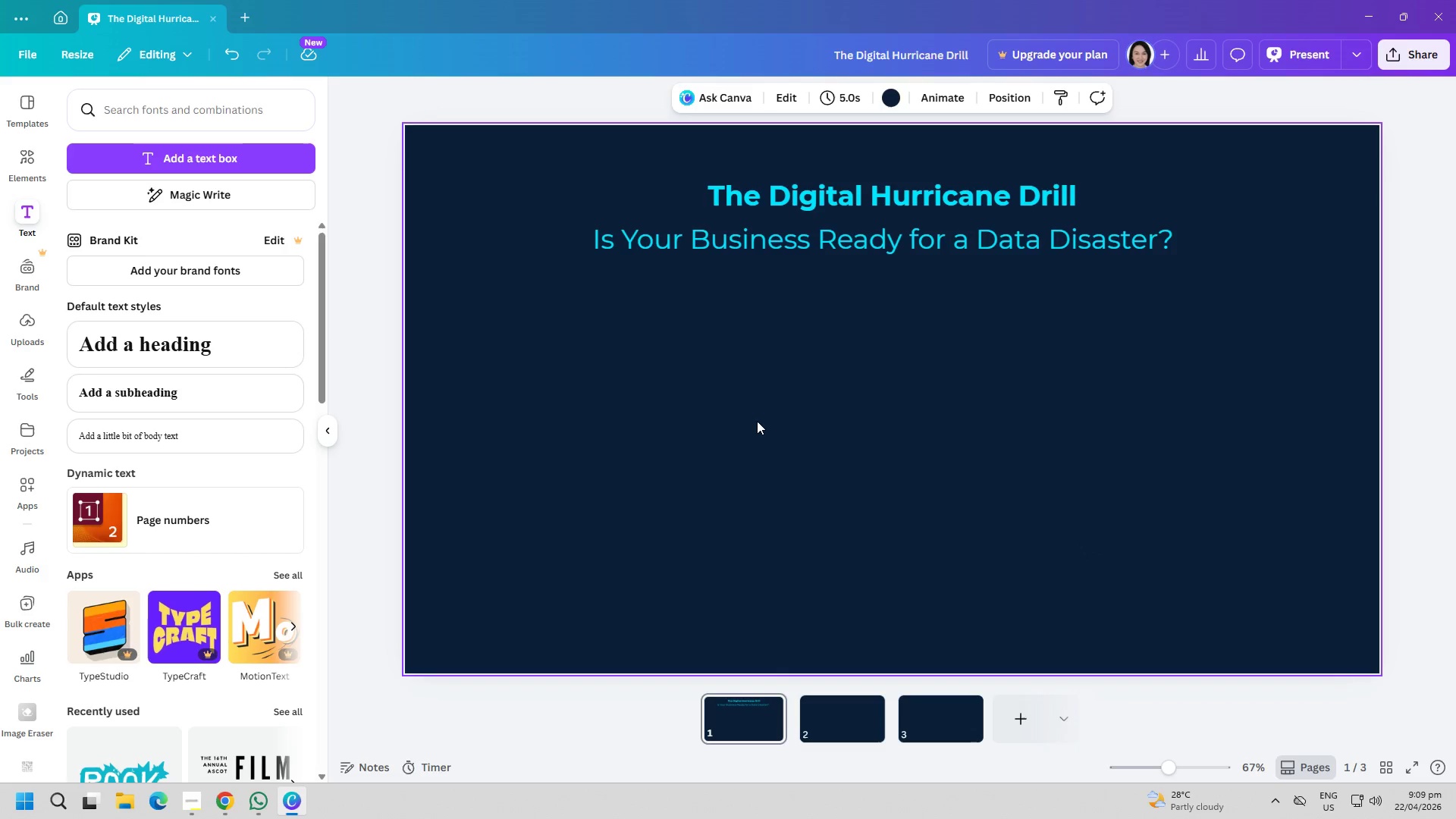 
key(Control+V)
 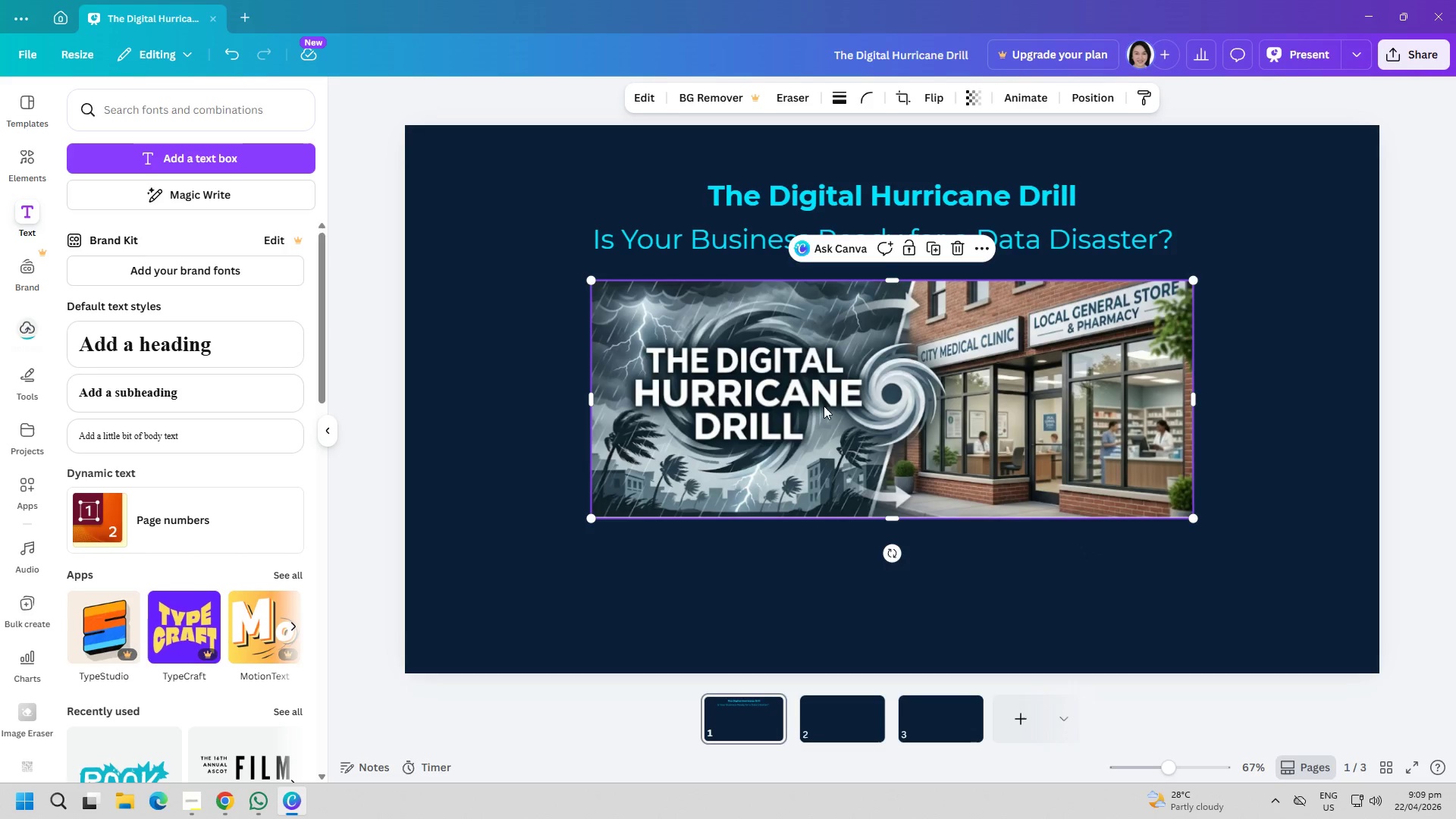 
left_click_drag(start_coordinate=[824, 406], to_coordinate=[747, 391])
 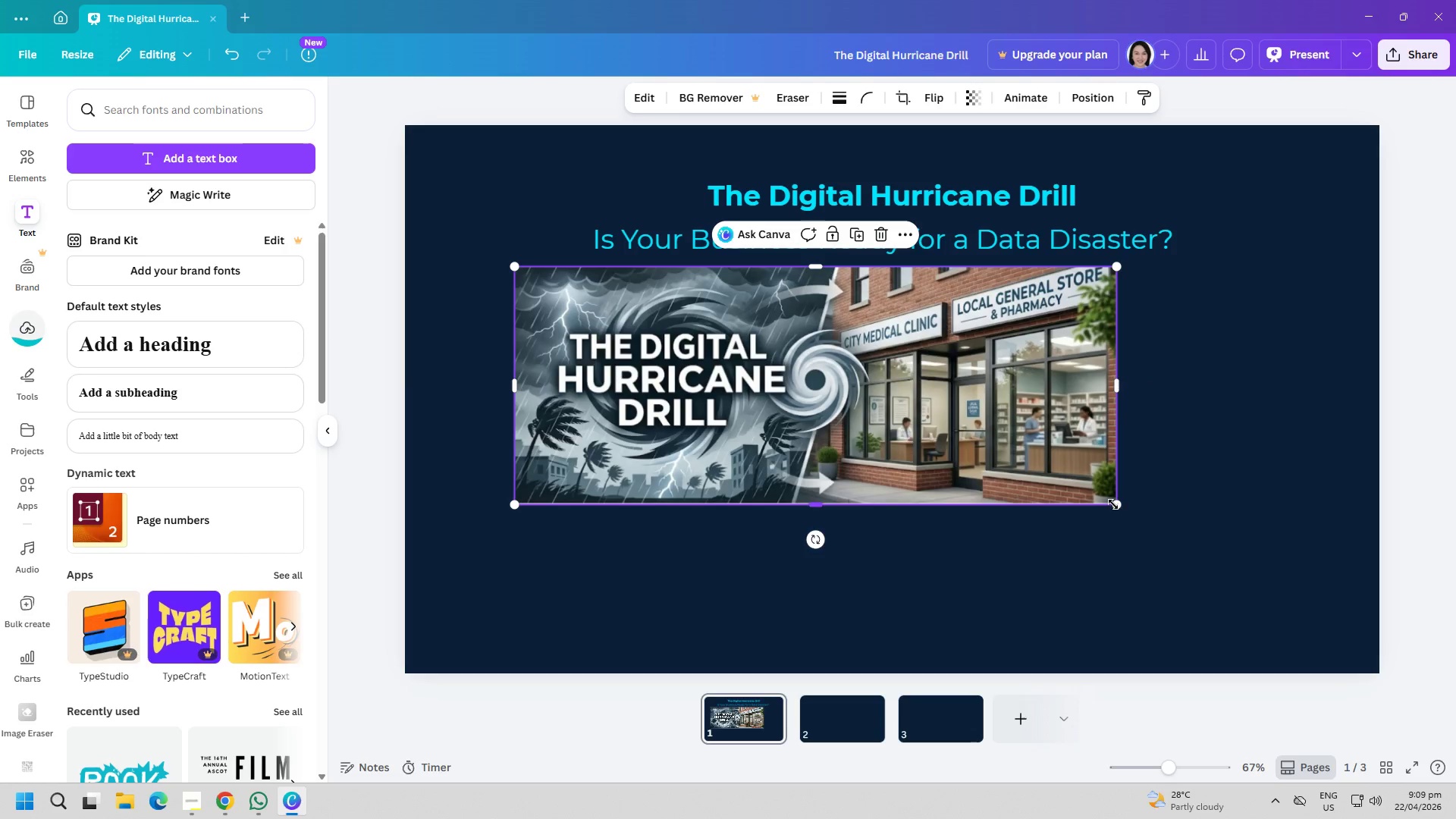 
left_click_drag(start_coordinate=[1119, 504], to_coordinate=[1315, 603])
 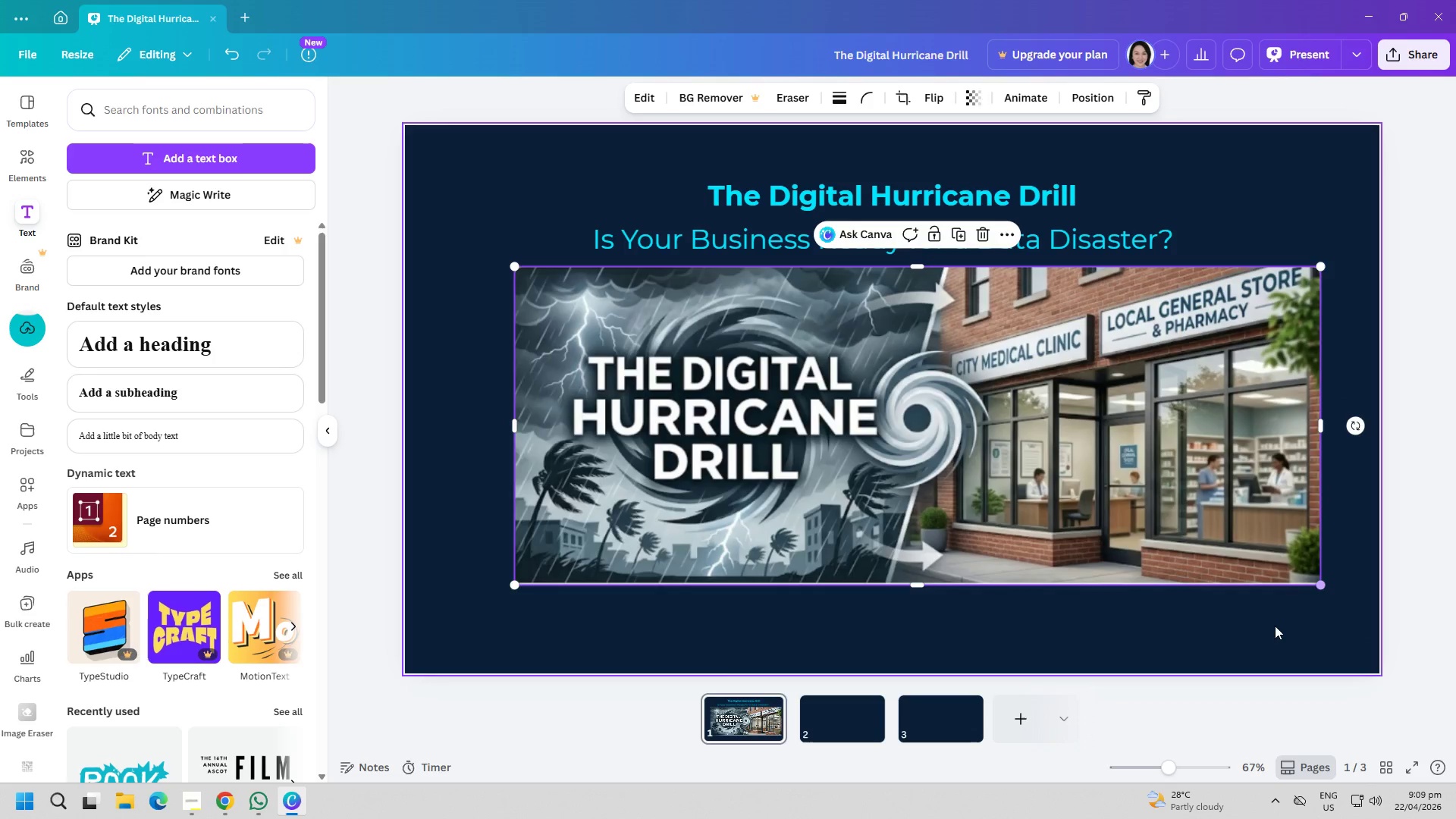 
left_click_drag(start_coordinate=[1266, 630], to_coordinate=[1259, 635])
 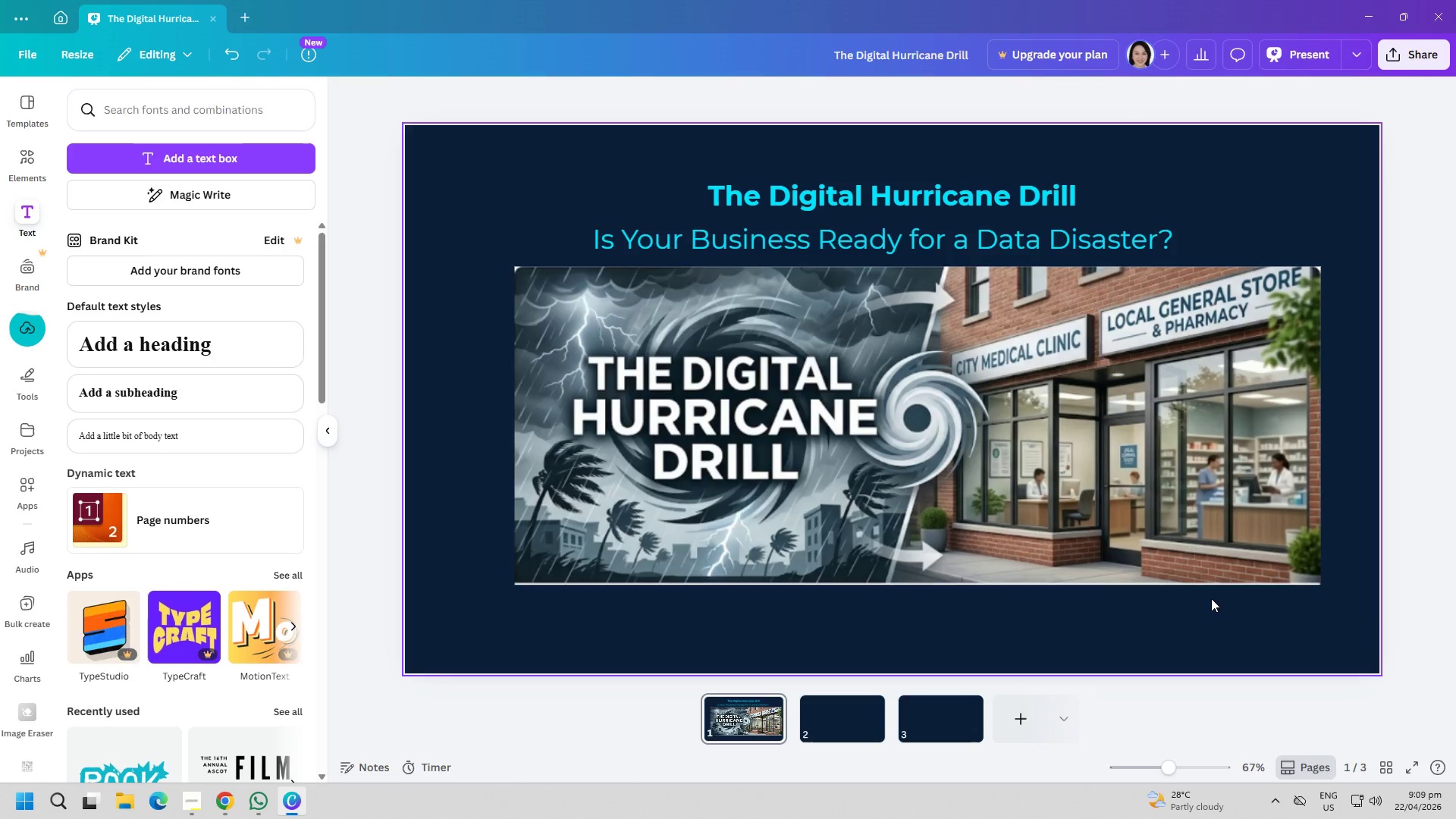 
left_click_drag(start_coordinate=[1133, 508], to_coordinate=[1097, 498])
 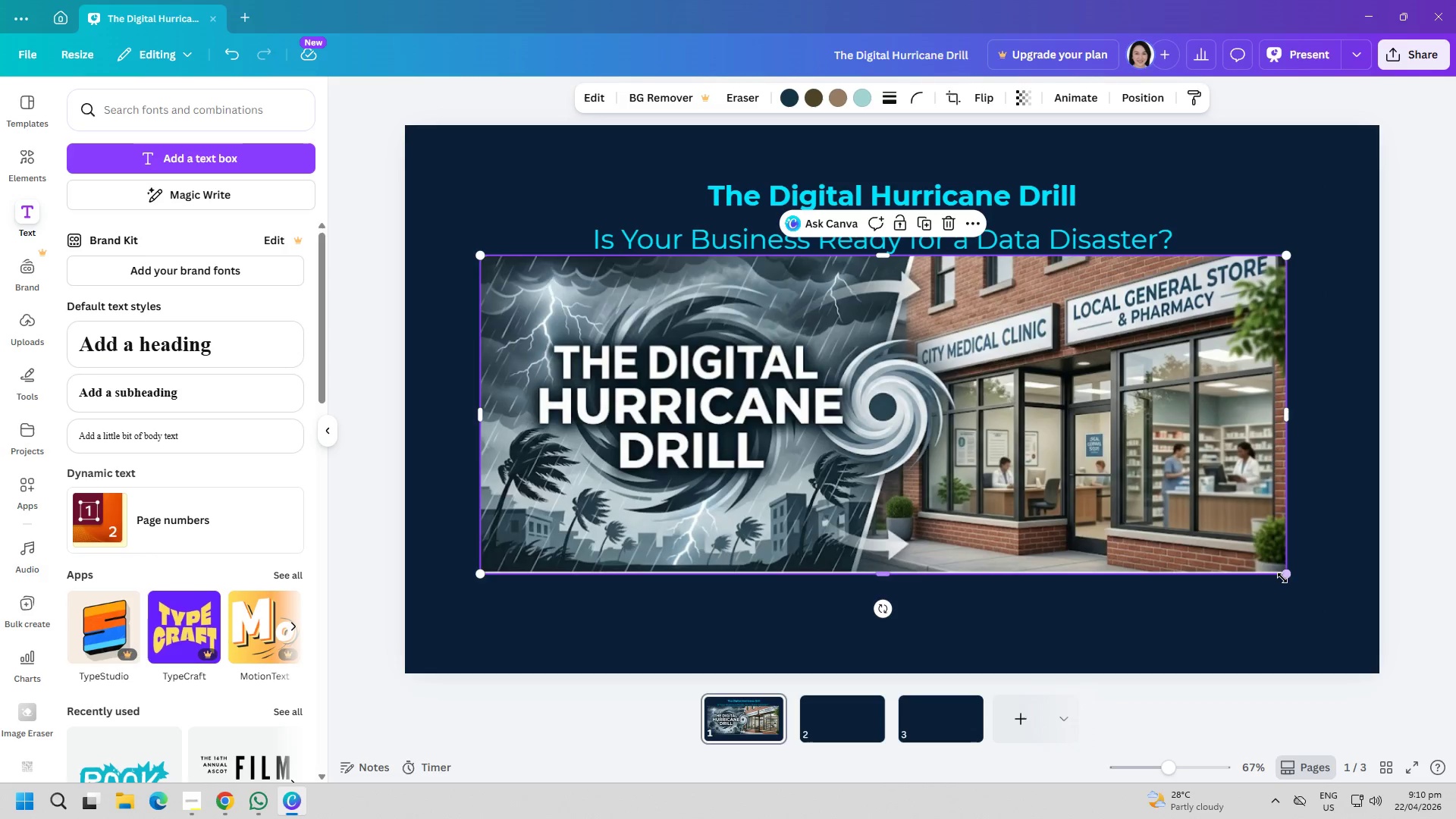 
left_click_drag(start_coordinate=[1282, 576], to_coordinate=[1315, 610])
 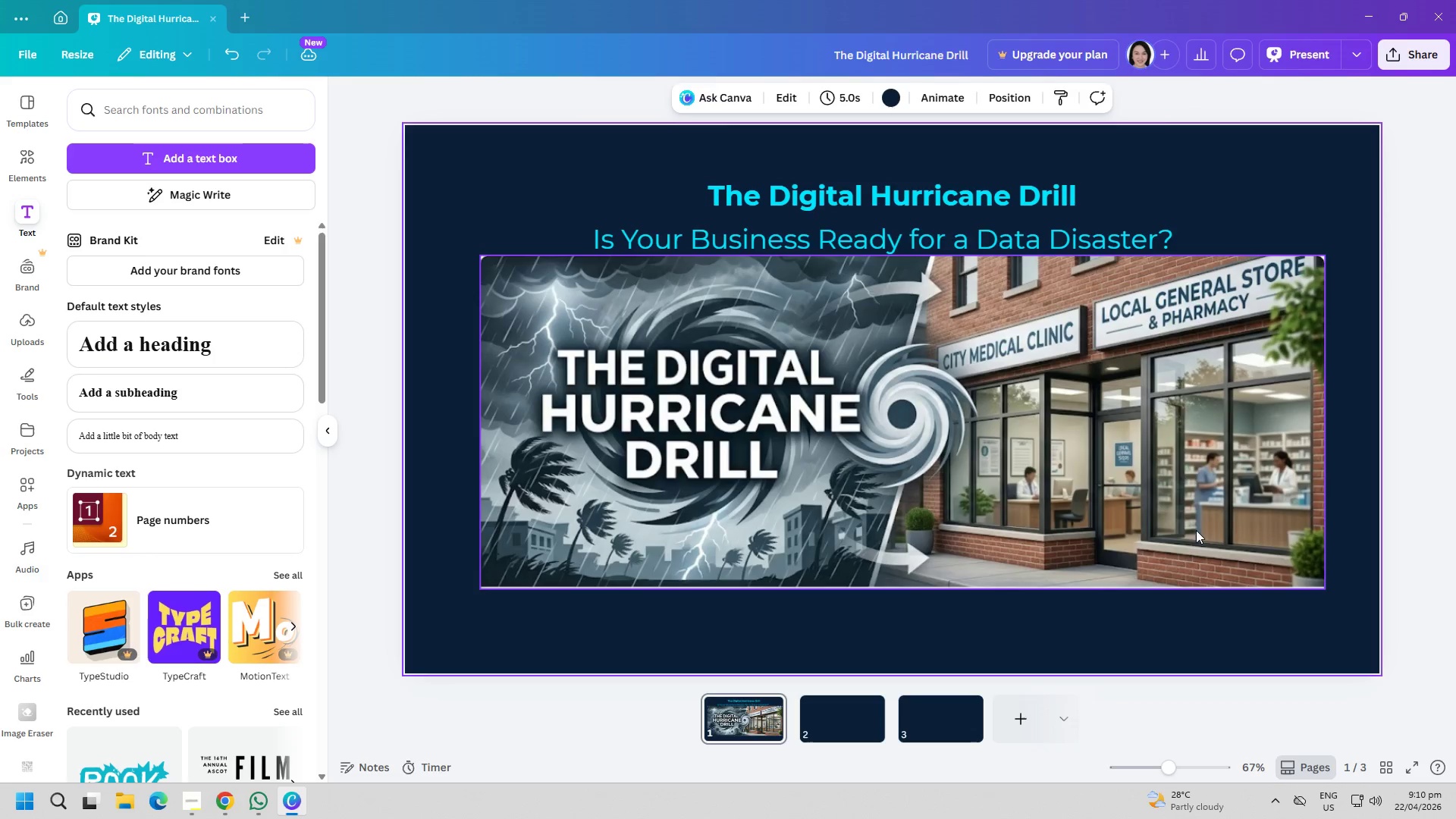 
left_click_drag(start_coordinate=[1181, 512], to_coordinate=[1174, 532])
 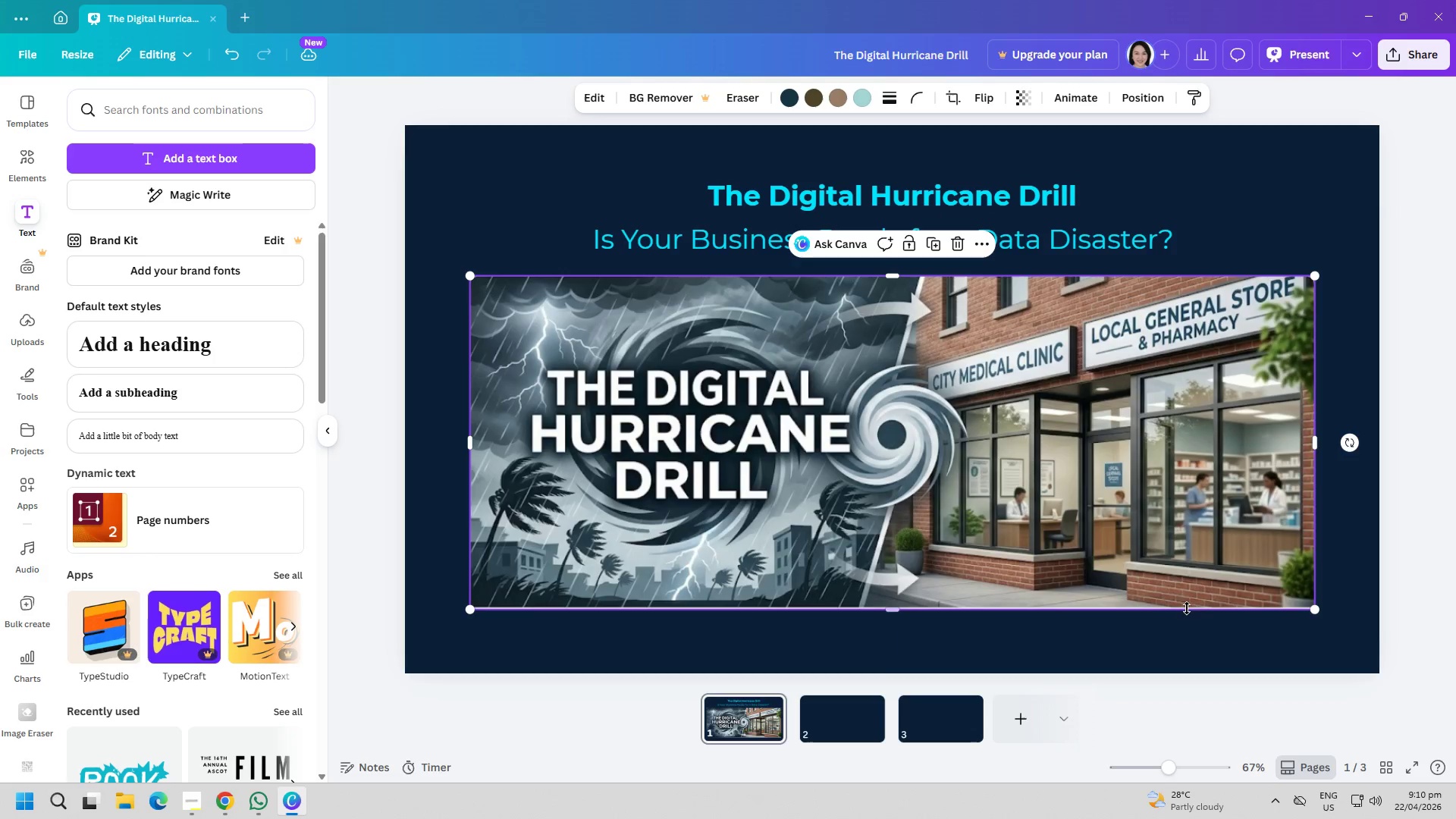 
left_click_drag(start_coordinate=[1188, 612], to_coordinate=[1191, 617])
 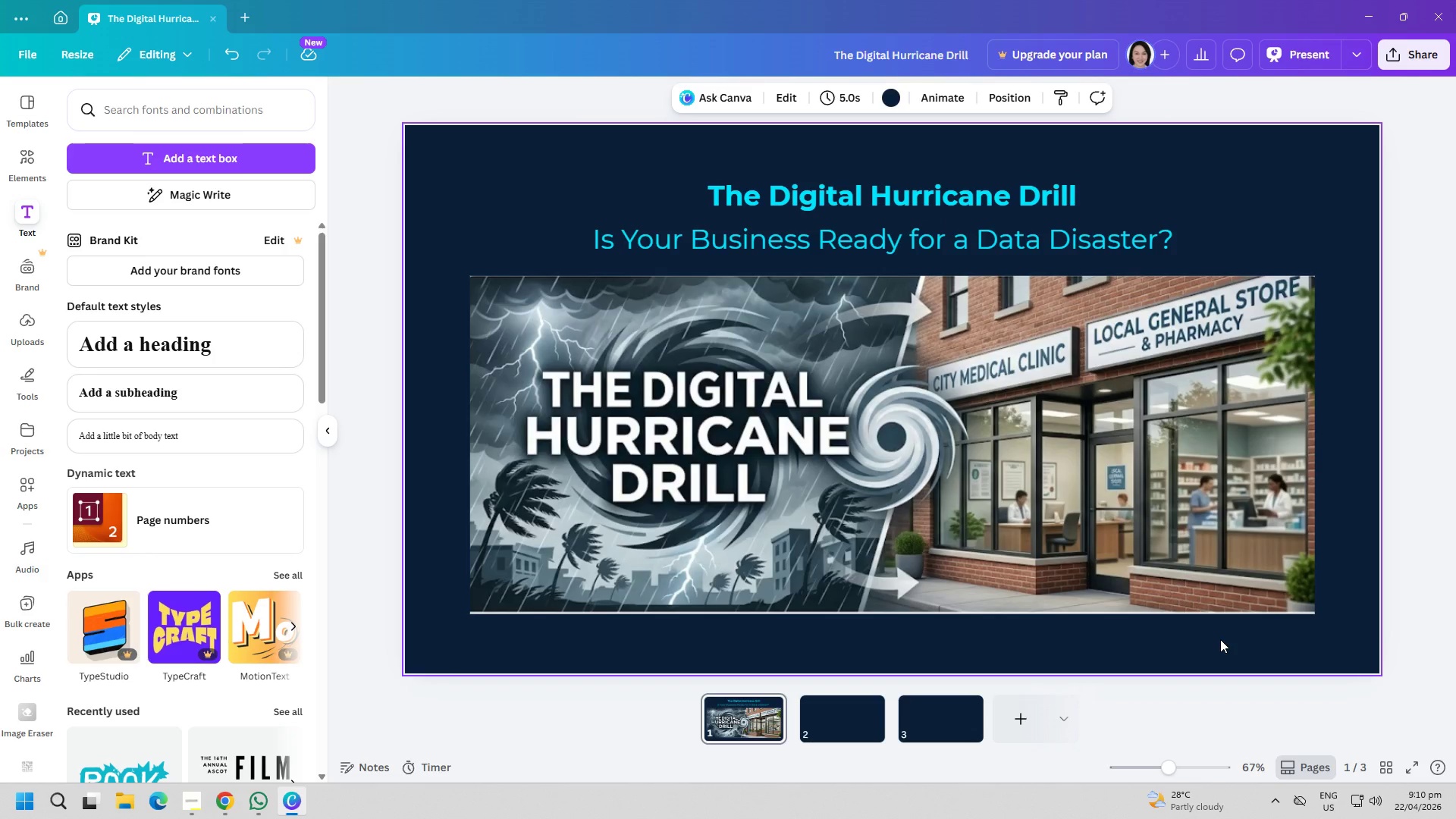 
left_click([831, 718])
 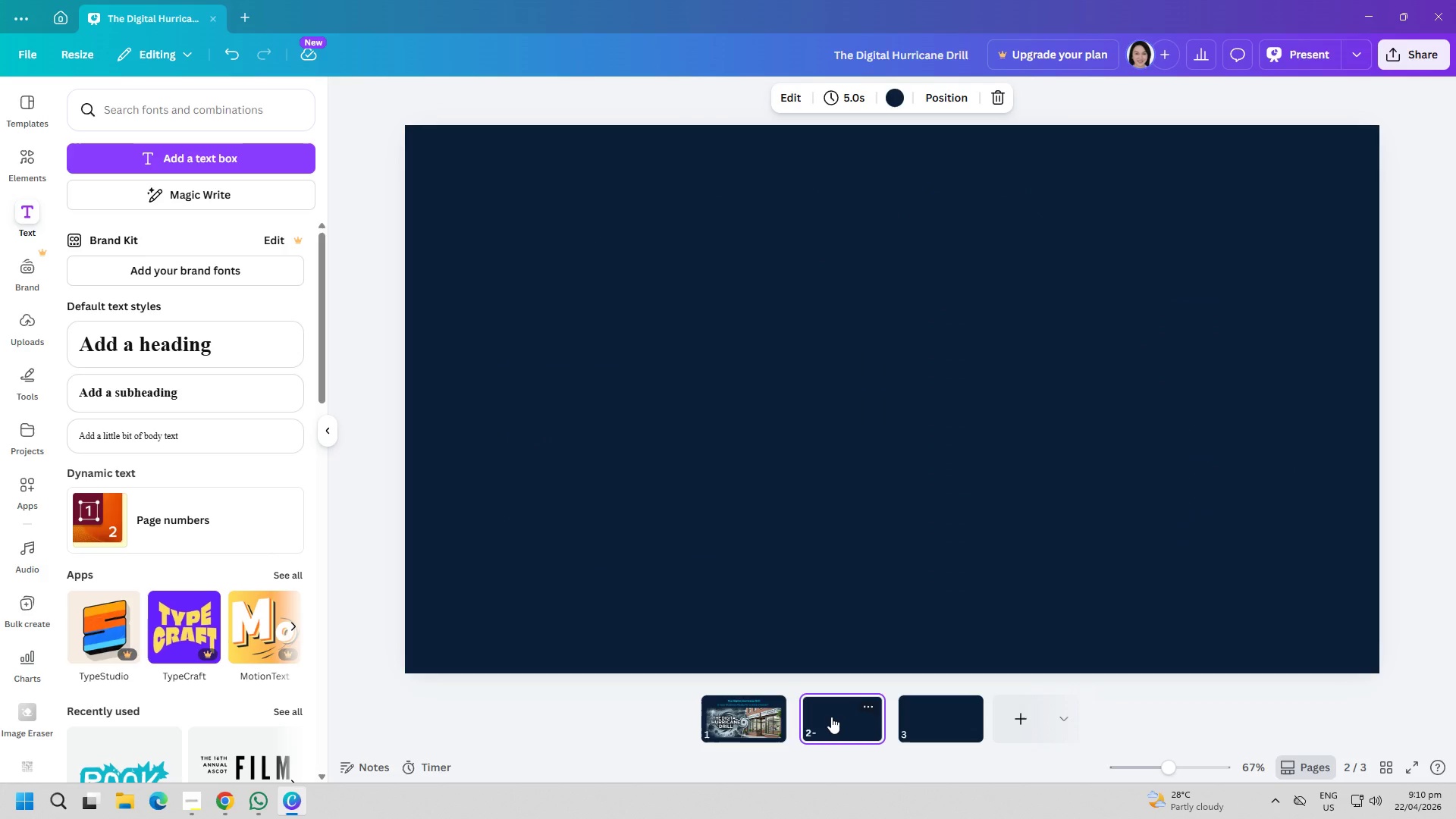 
wait(10.83)
 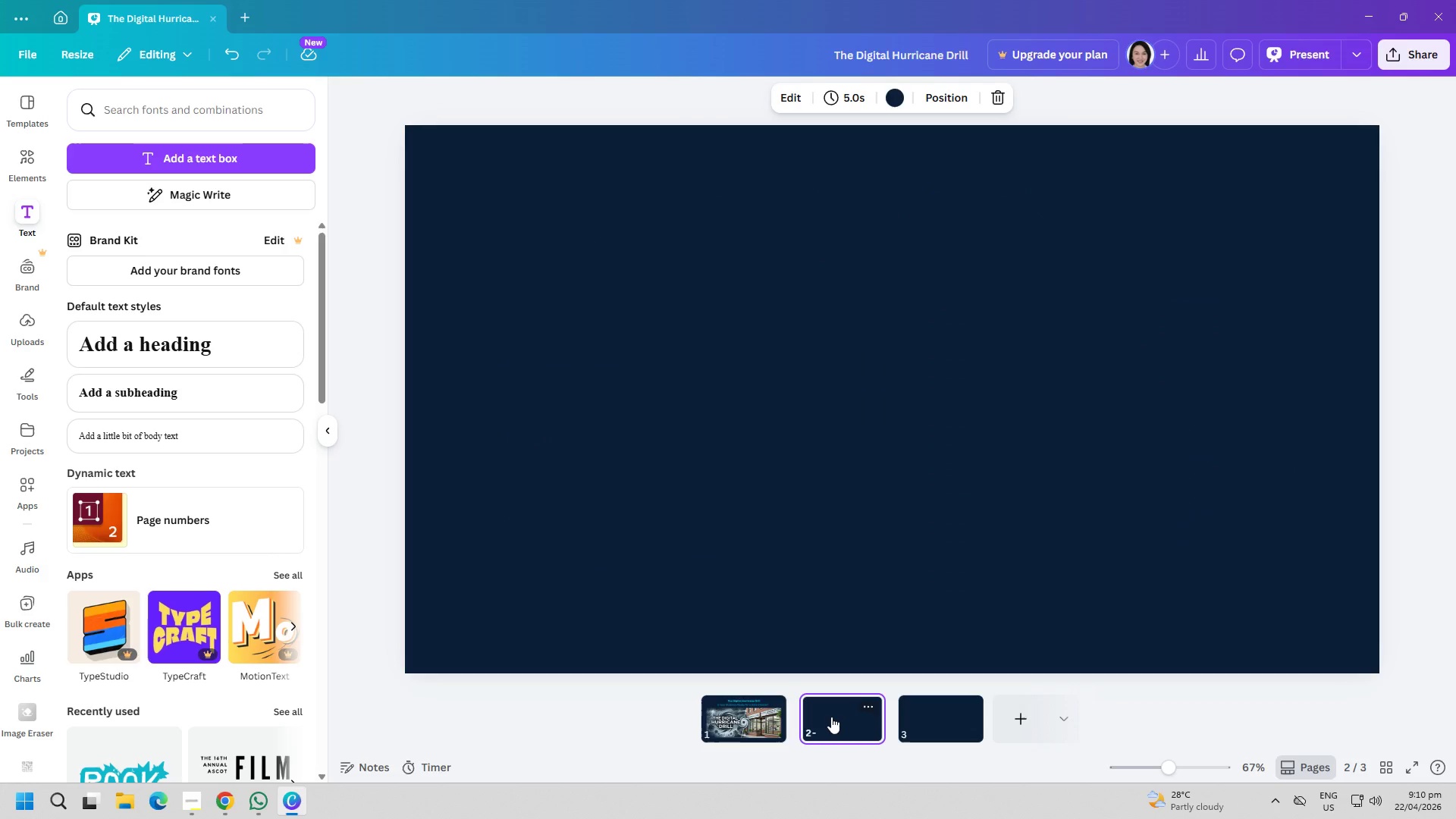 
left_click([144, 159])
 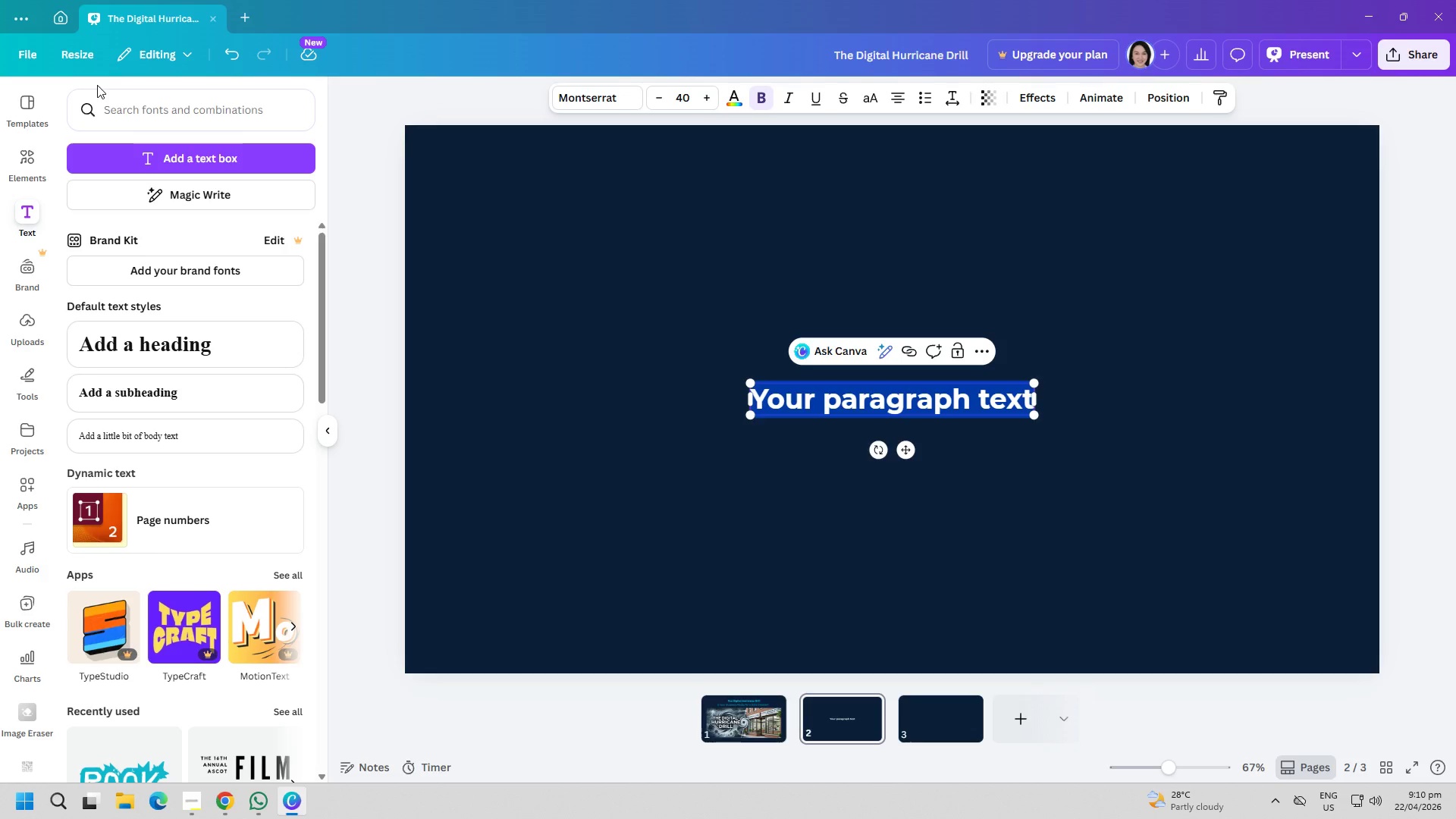 
key(Shift+ShiftRight)
 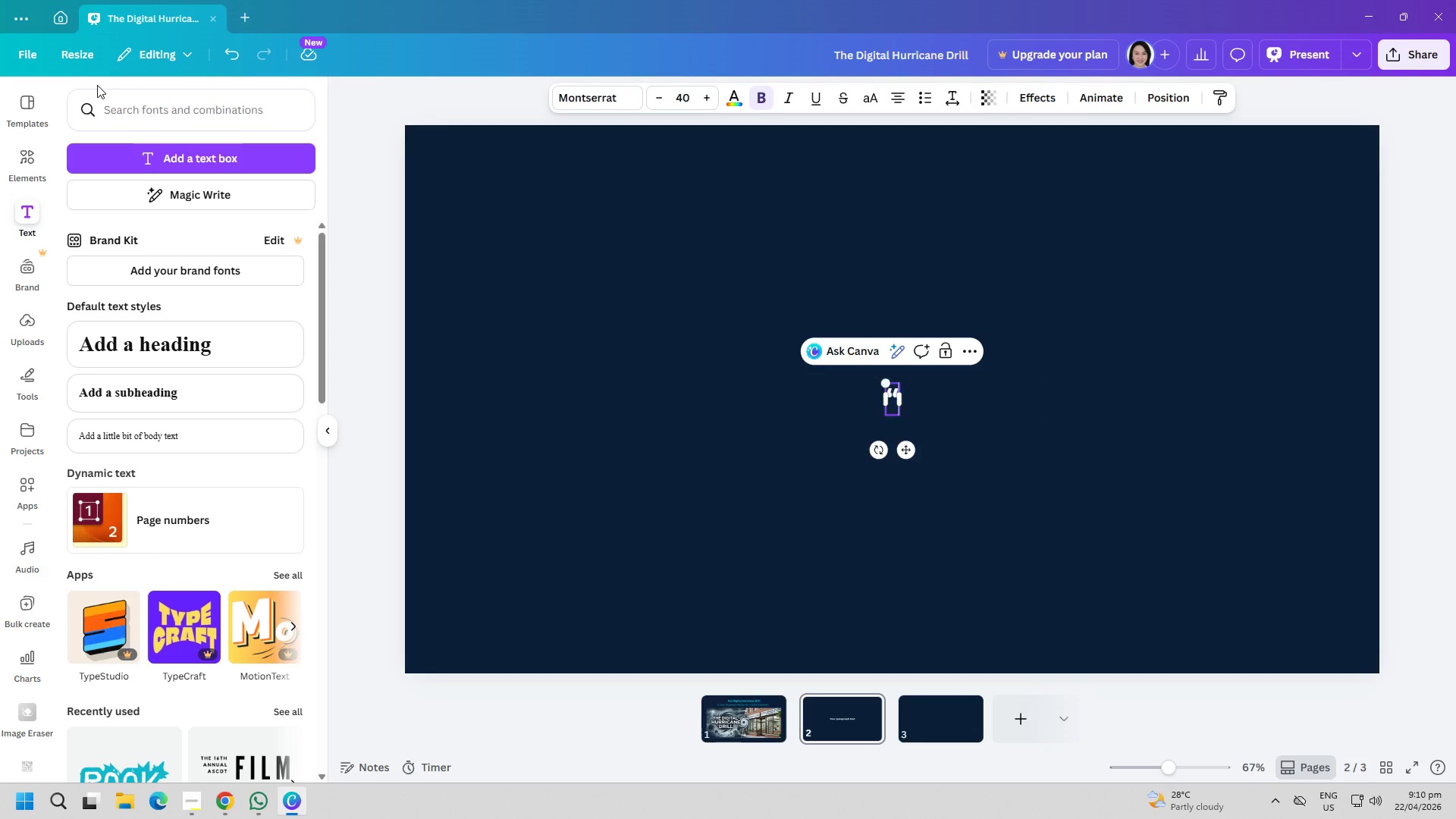 
key(Shift+Quote)
 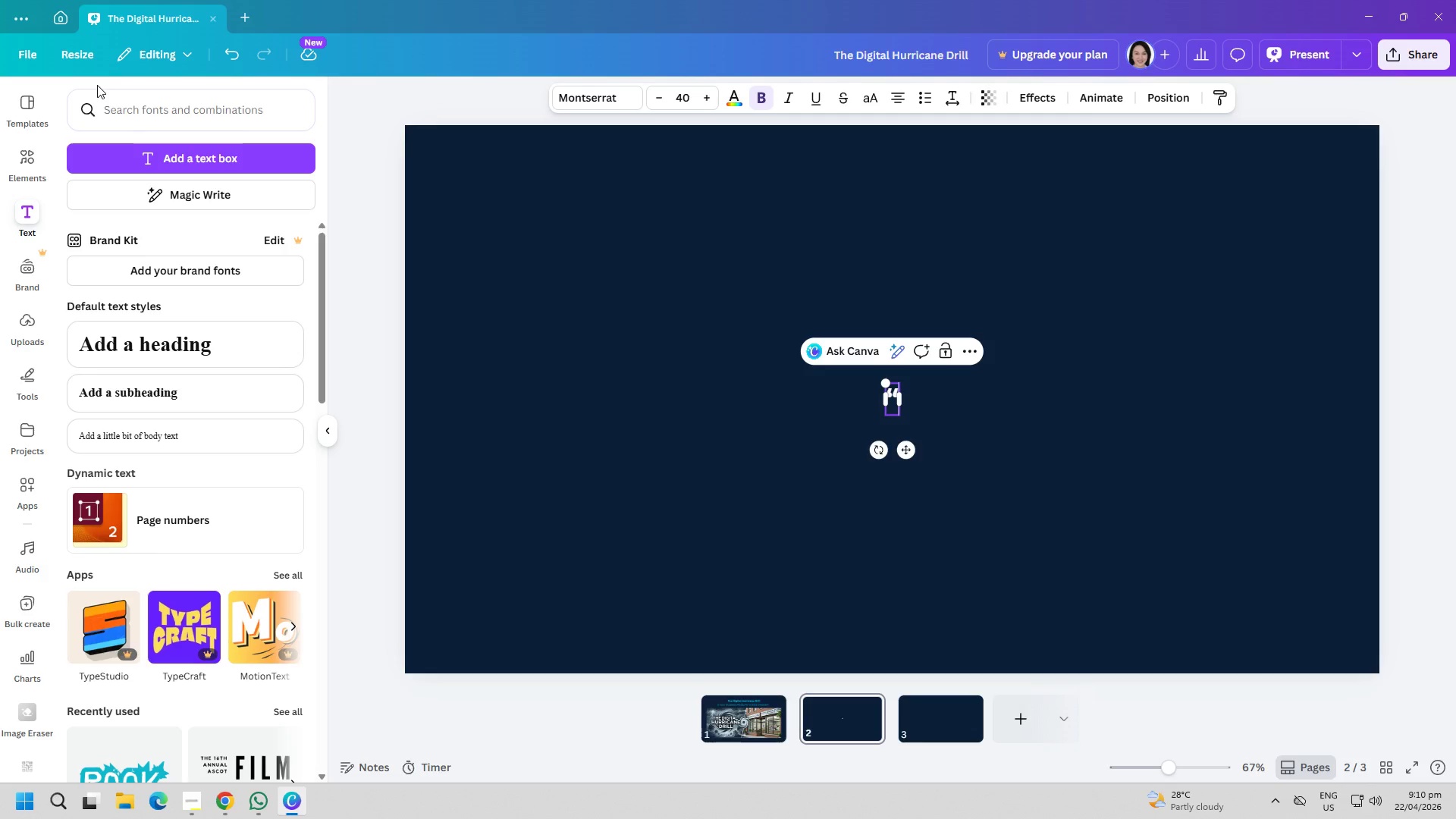 
key(CapsLock)
 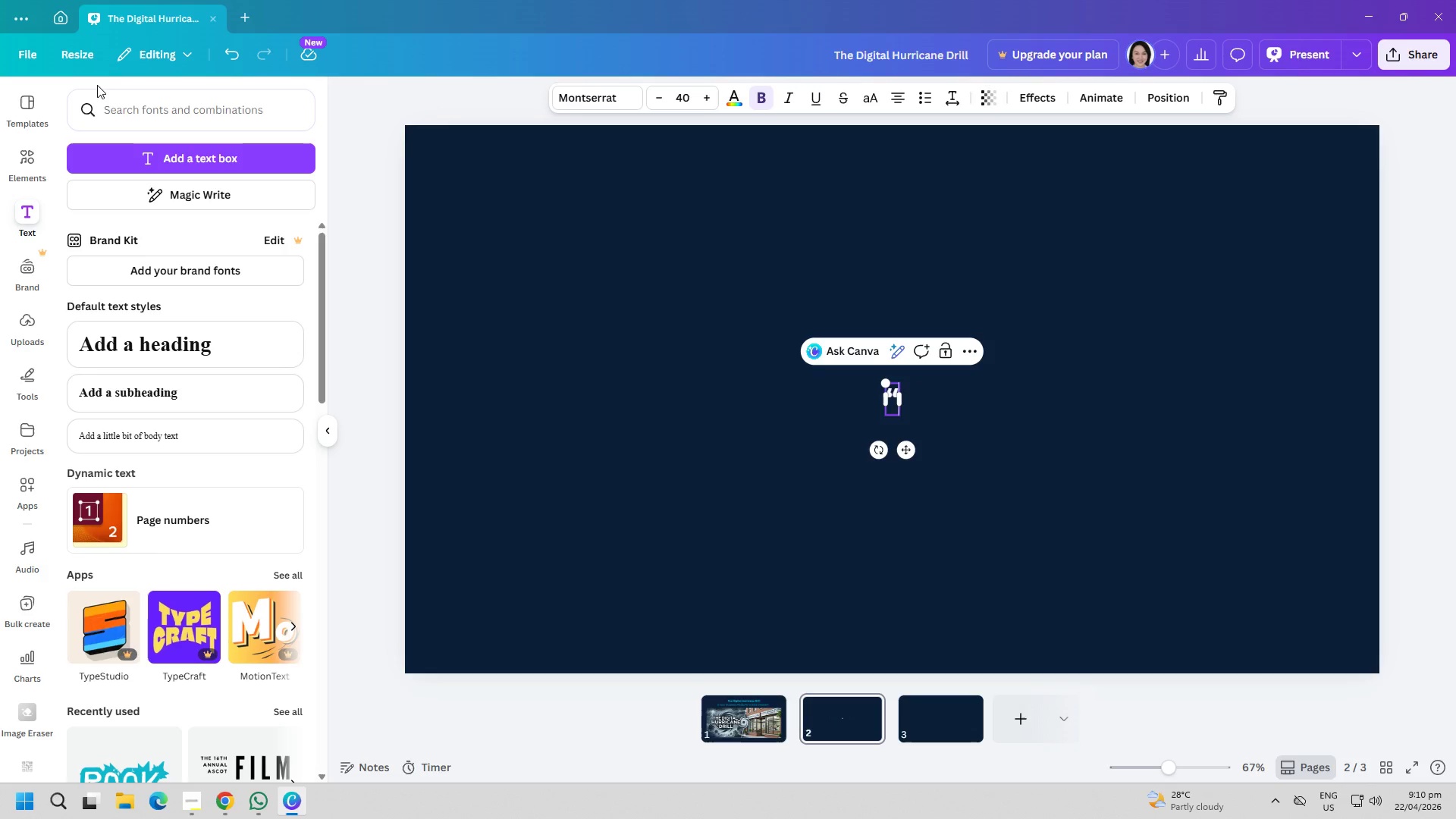 
key(I)
 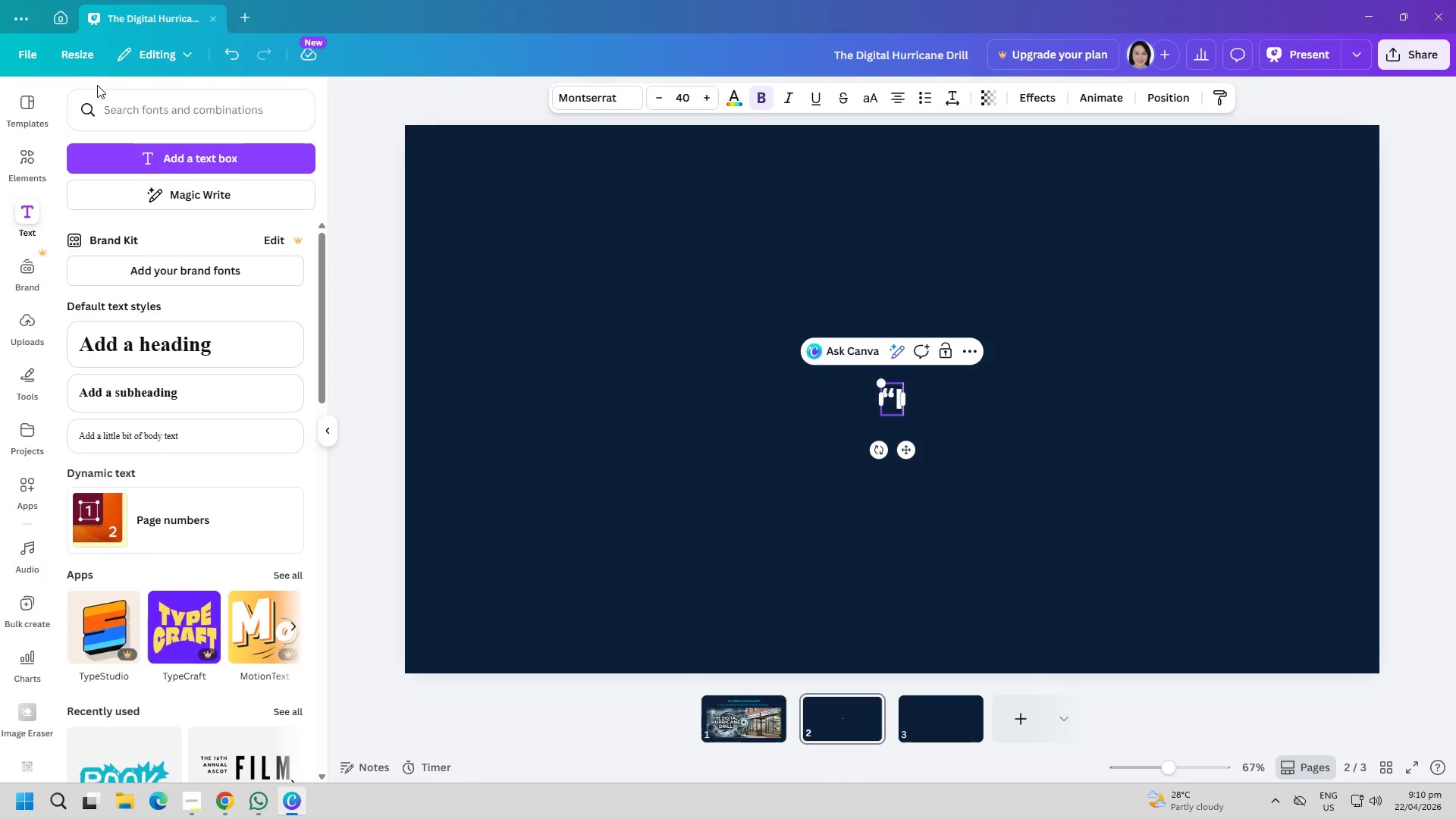 
key(CapsLock)
 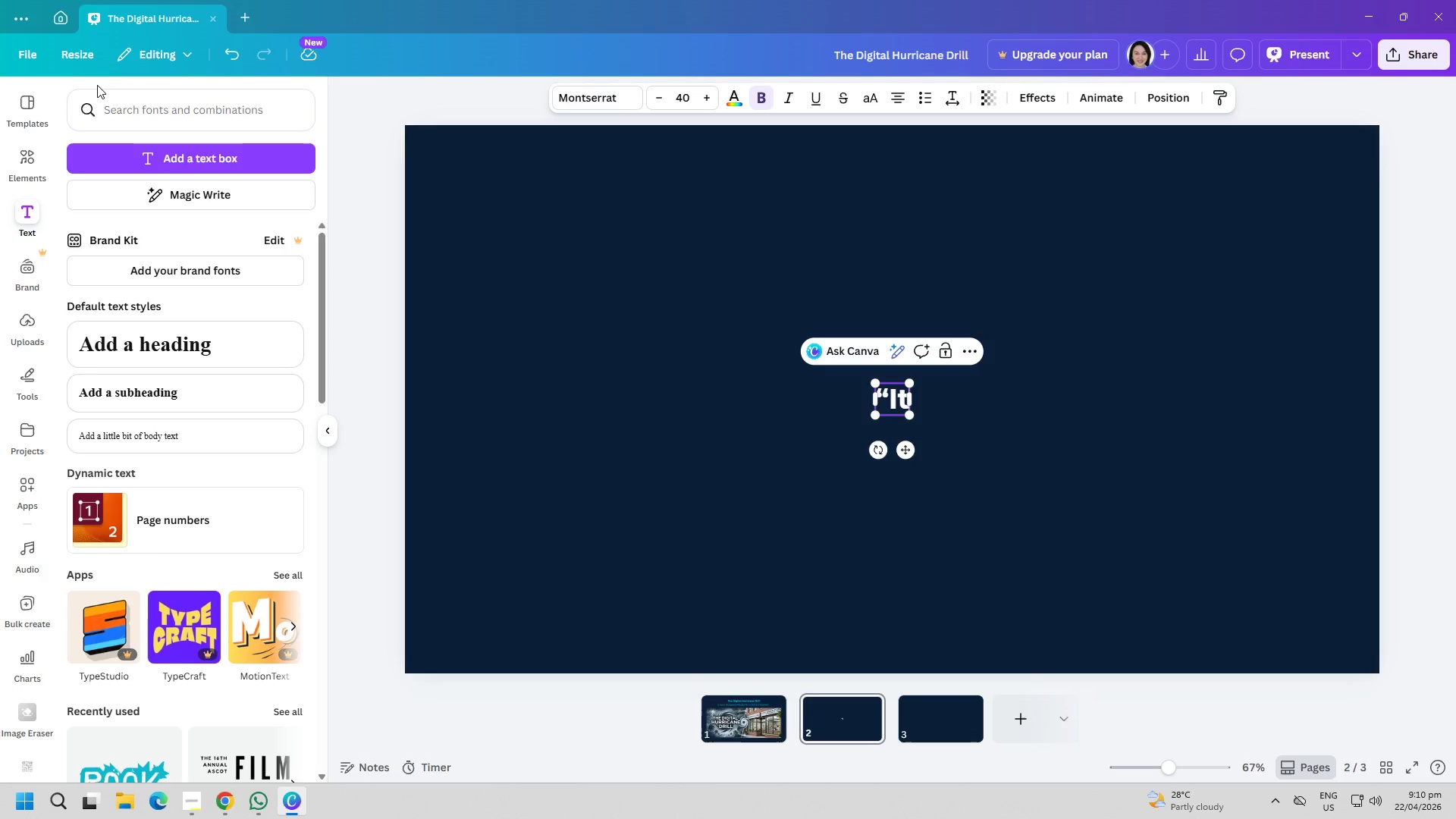 
key(T)
 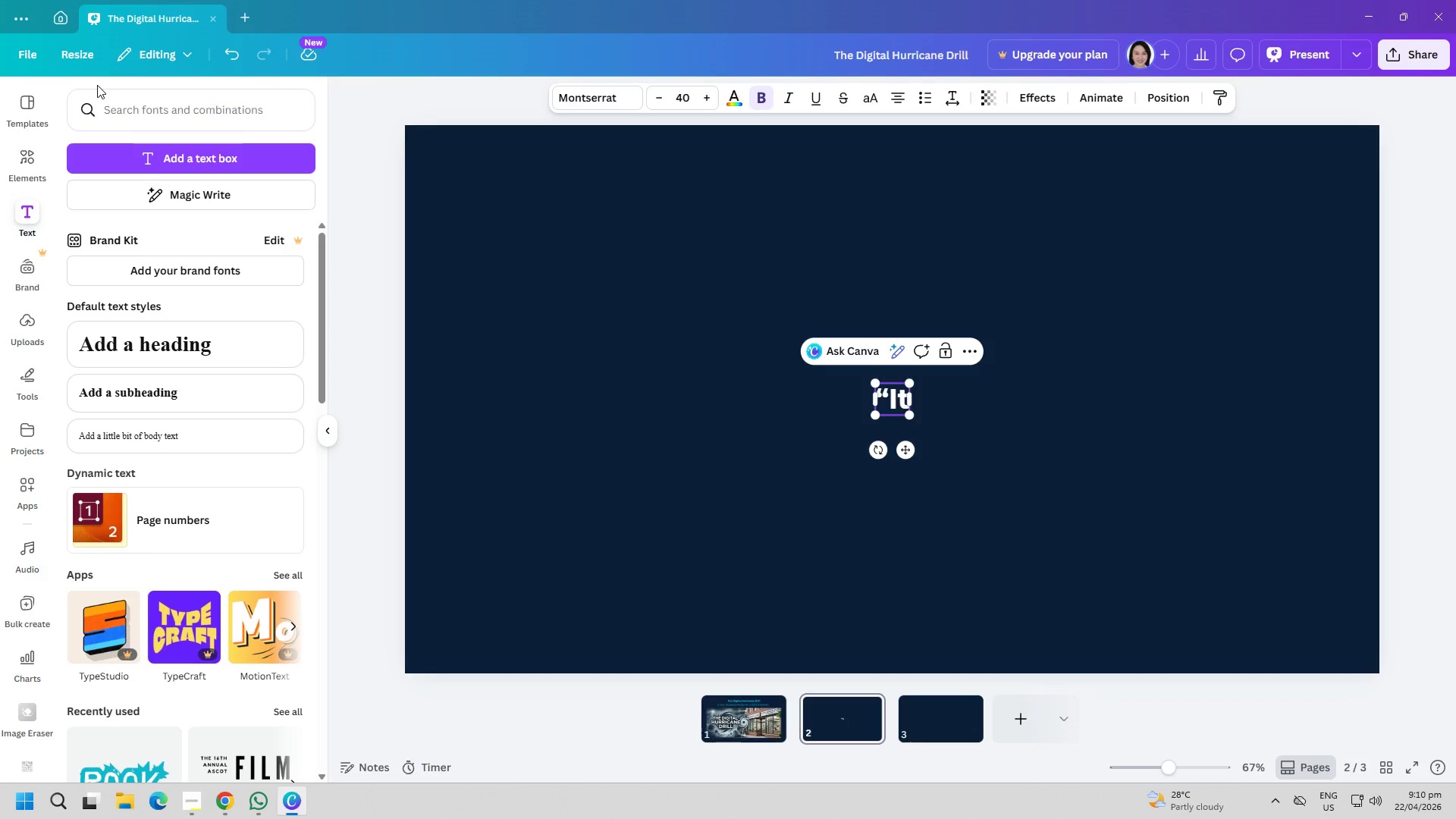 
type('s Not If. i)
key(Backspace)
type(It's When.")
 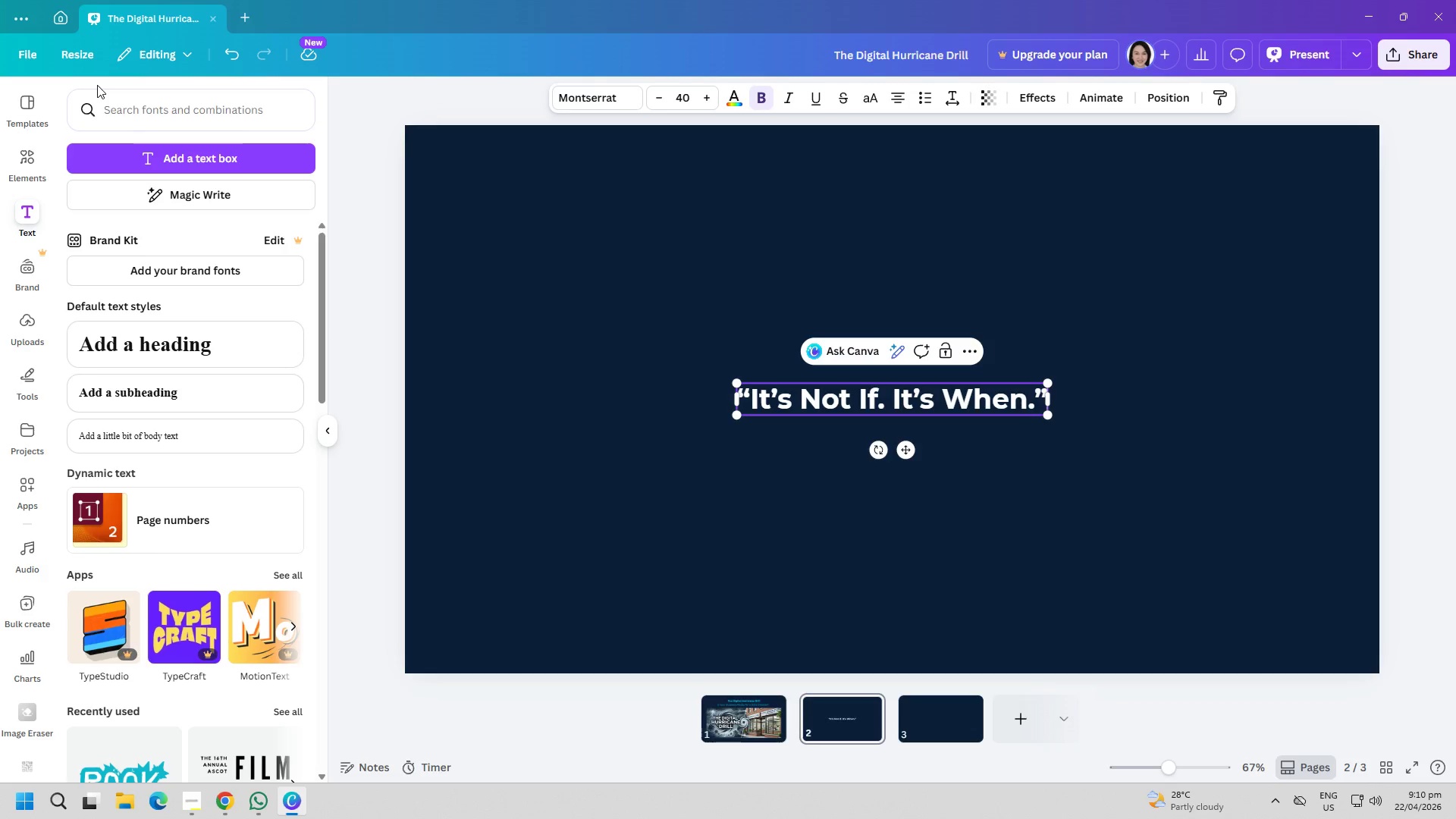 
key(Control+A)
 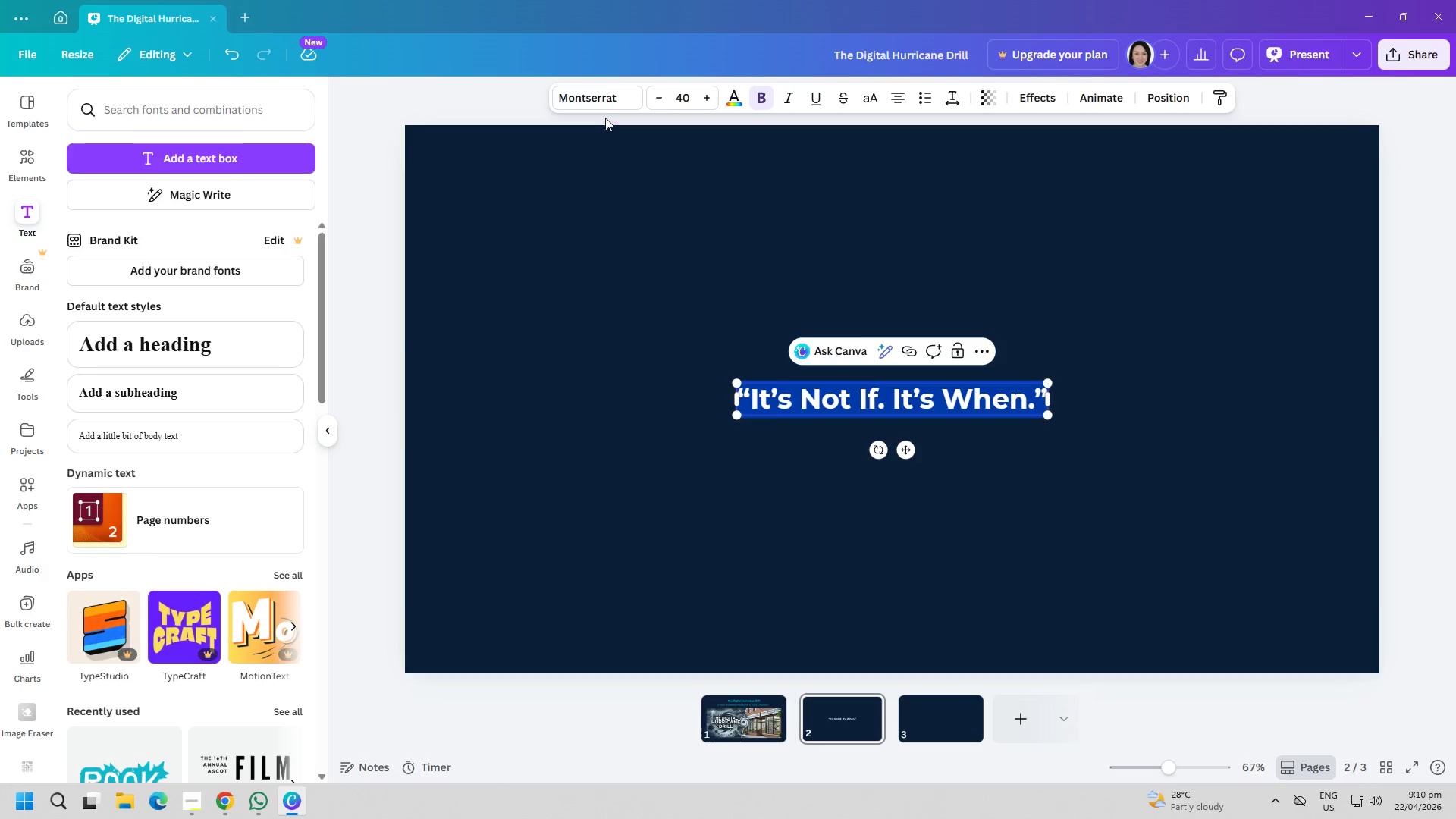 
left_click([599, 102])
 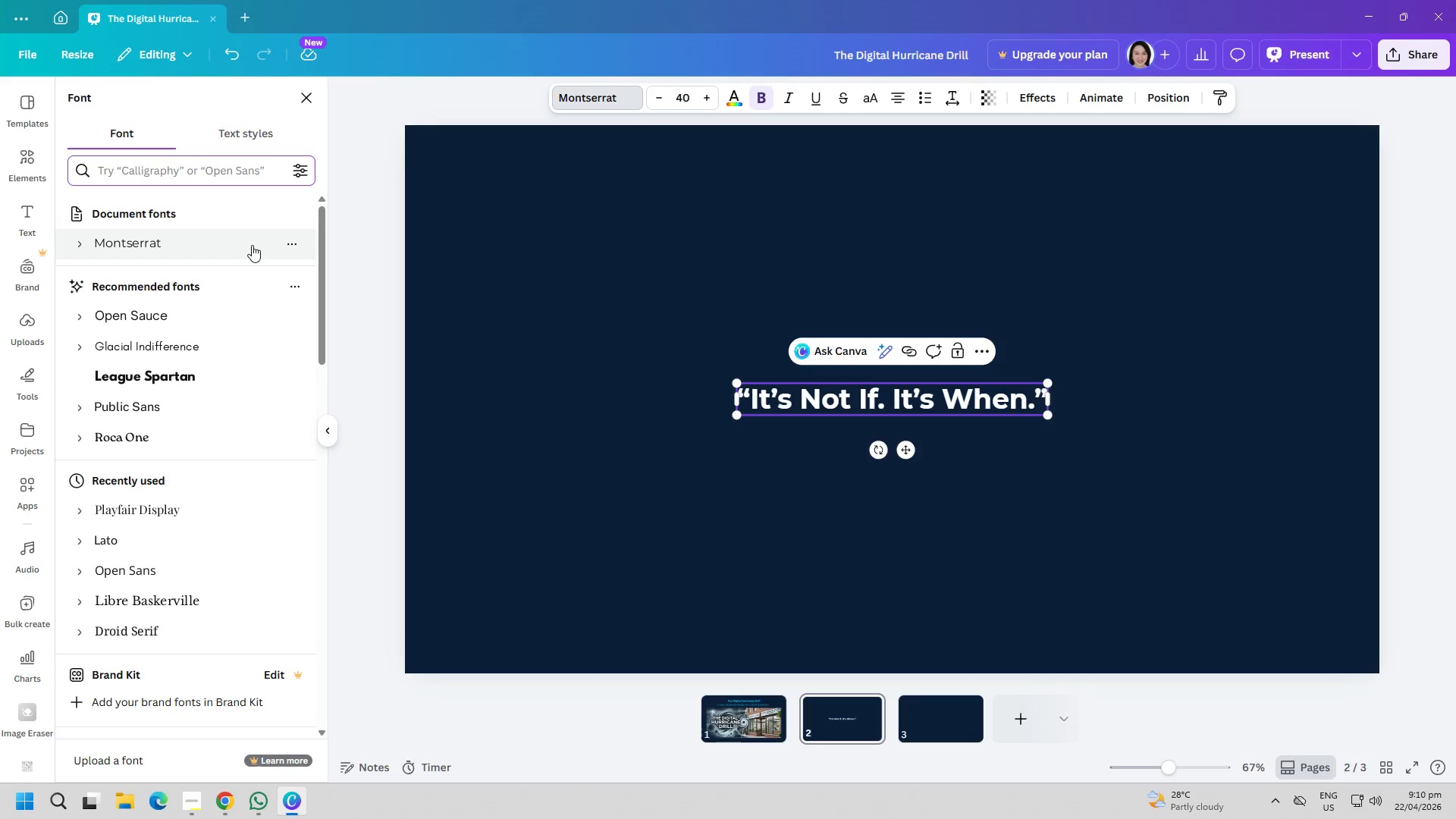 
wait(6.34)
 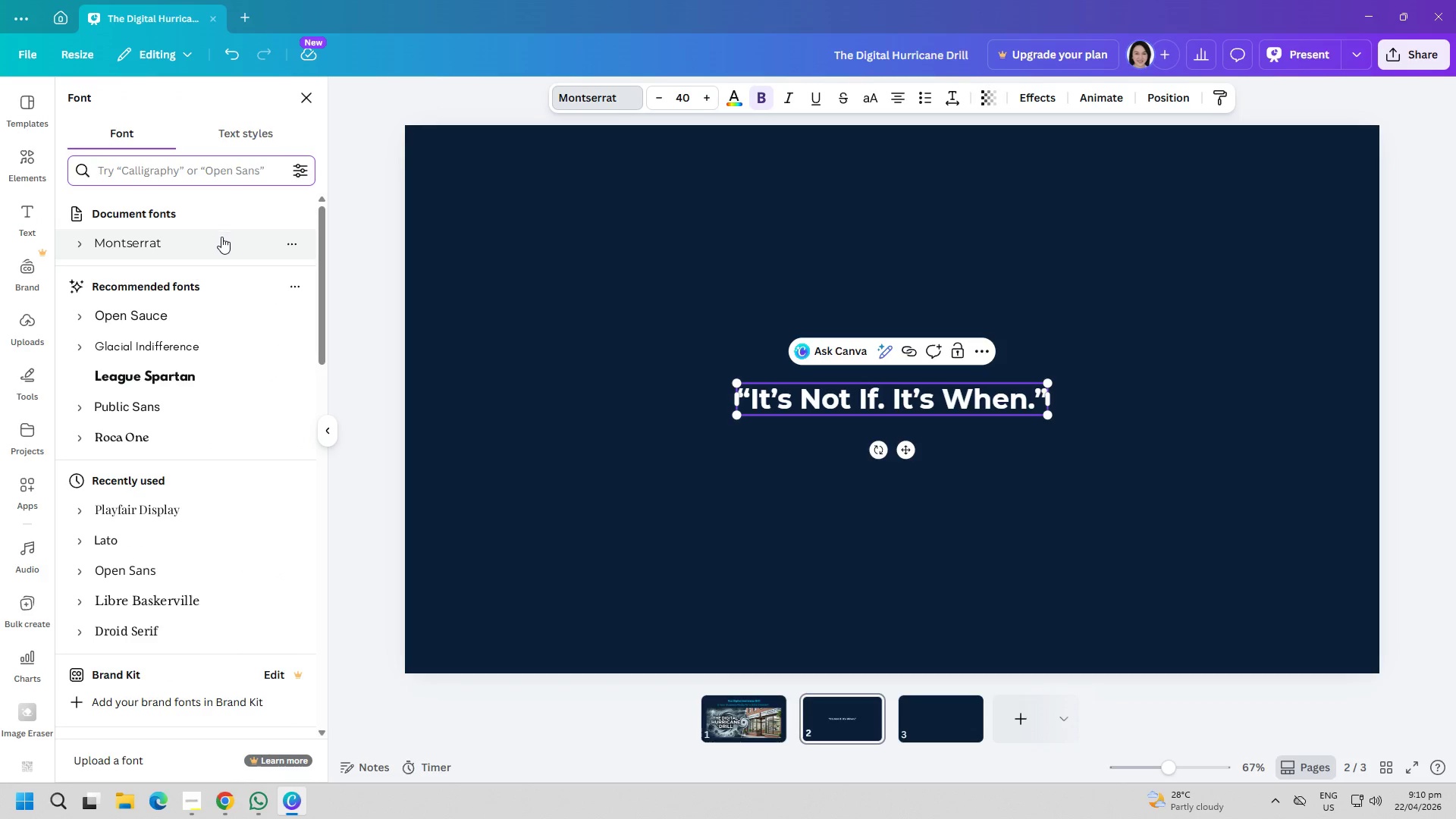 
left_click_drag(start_coordinate=[873, 391], to_coordinate=[870, 191])
 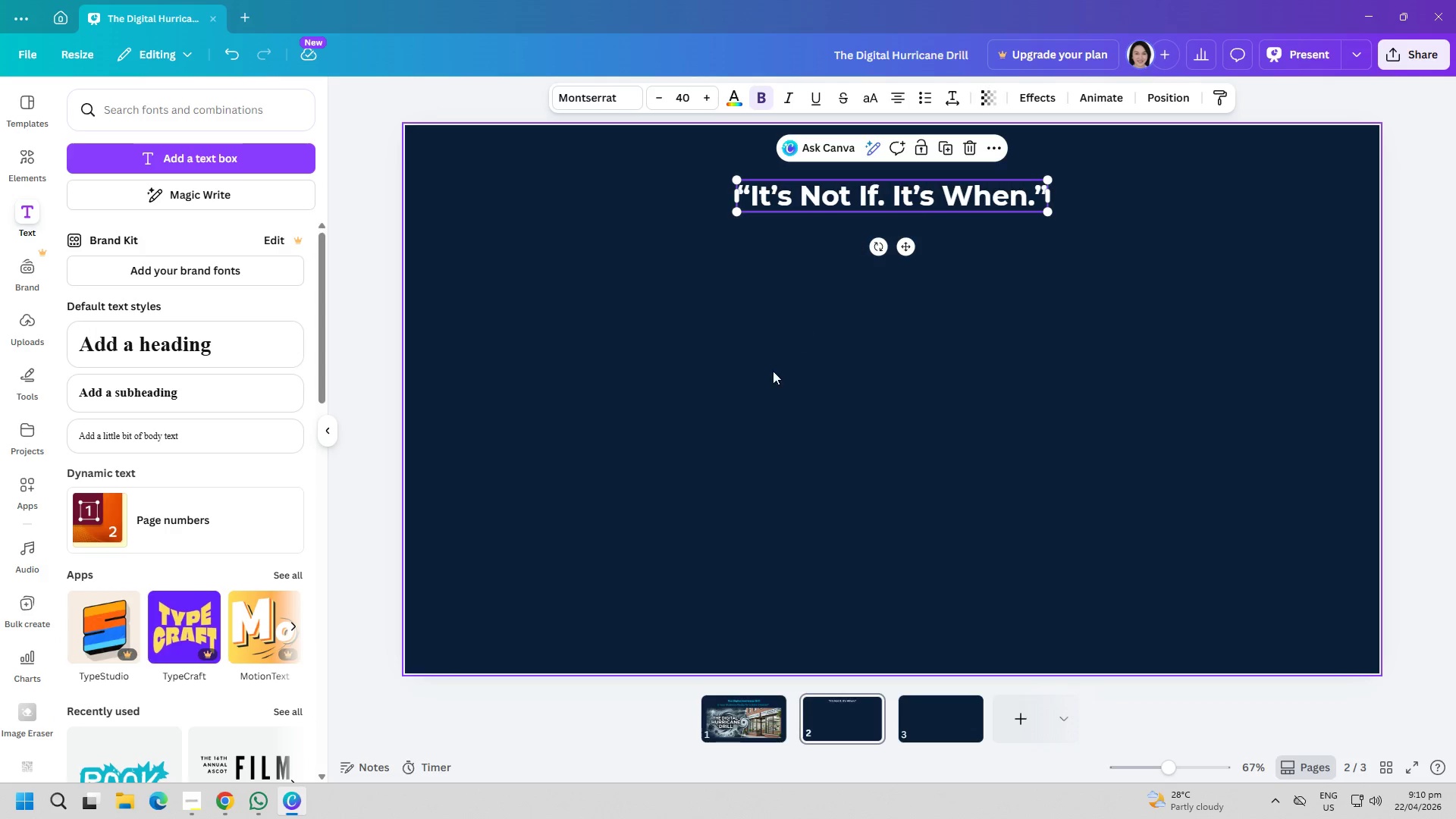 
left_click([773, 371])
 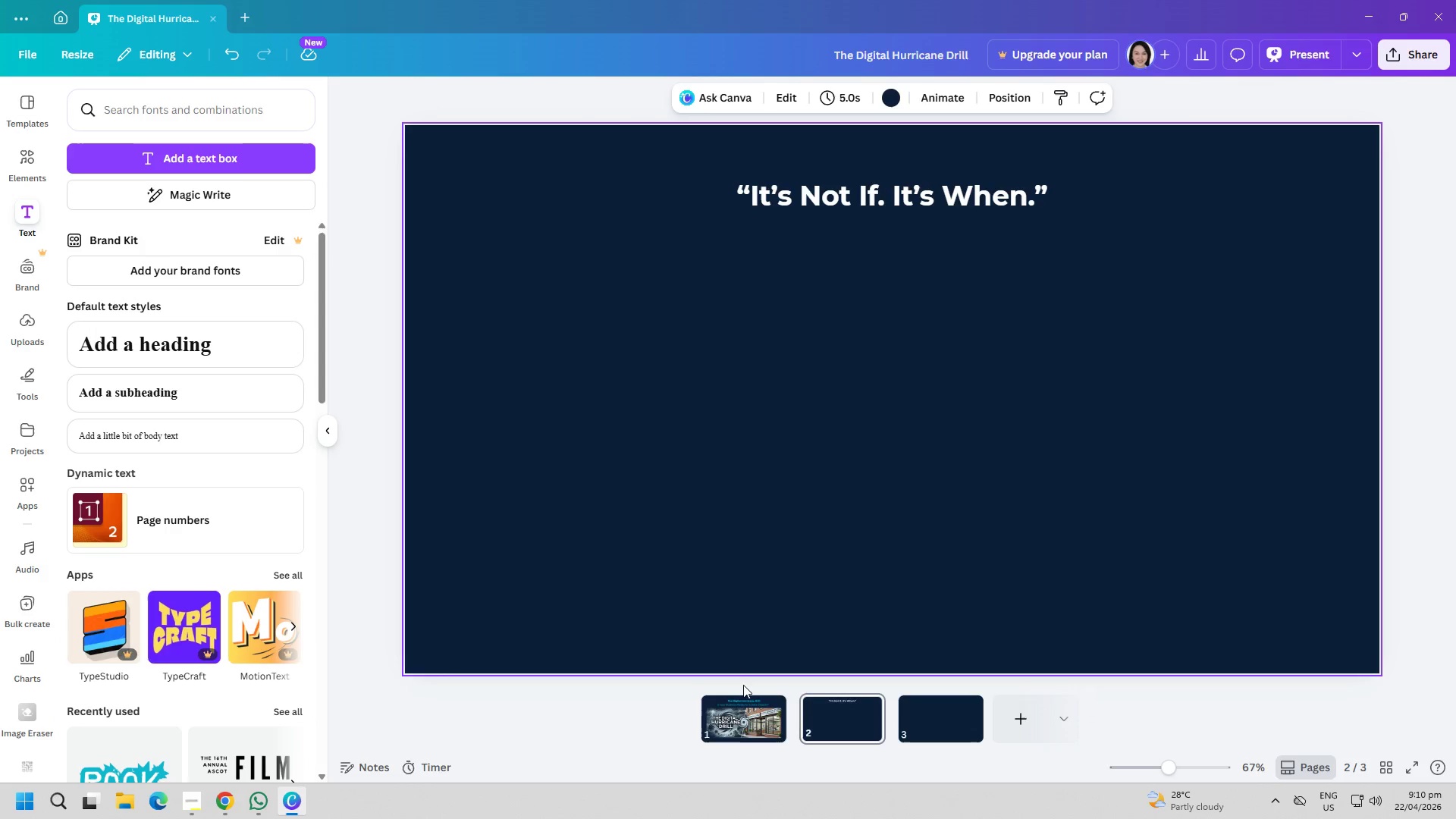 
left_click([745, 692])
 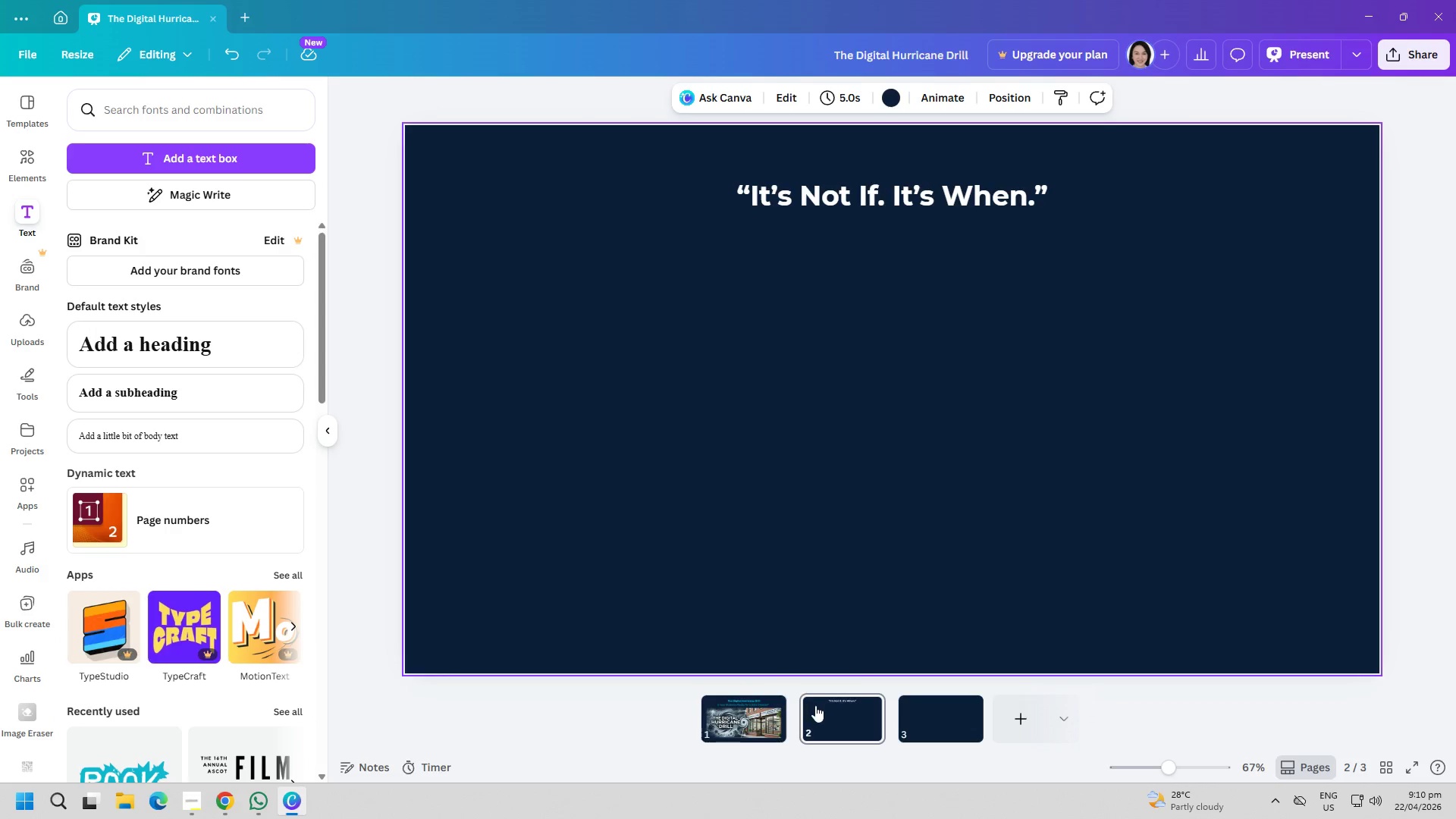 
left_click([815, 705])
 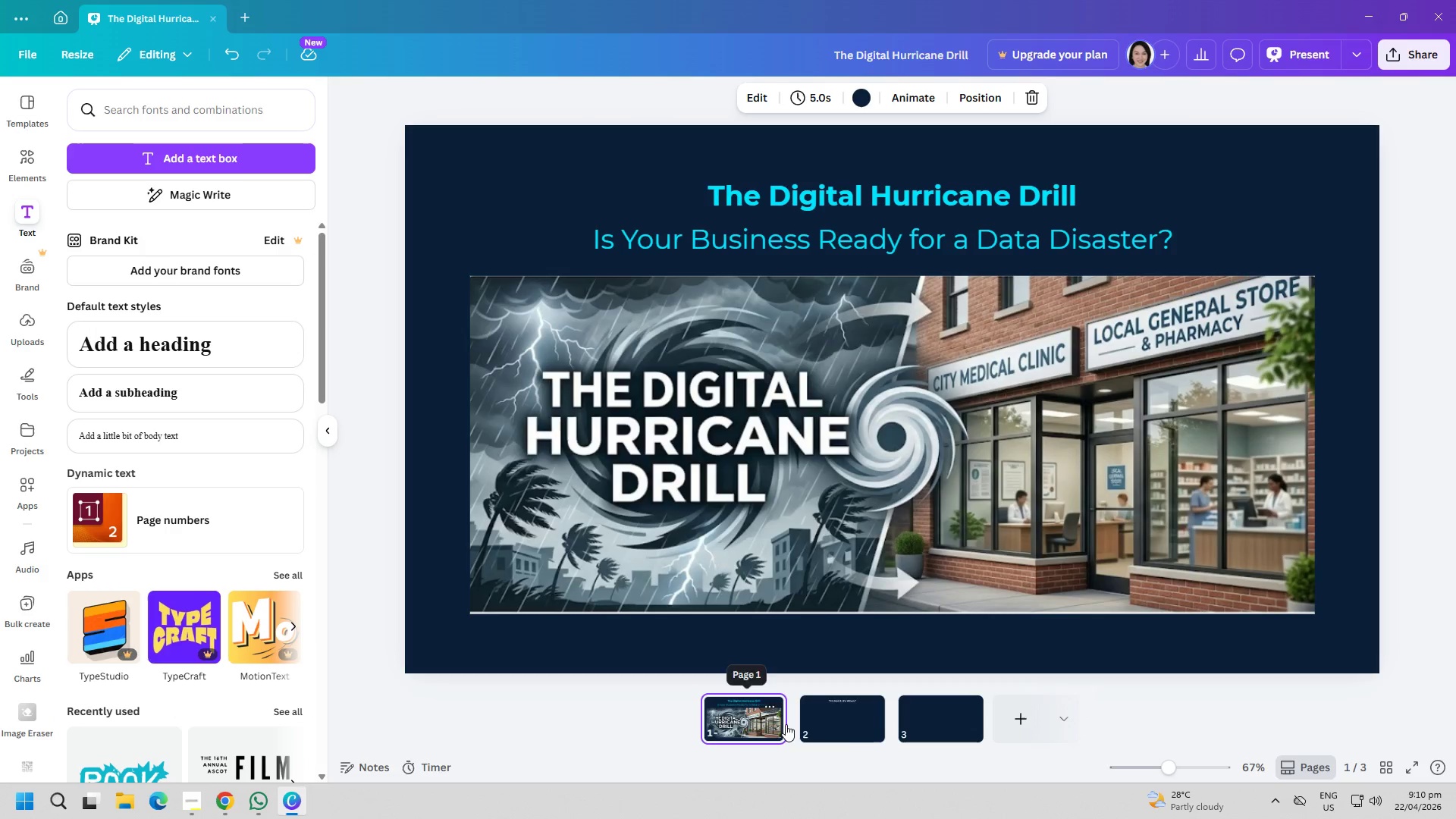 
double_click([849, 724])
 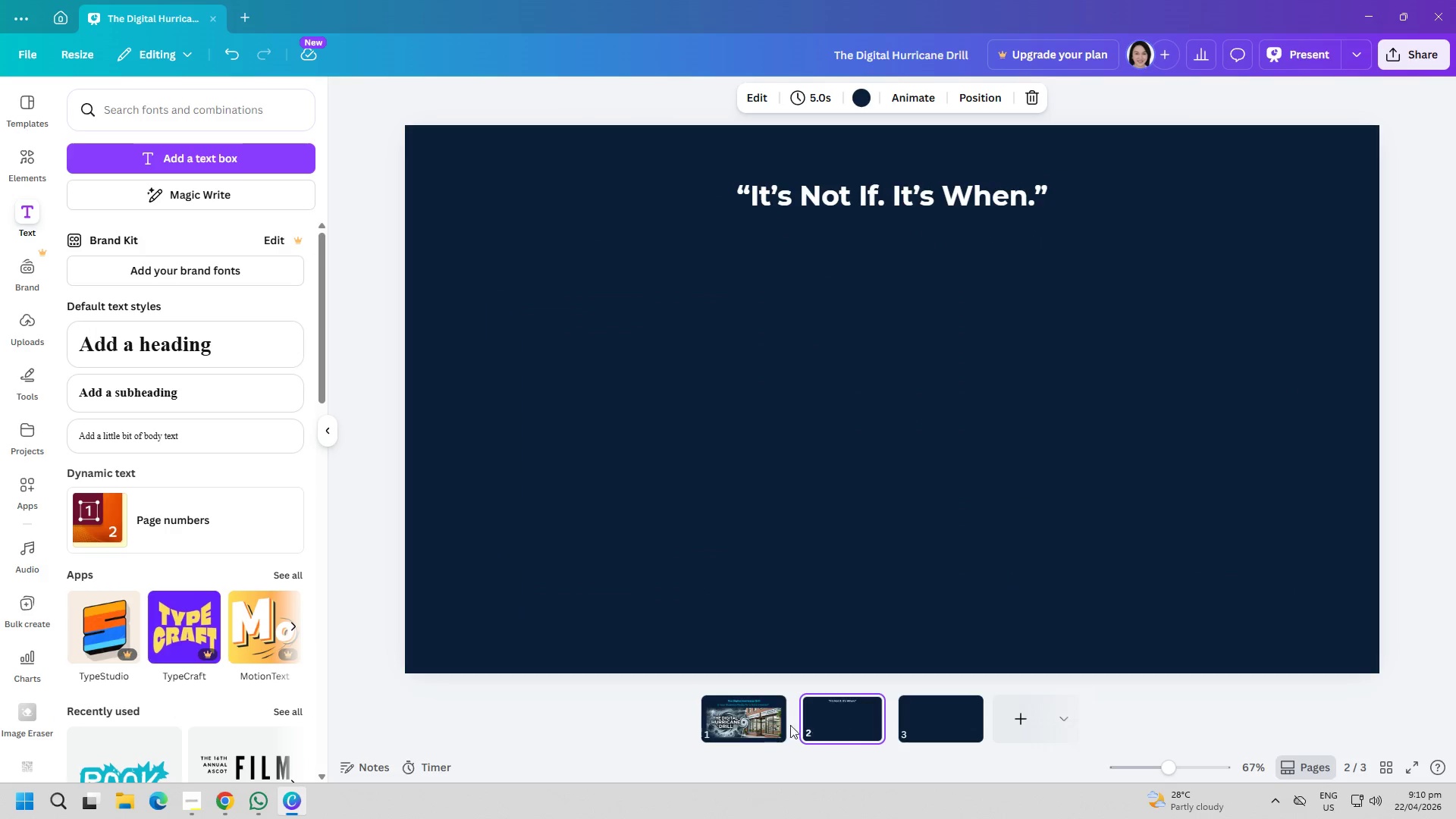 
triple_click([761, 723])
 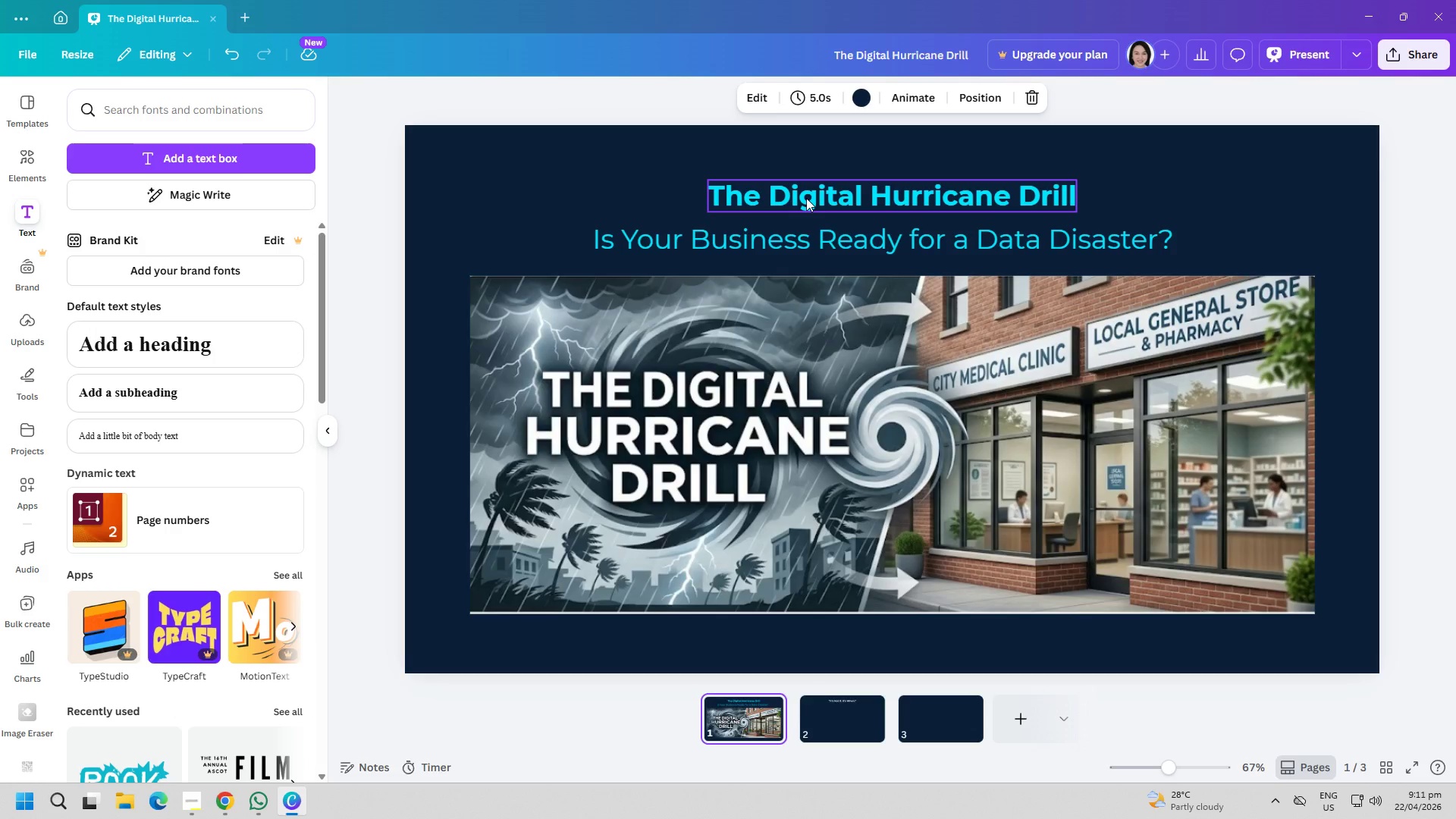 
left_click([825, 724])
 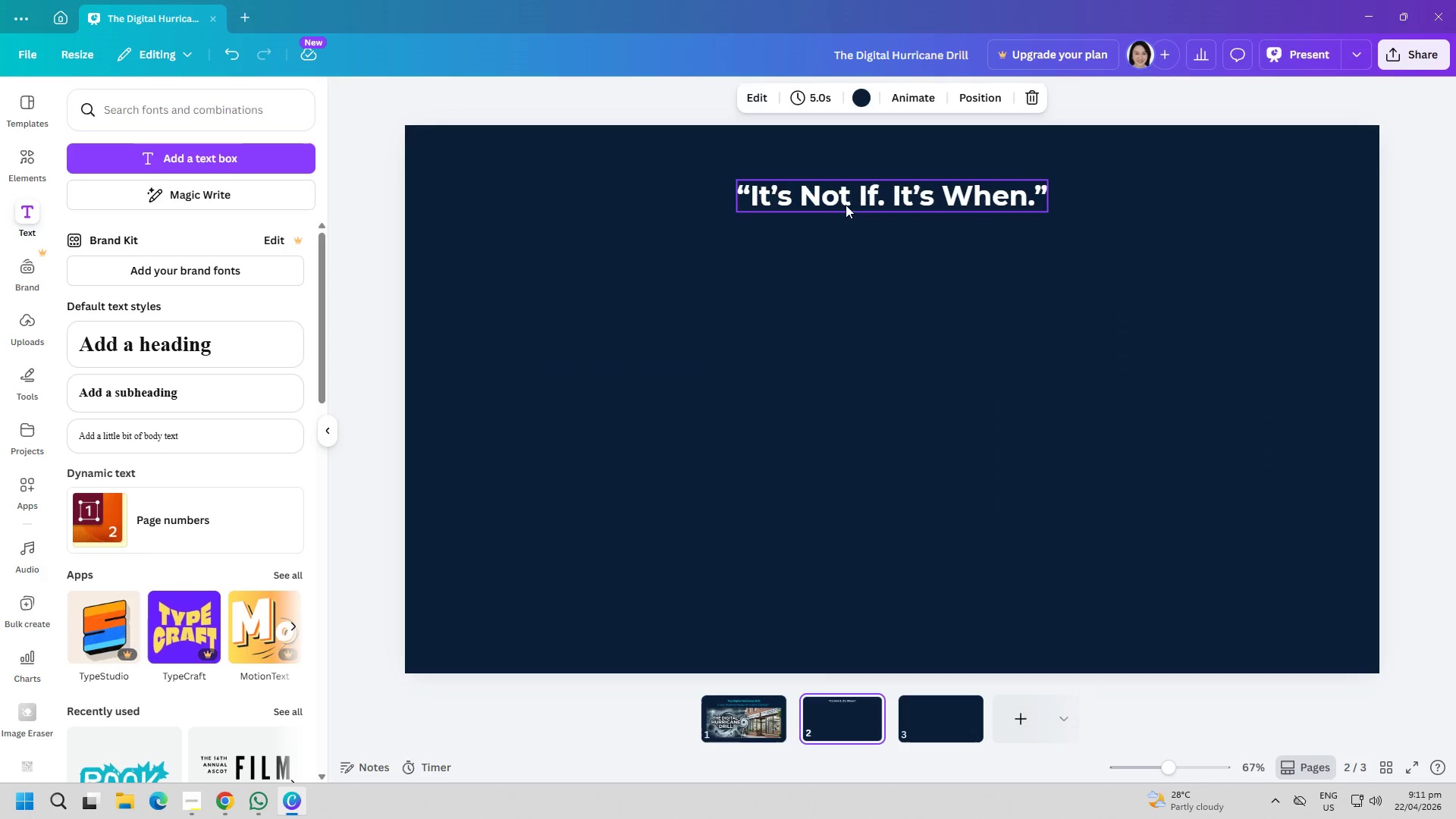 
double_click([847, 201])
 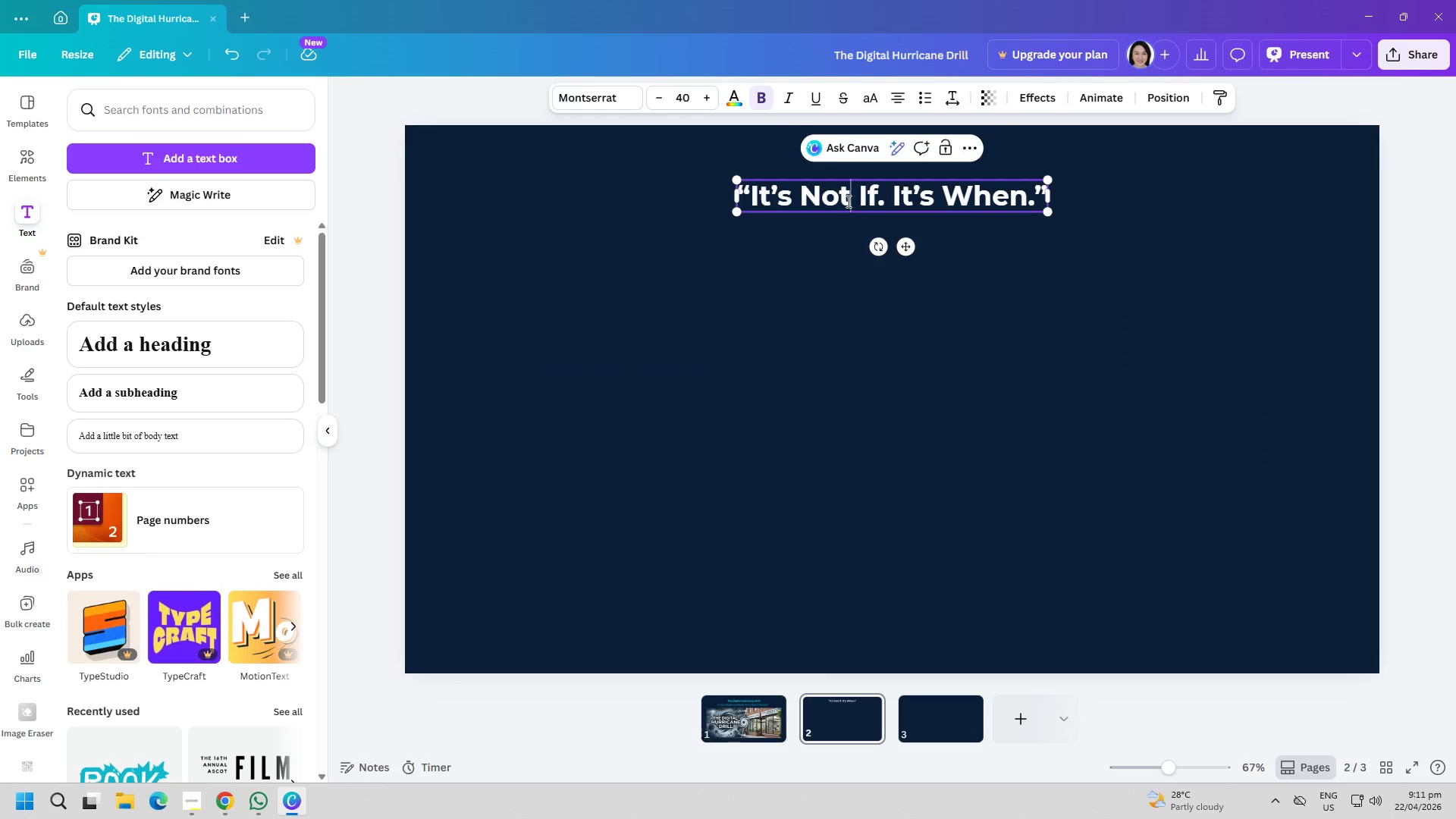 
triple_click([847, 201])
 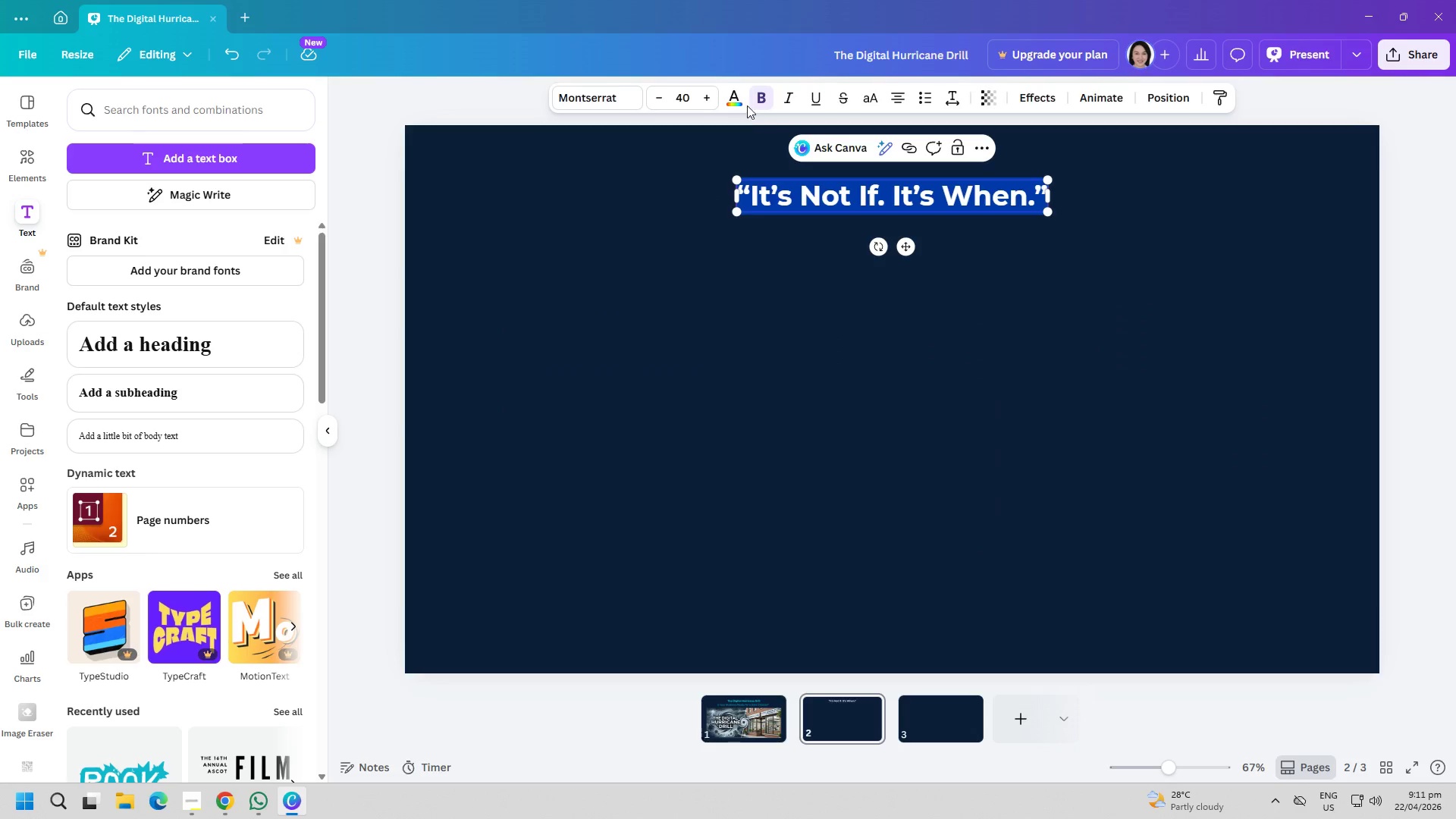 
left_click([733, 92])
 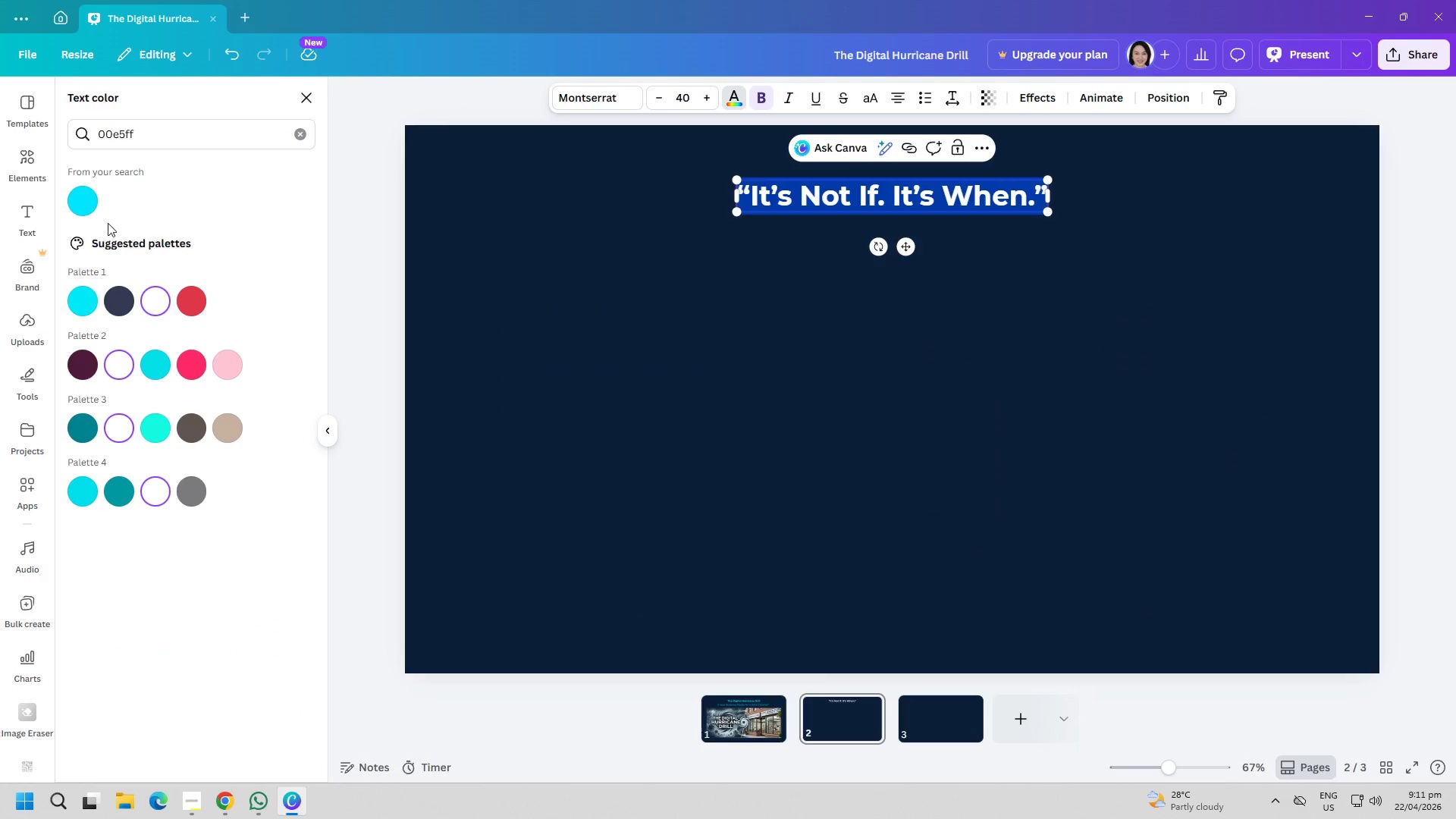 
left_click([89, 205])
 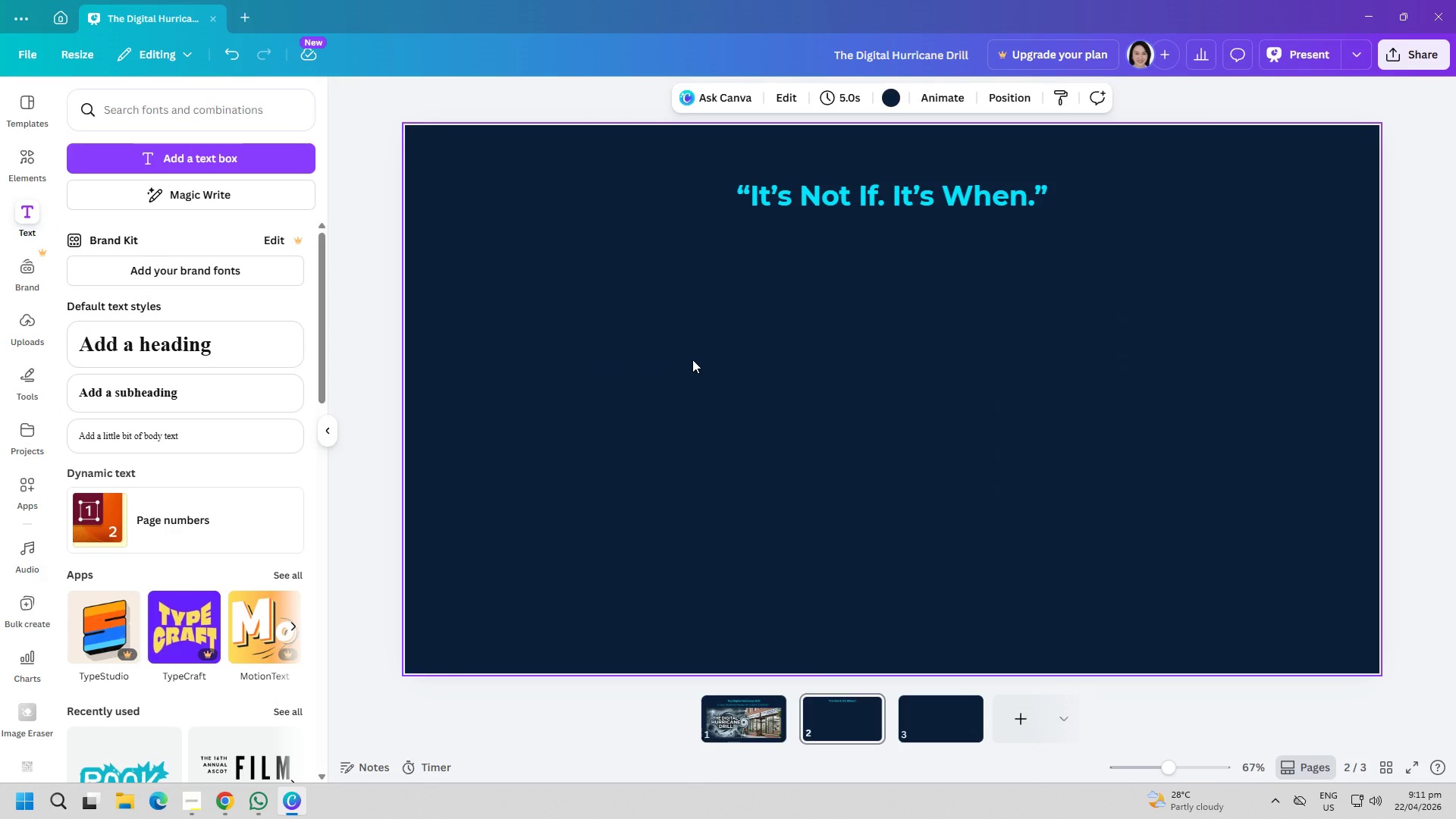 
wait(20.08)
 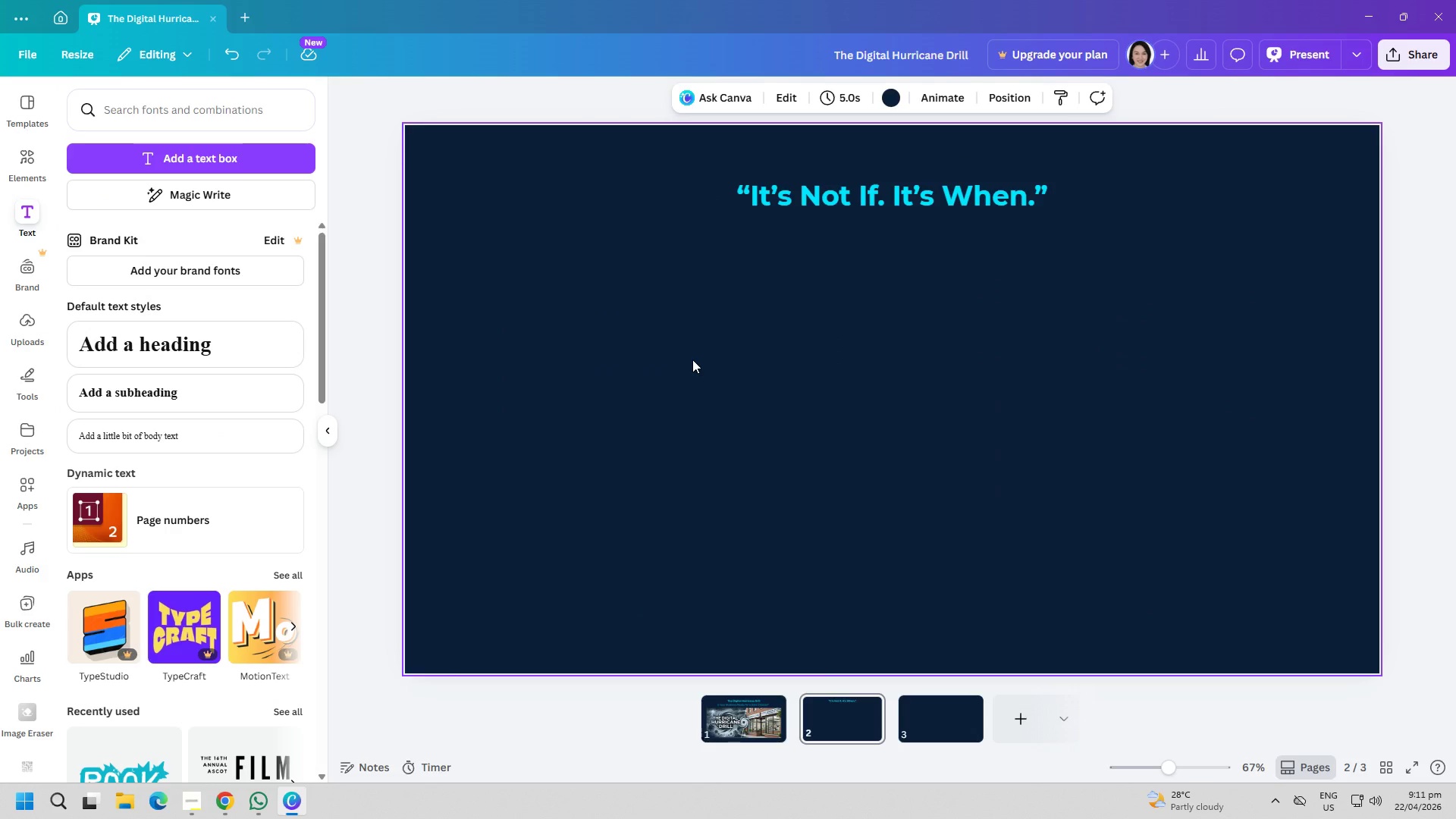 
mouse_move([740, 702])
 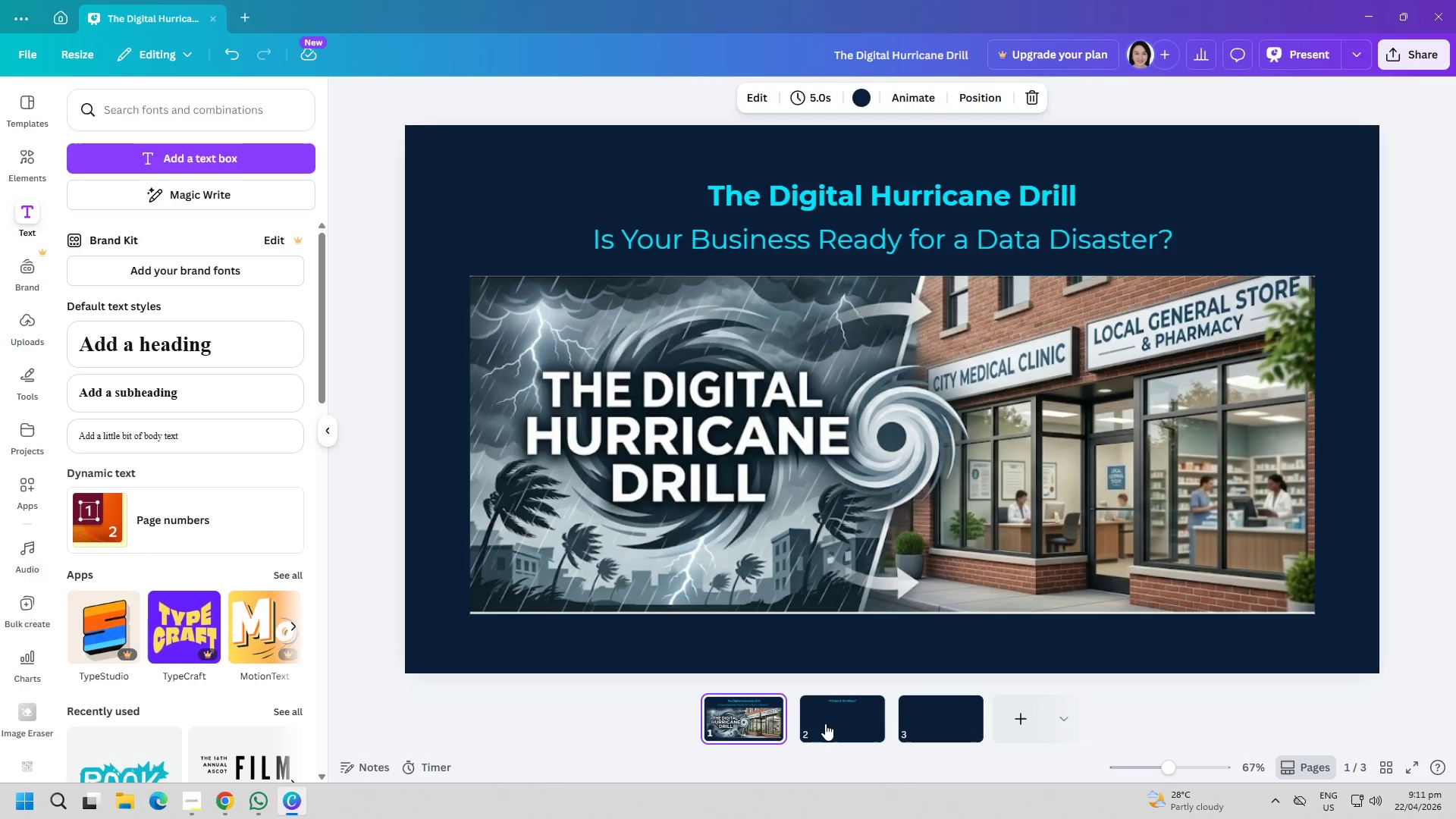 
left_click([829, 721])
 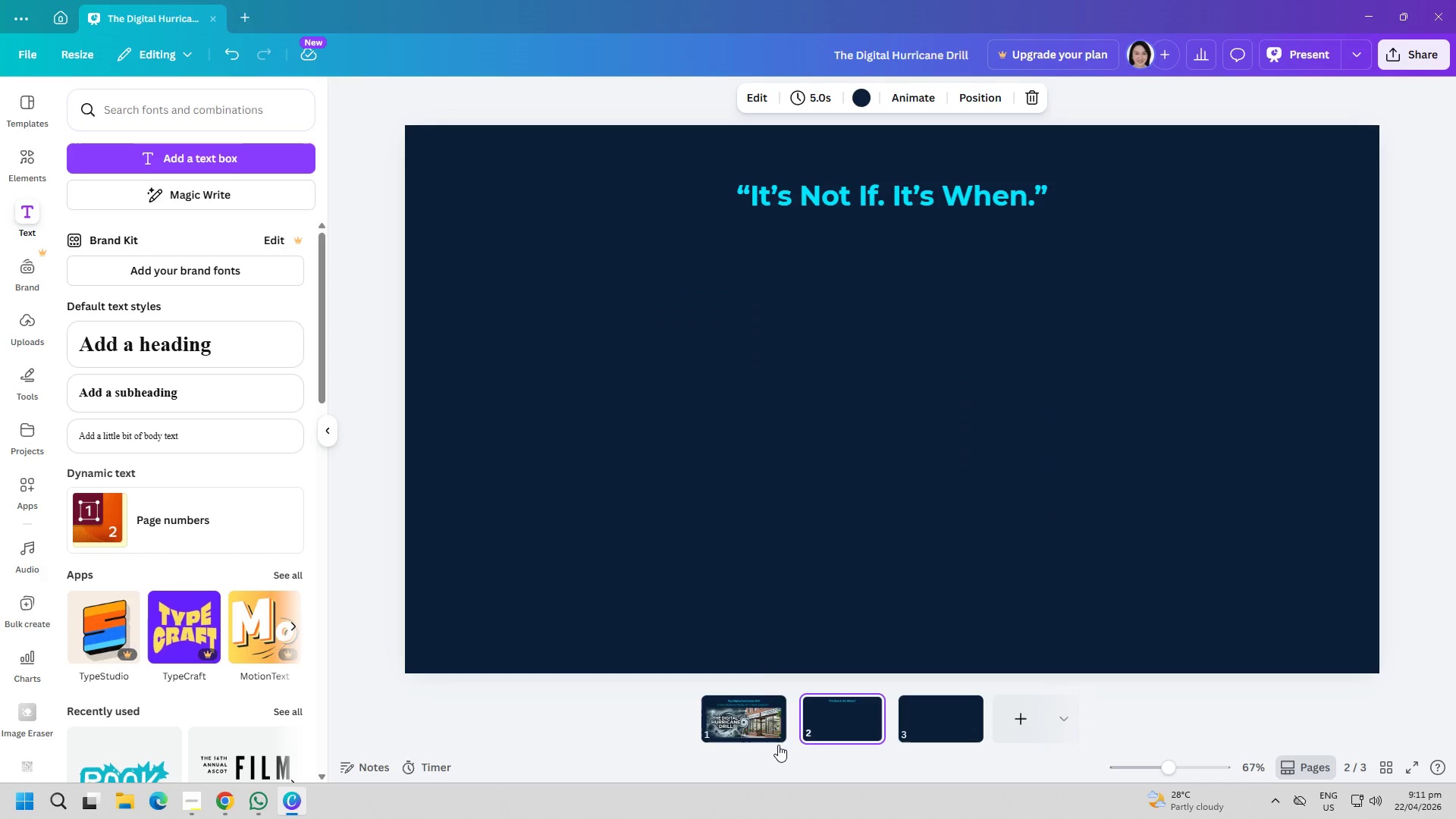 
left_click([777, 742])
 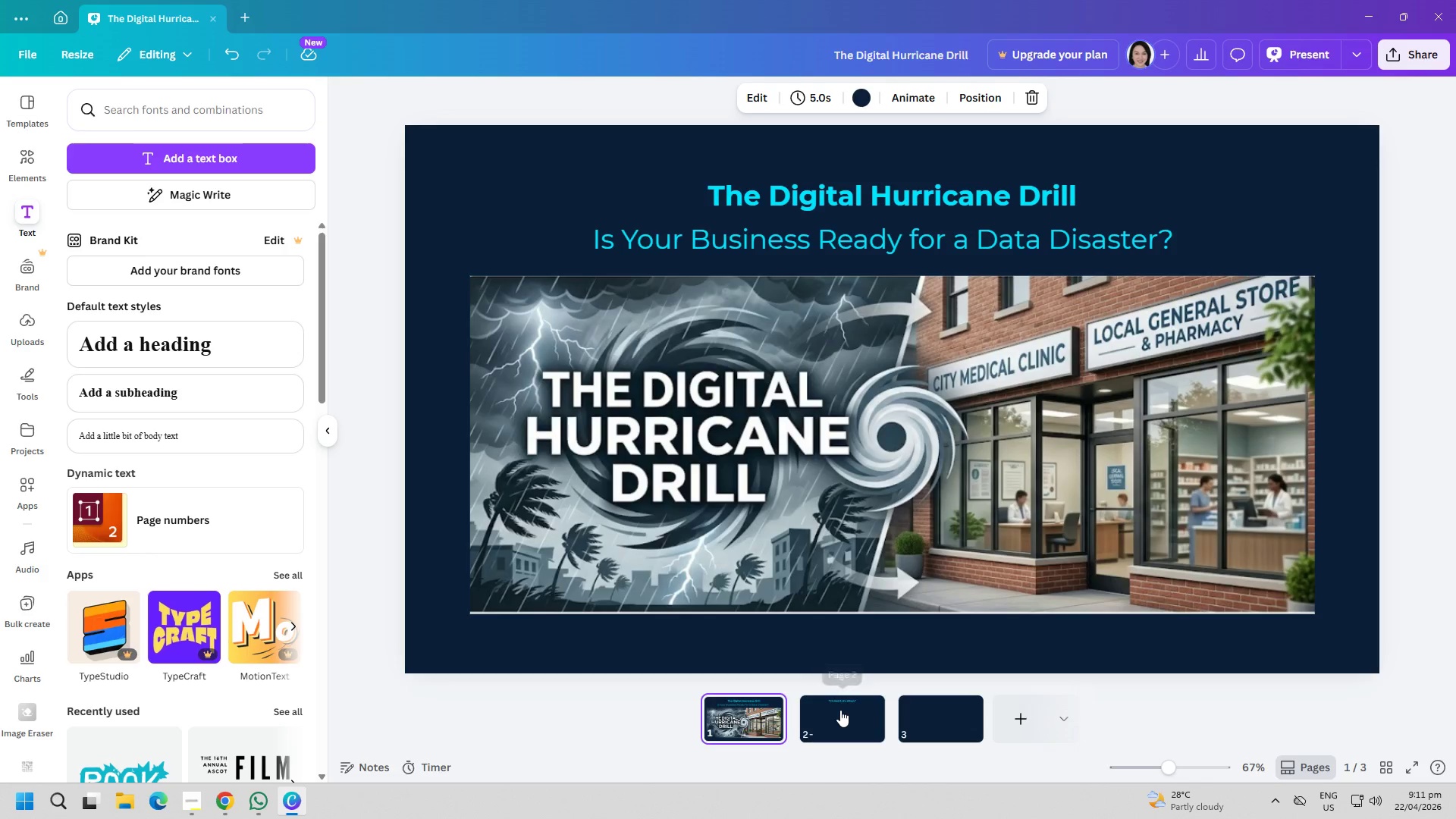 
left_click([840, 710])
 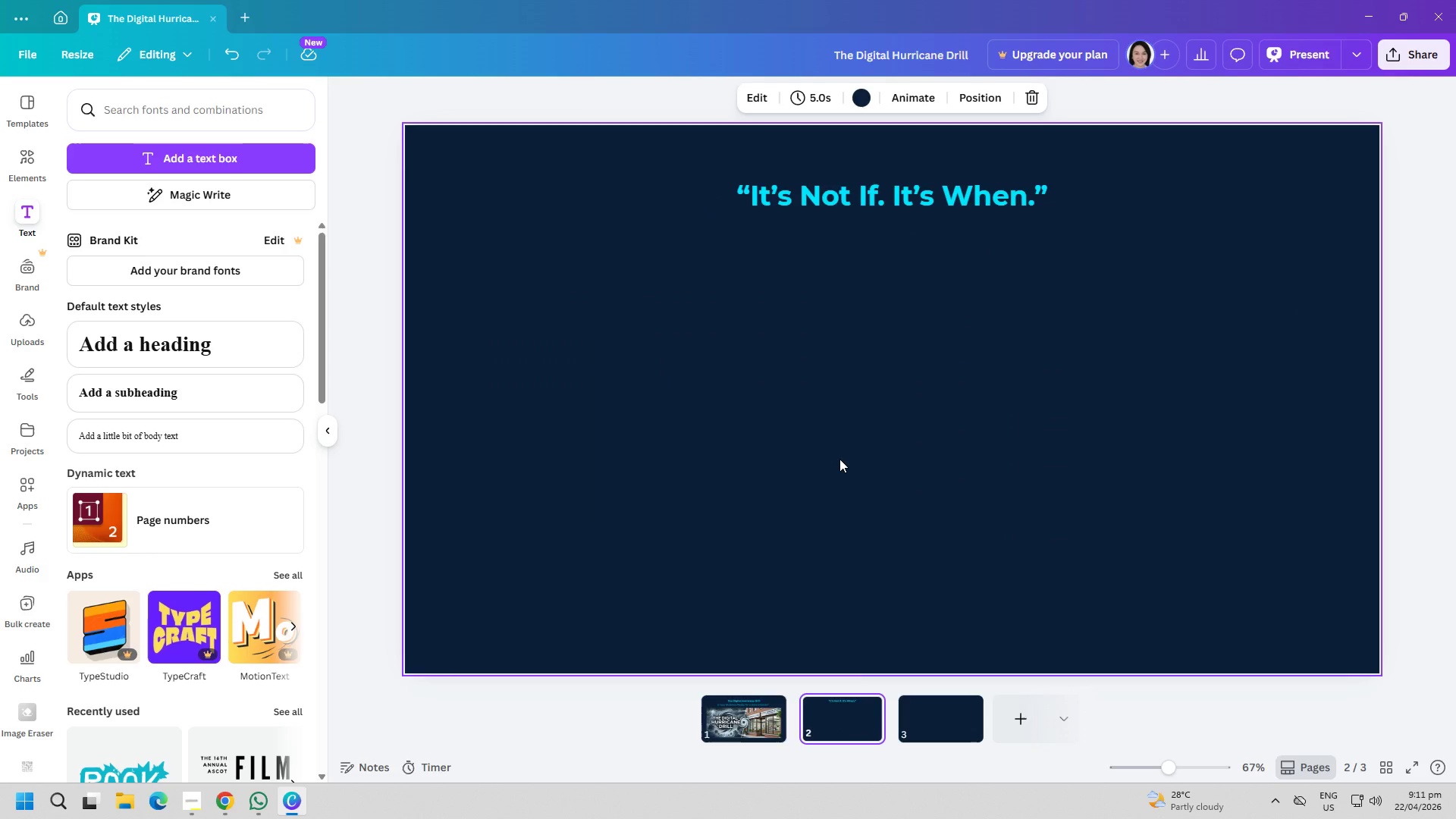 
wait(19.52)
 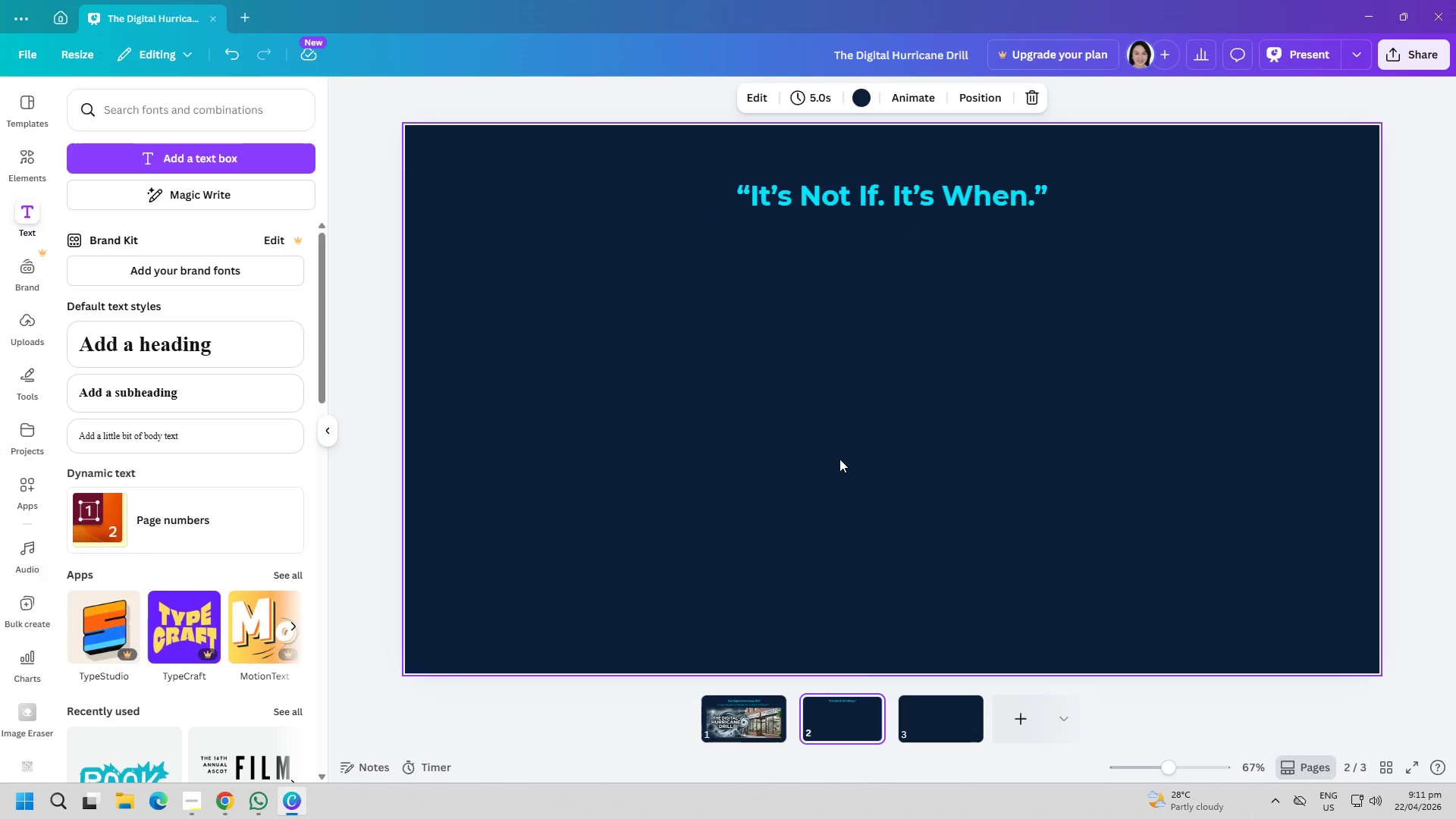 
key(CapsLock)
 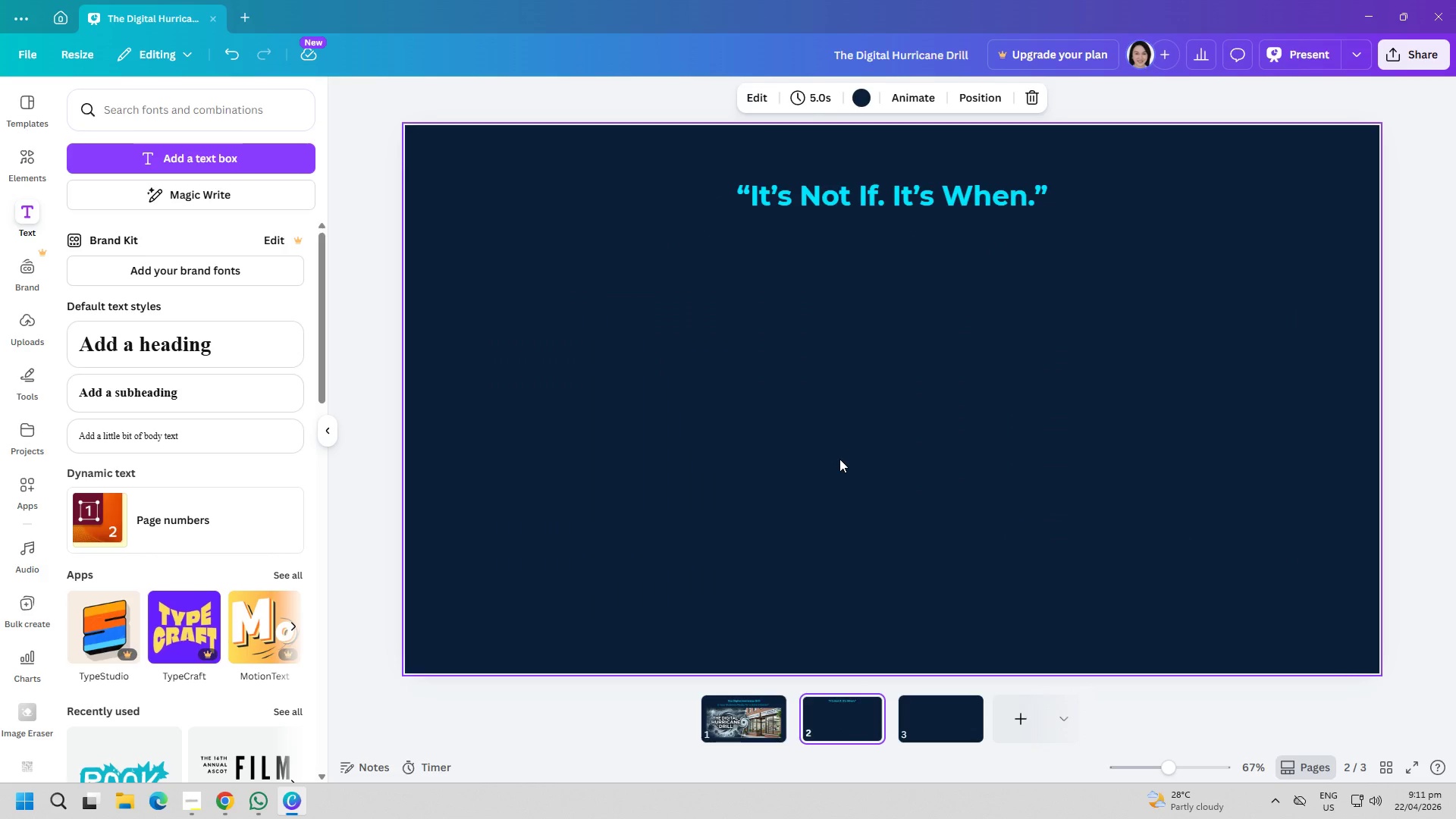 
key(L)
 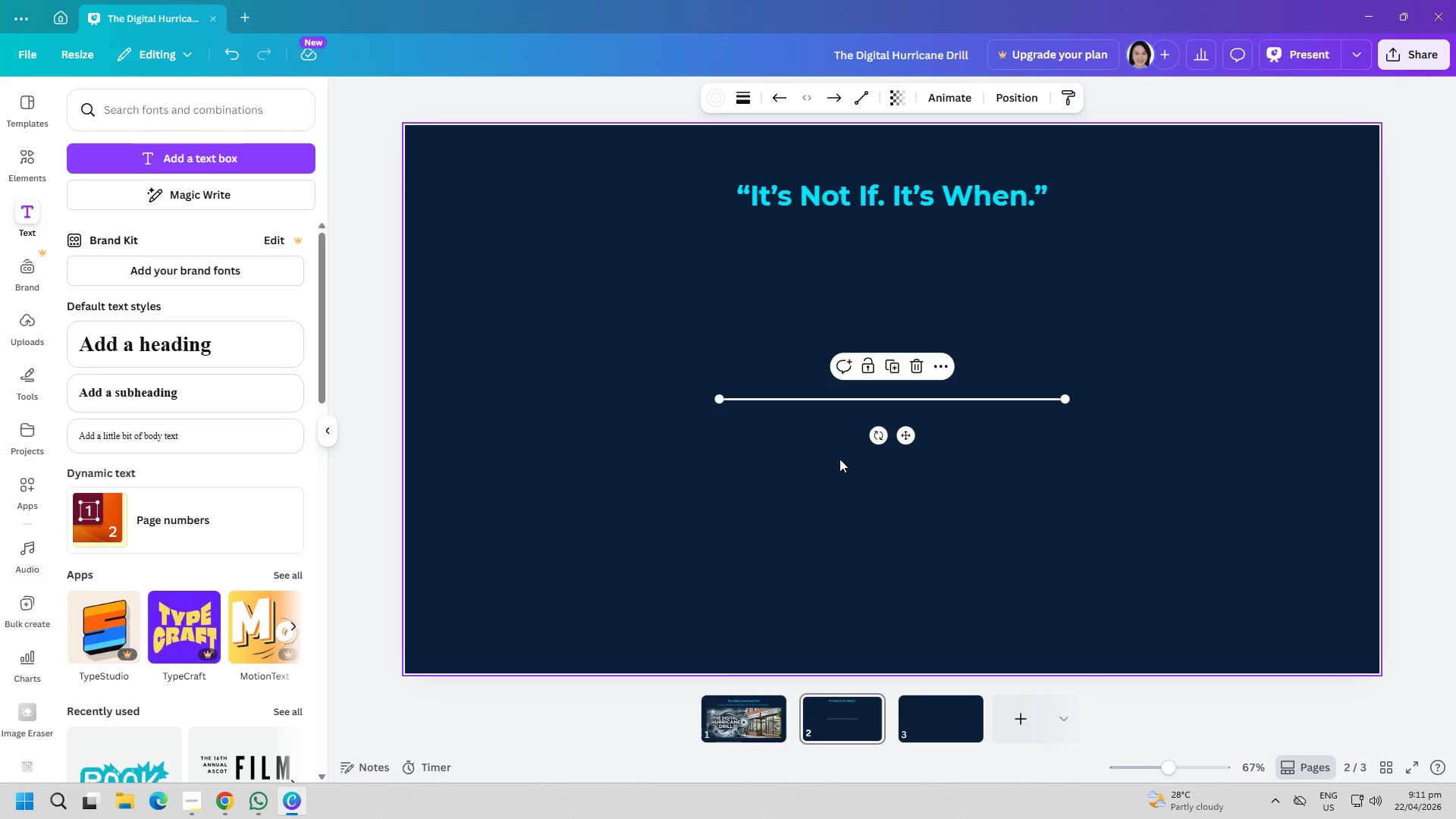 
key(CapsLock)
 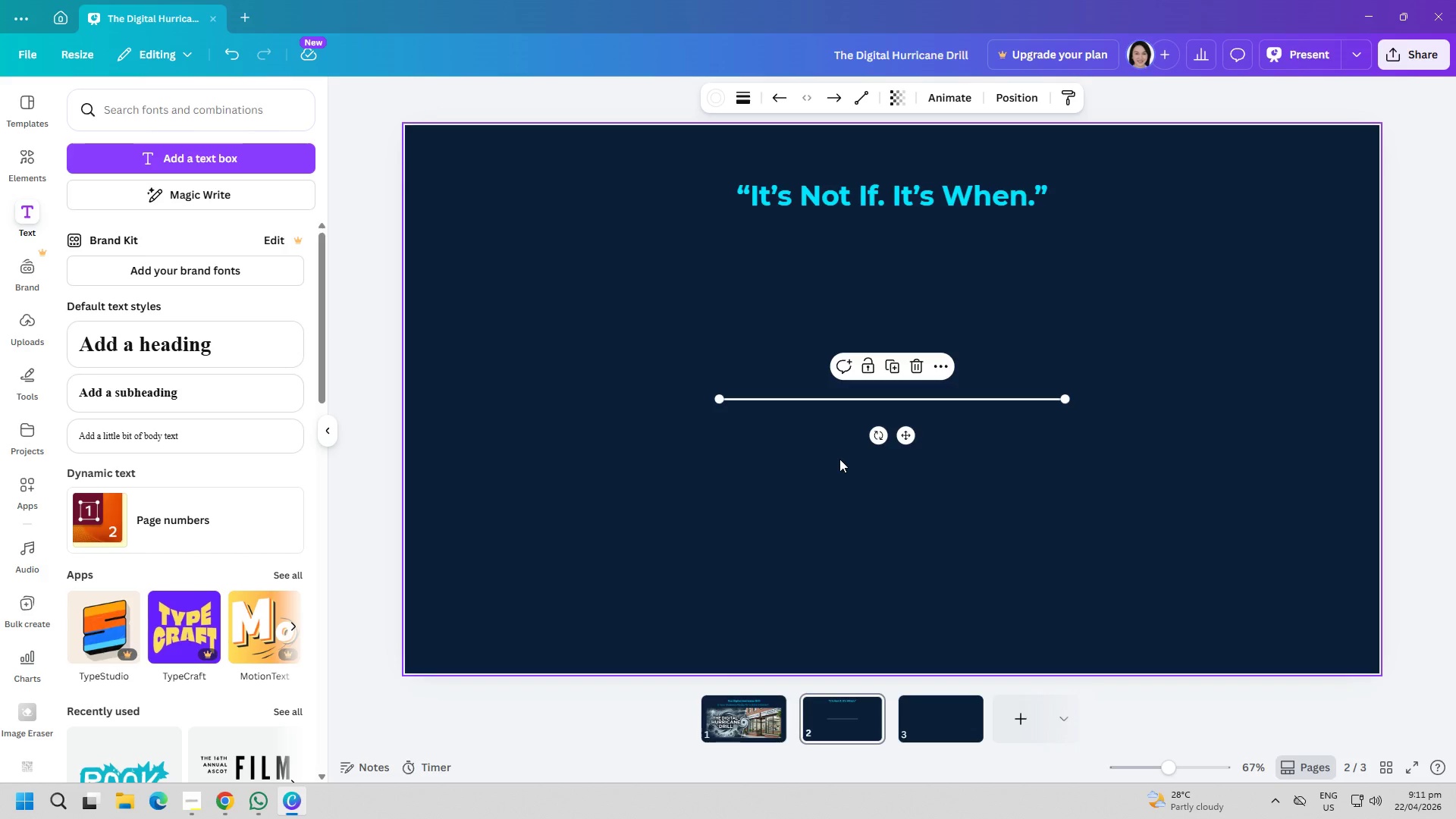 
key(Delete)
 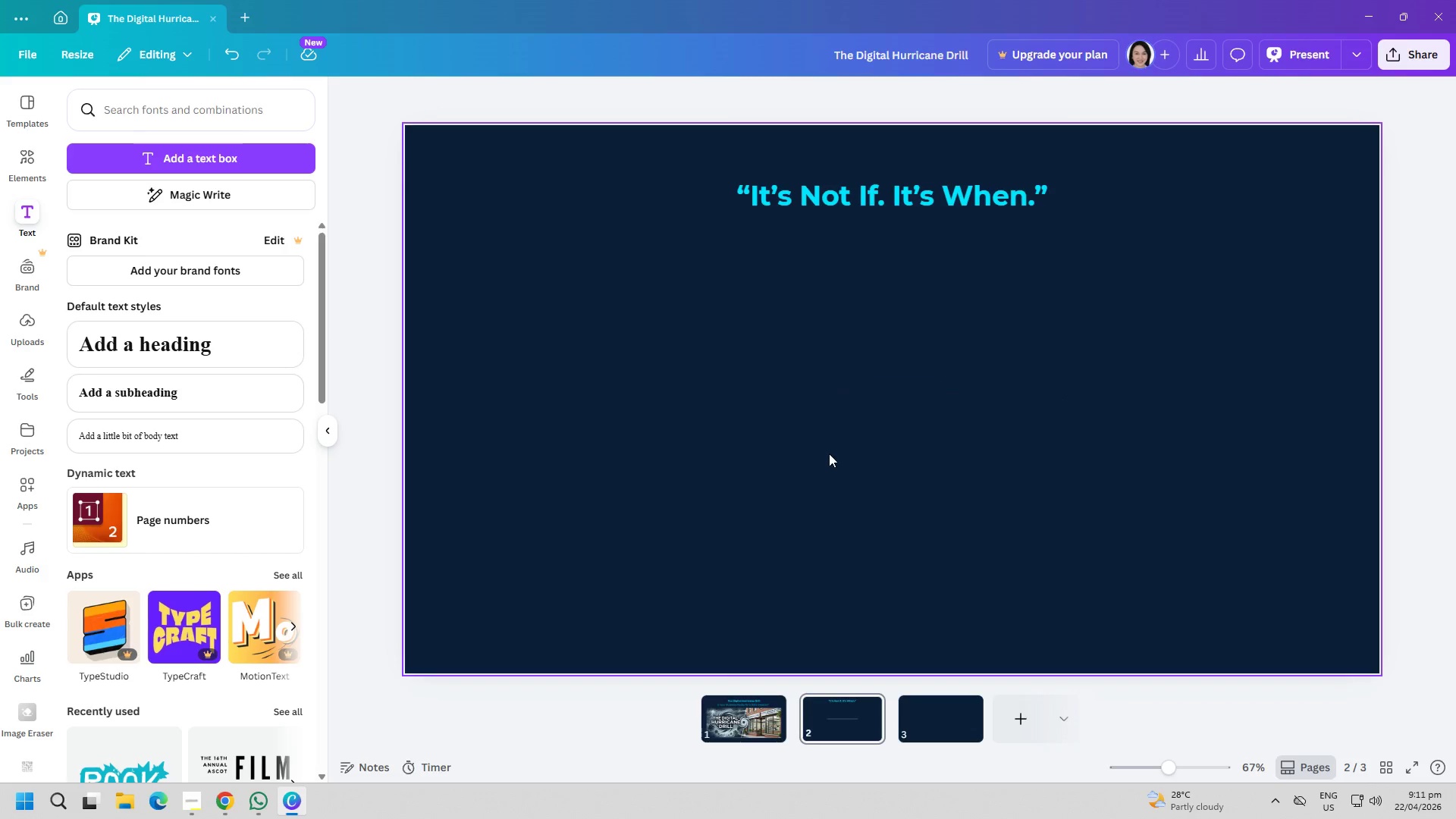 
left_click([829, 453])
 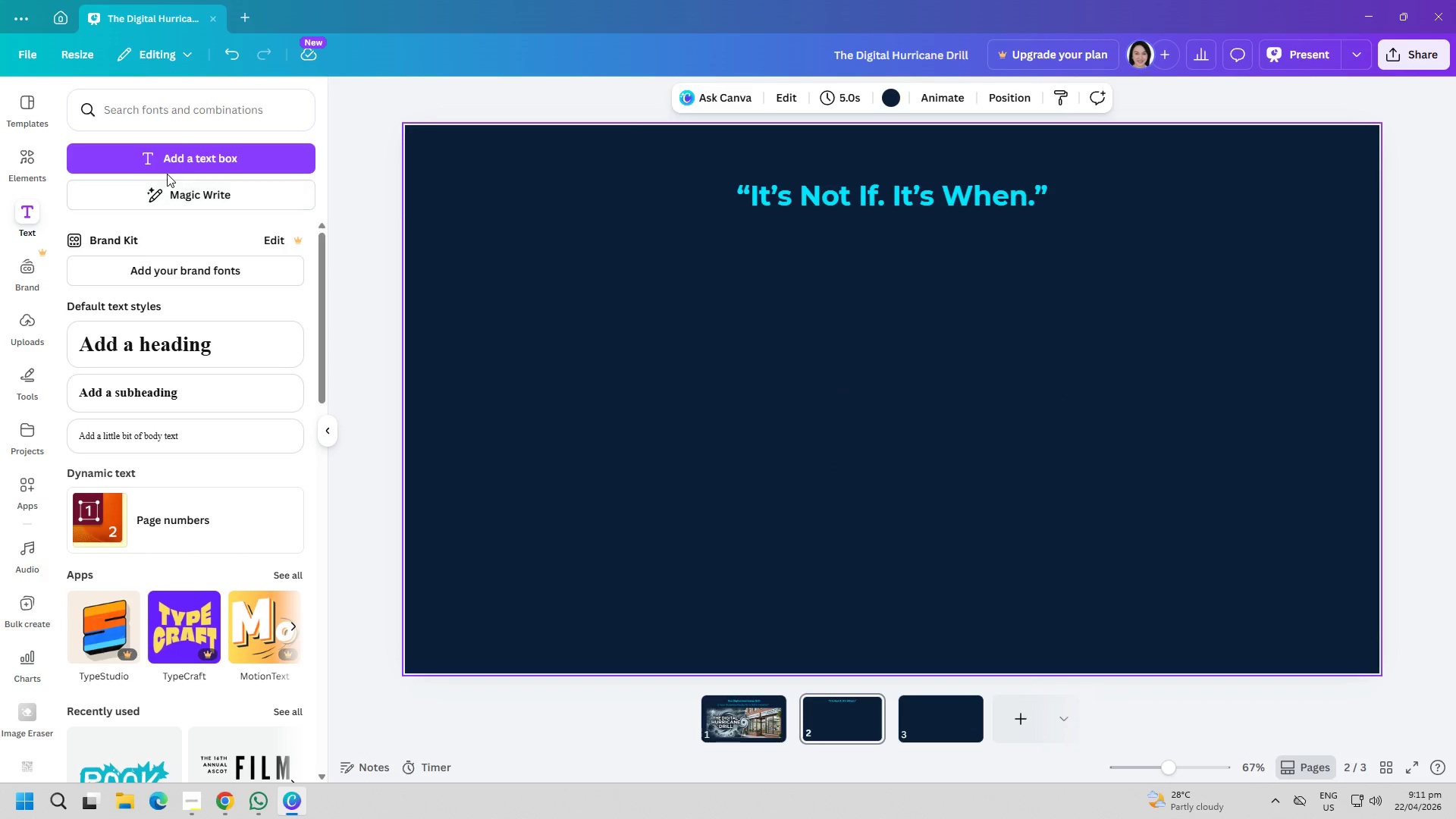 
left_click([168, 160])
 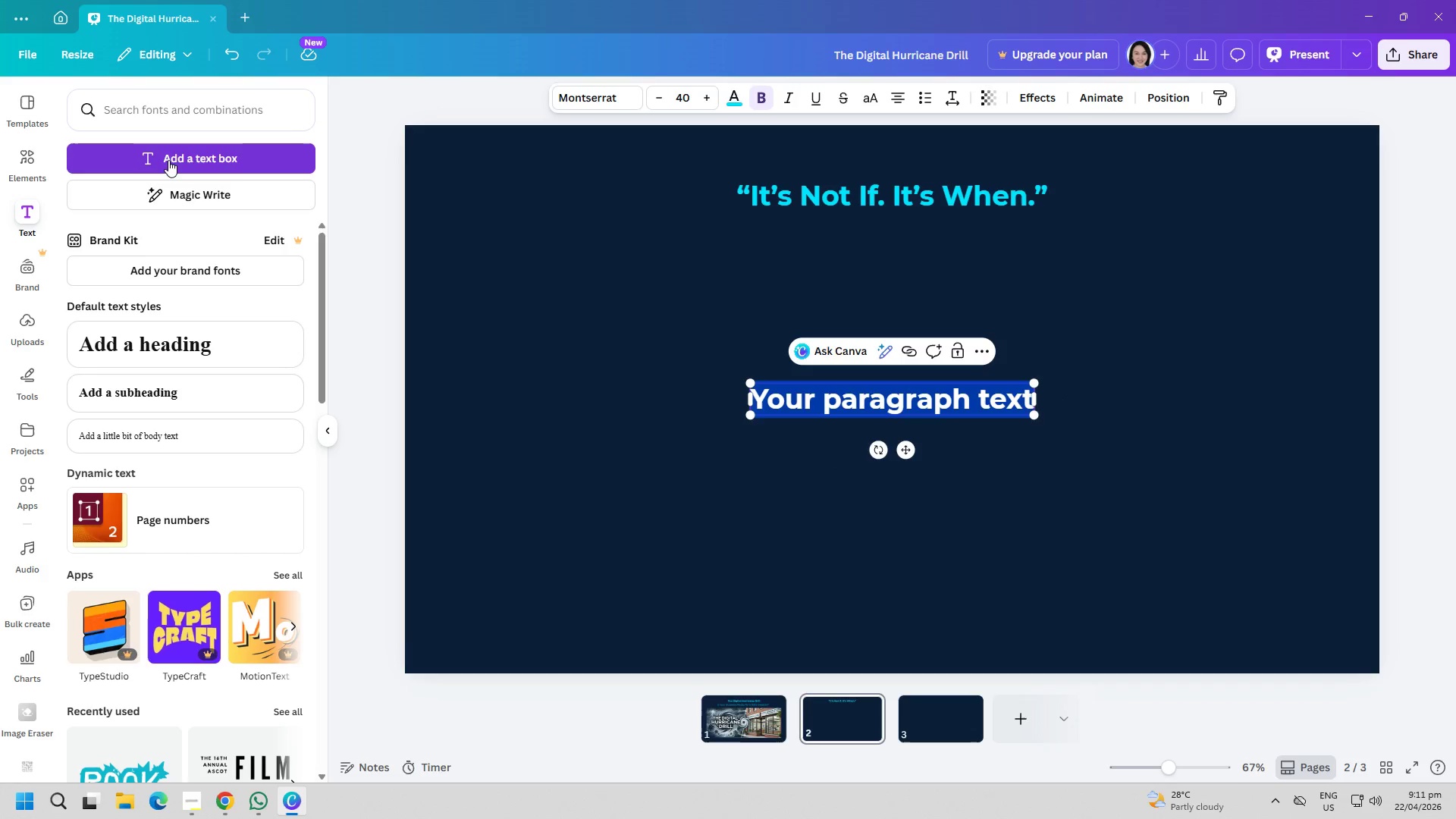 
type(Laptop ( Hardware theft)
 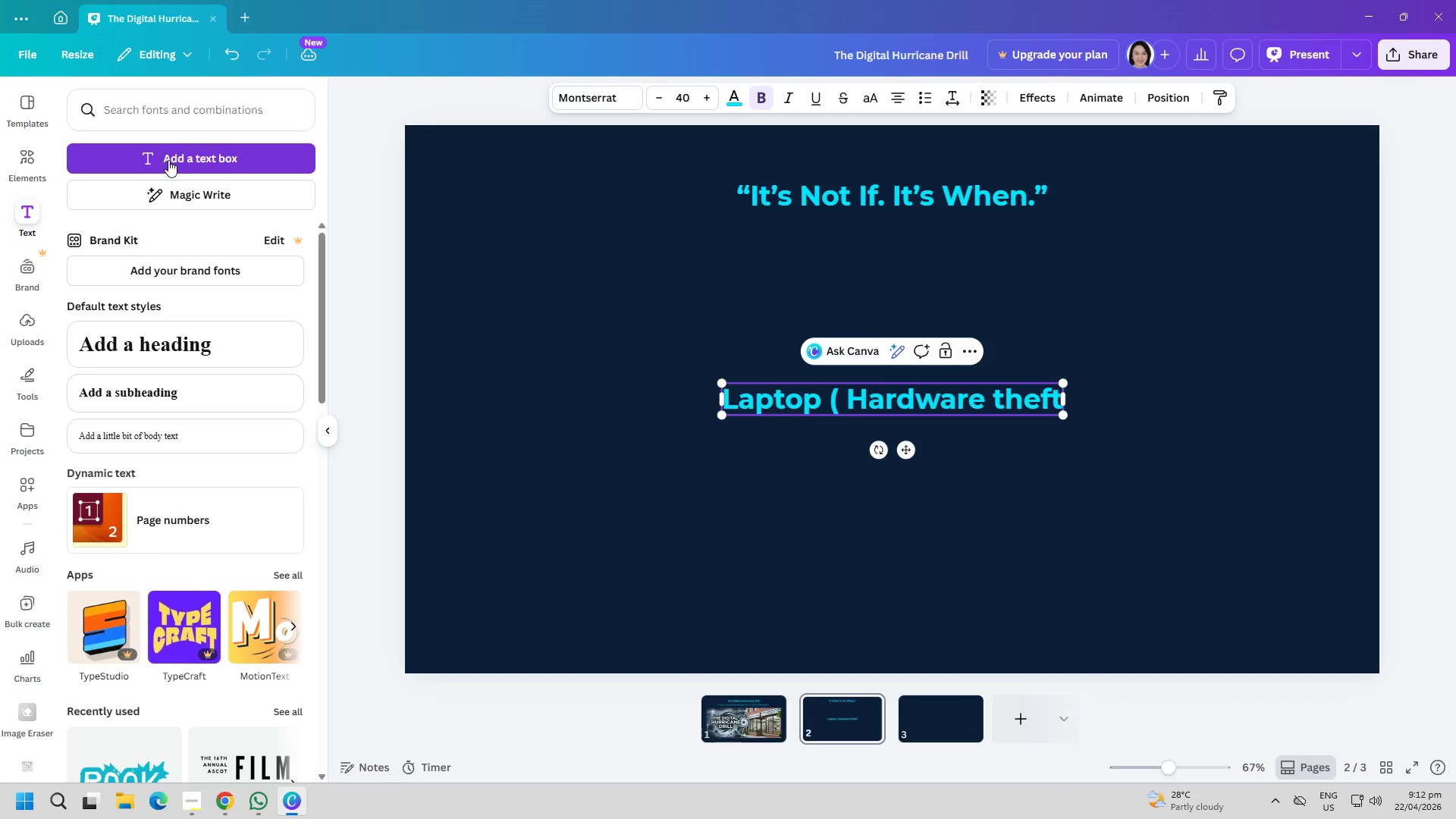 
left_click([604, 104])
 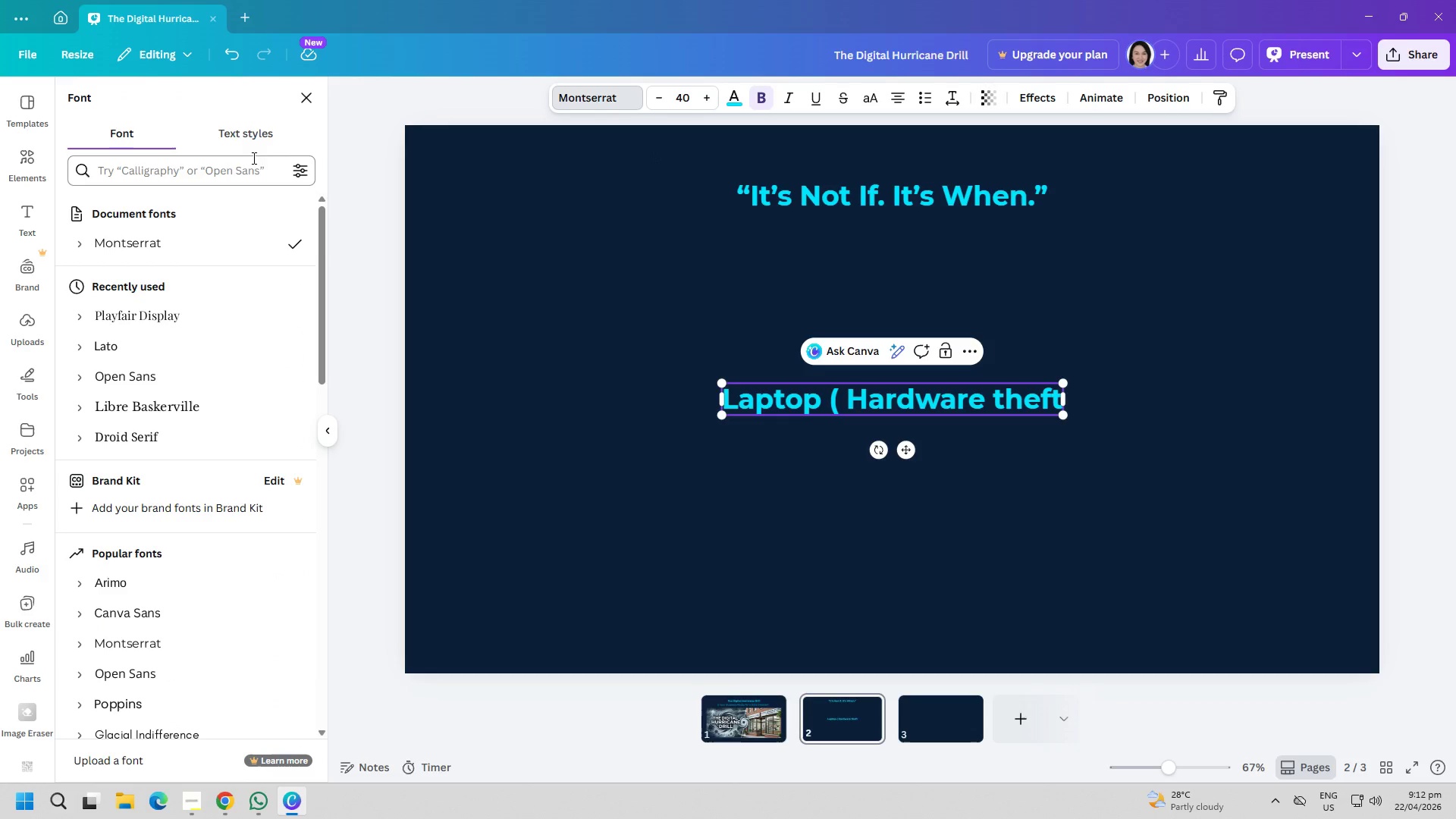 
left_click([249, 165])
 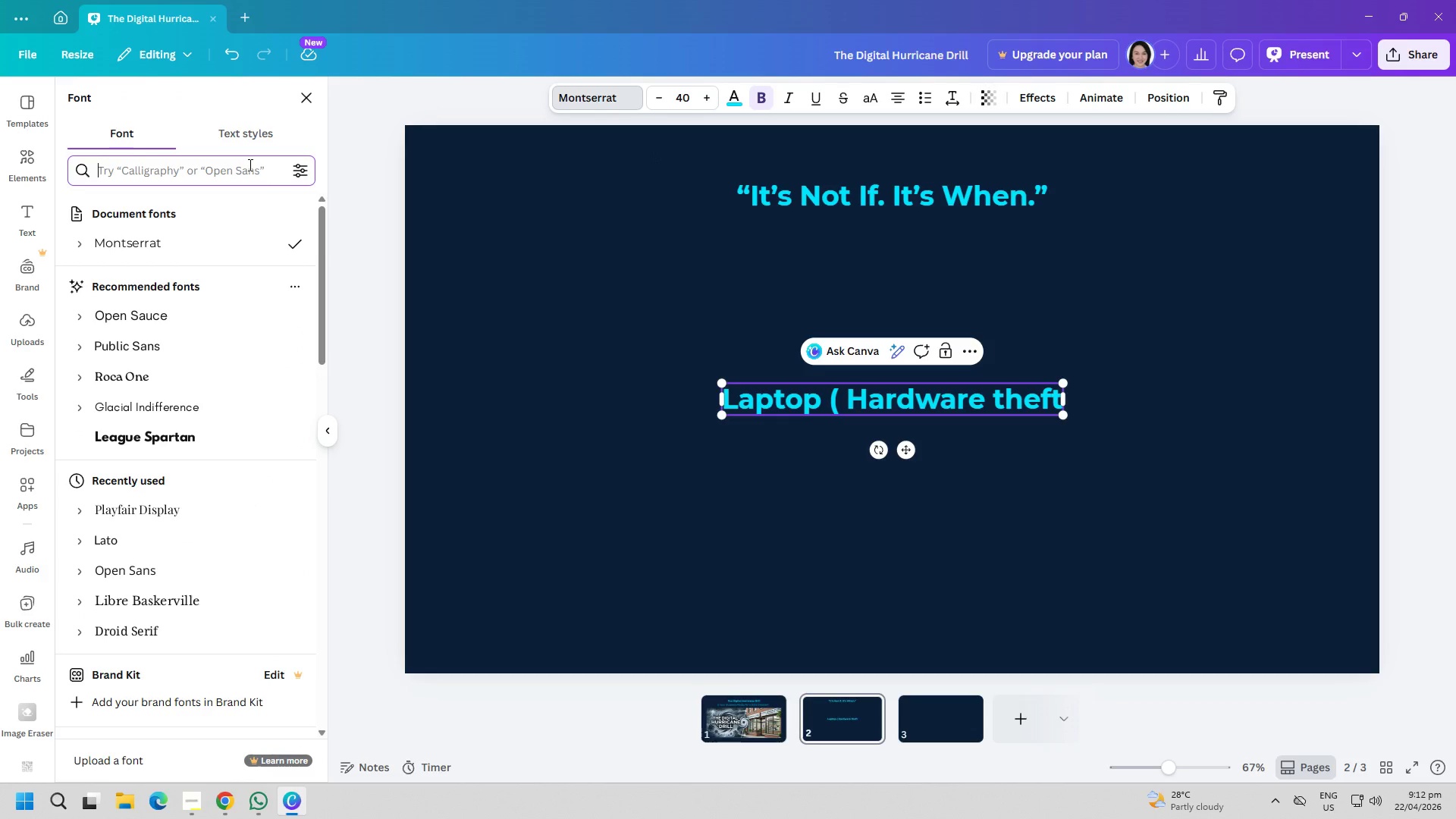 
type(open sanc)
 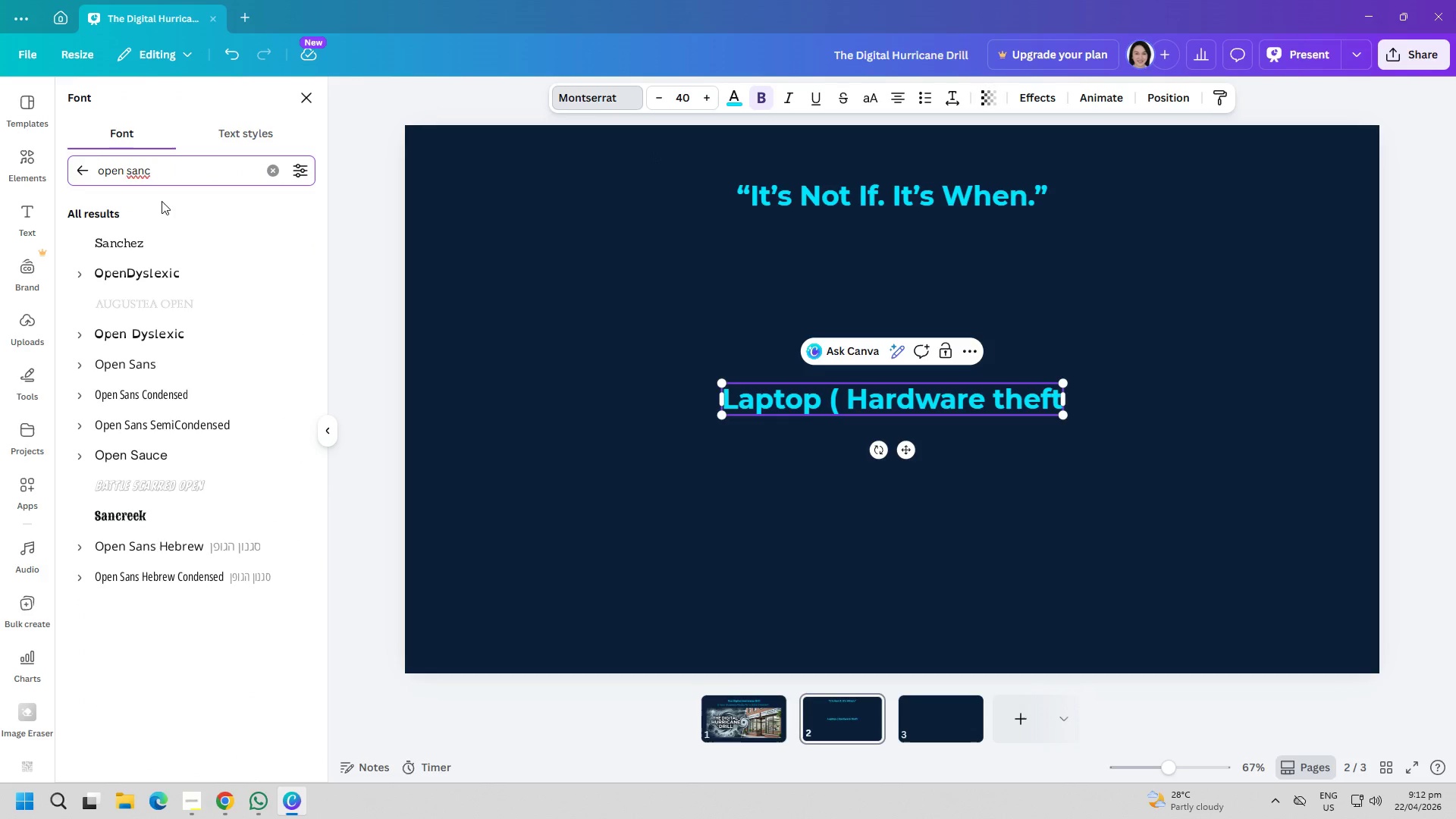 
key(Backspace)
 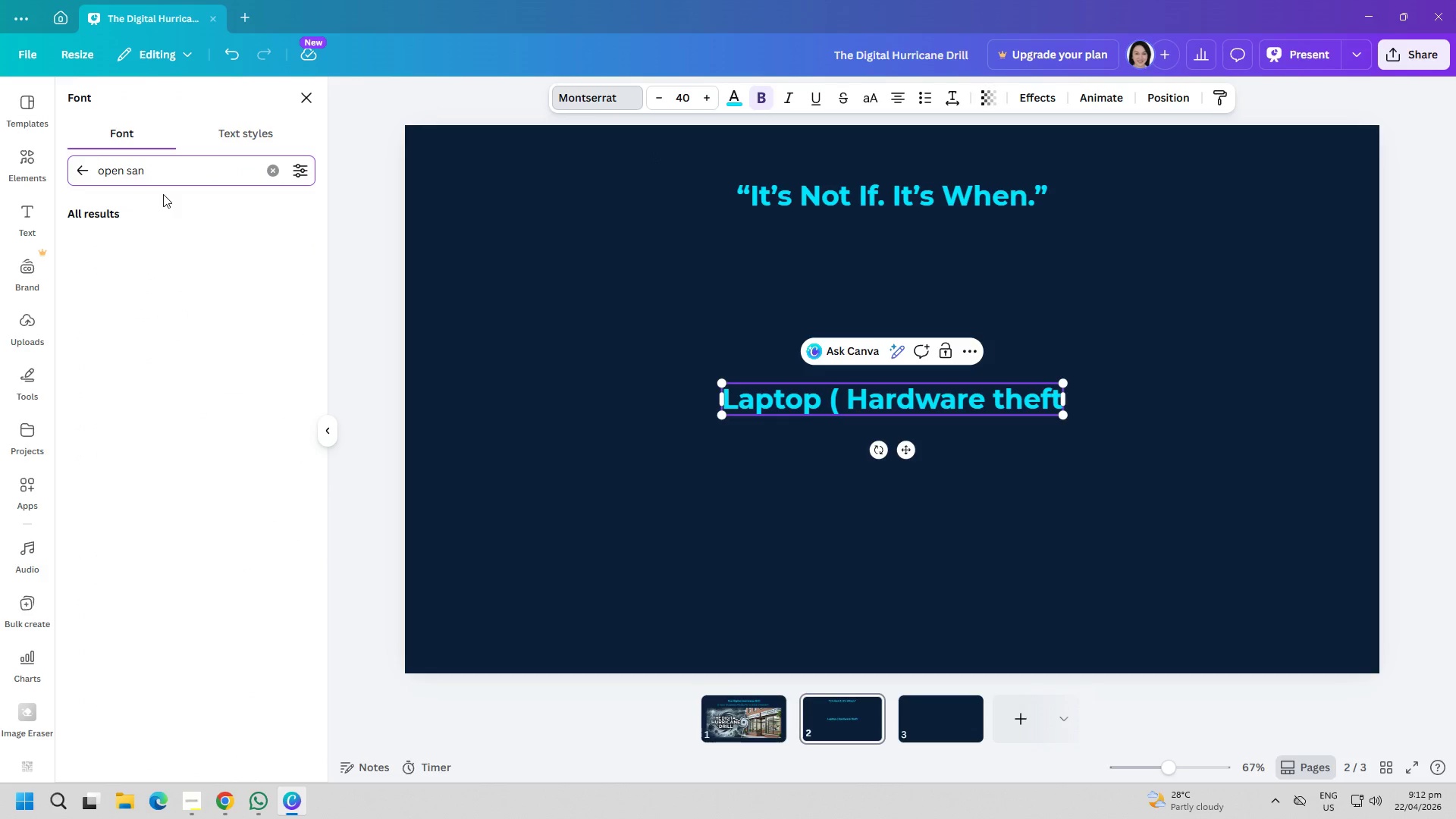 
key(S)
 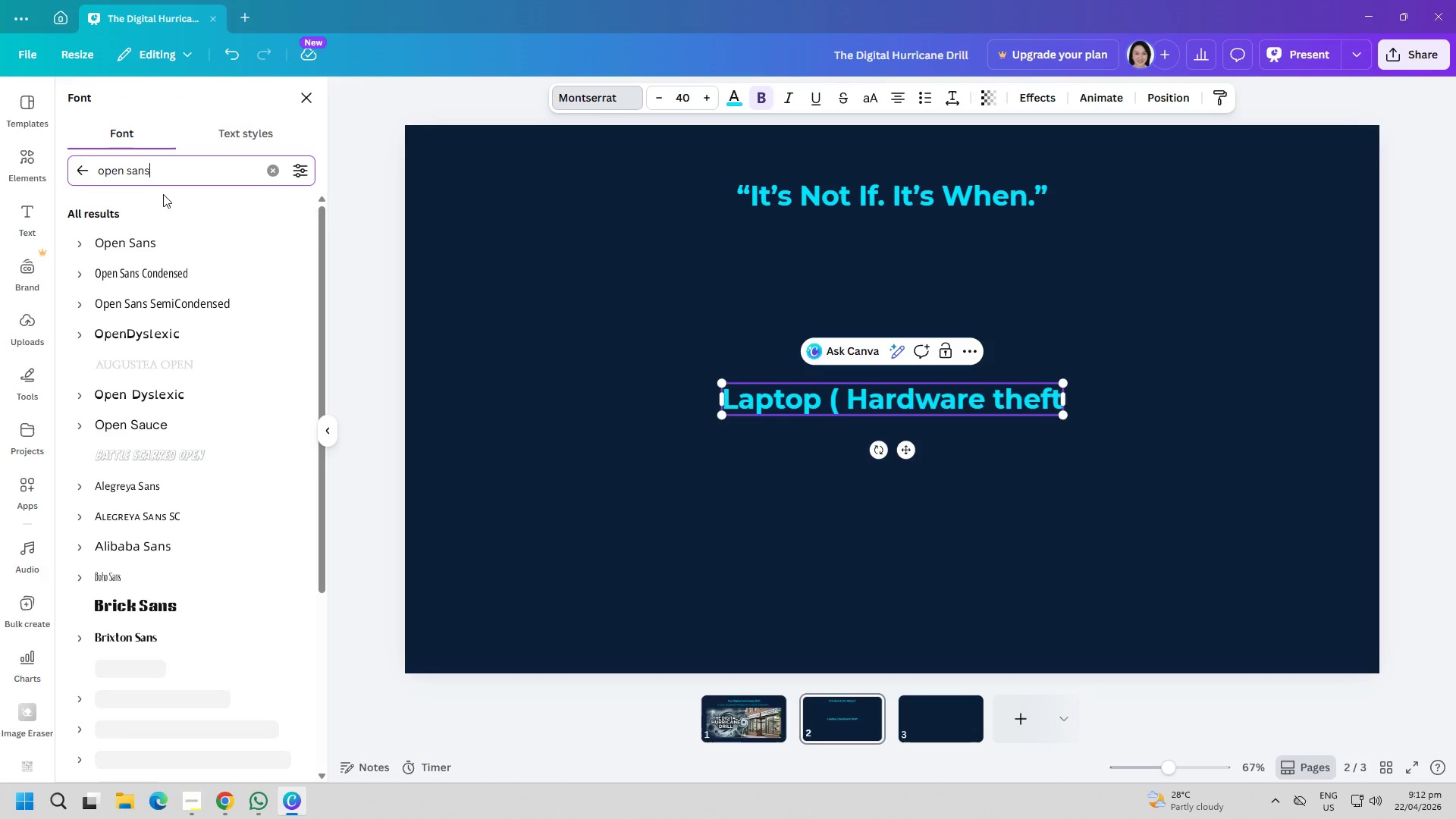 
left_click([130, 237])
 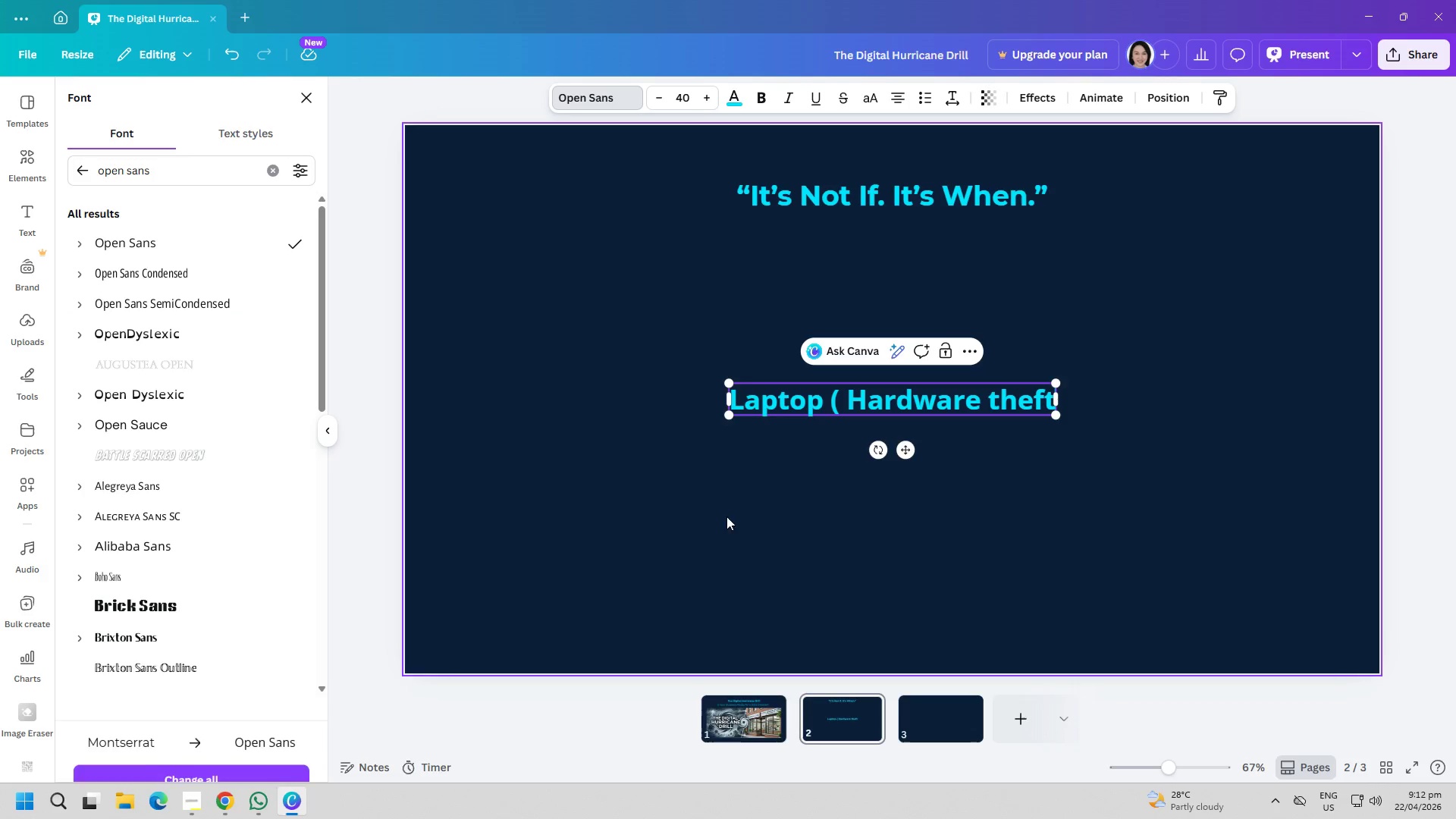 
left_click([754, 515])
 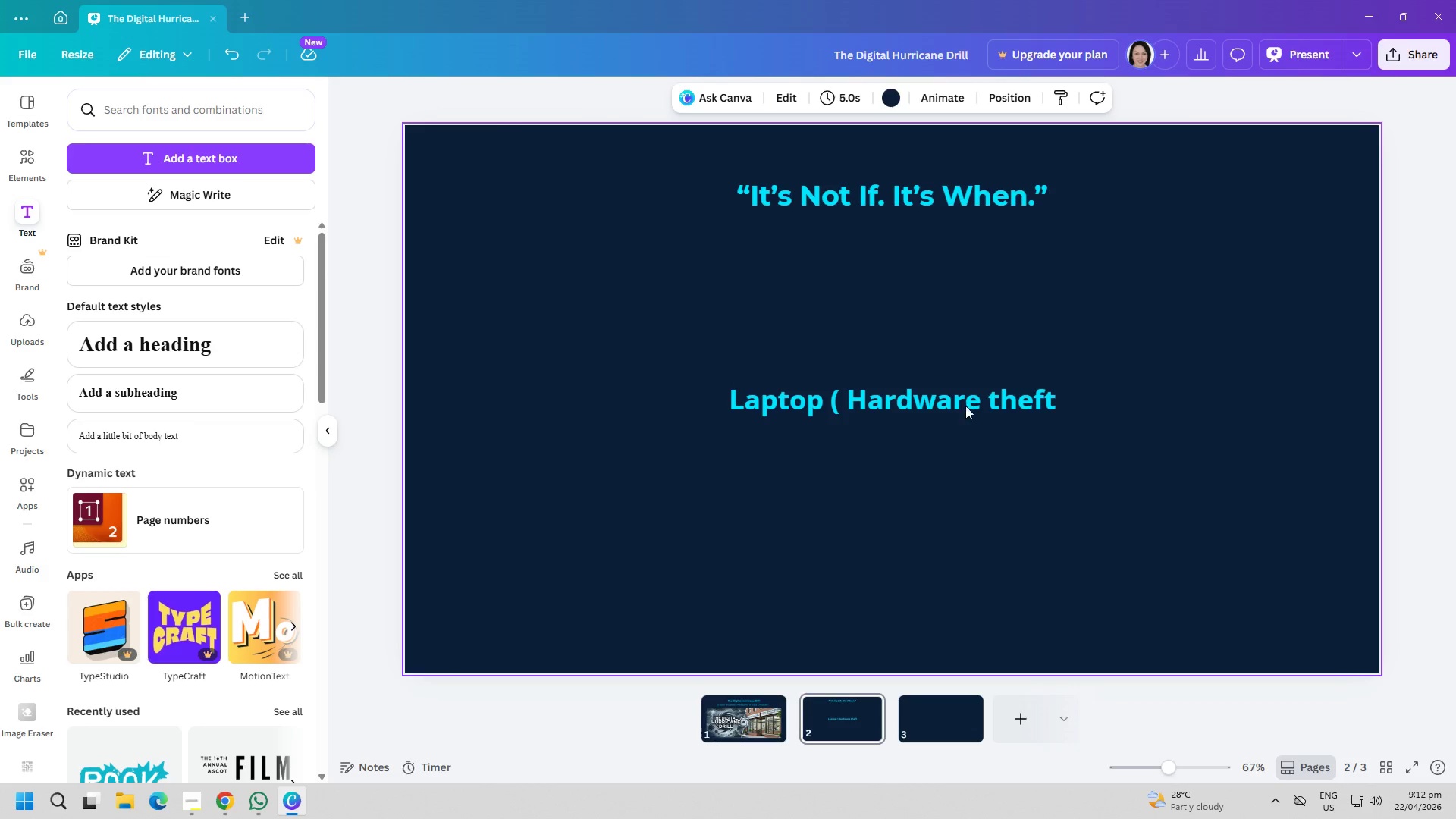 
double_click([1035, 400])
 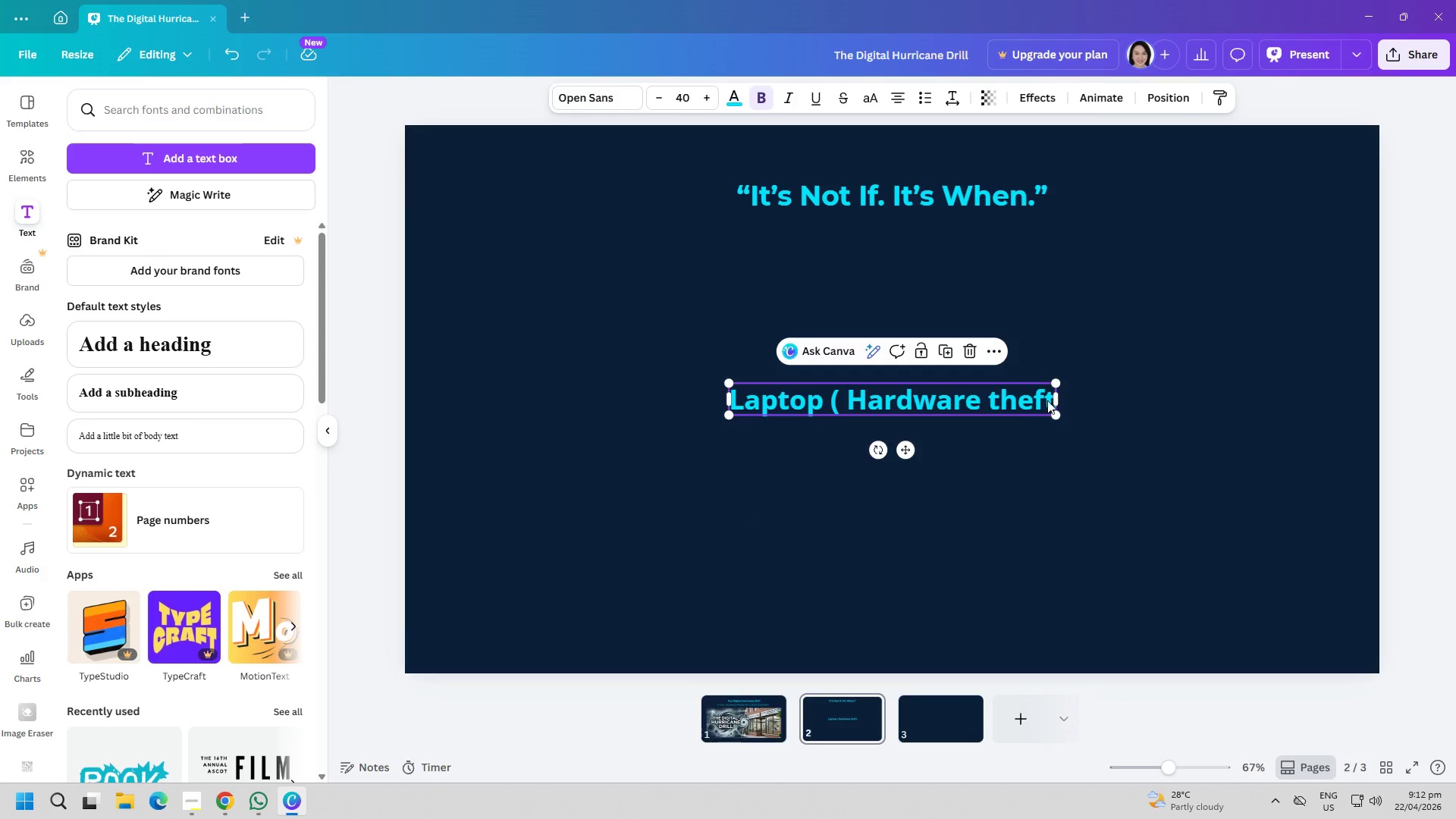 
triple_click([1049, 400])
 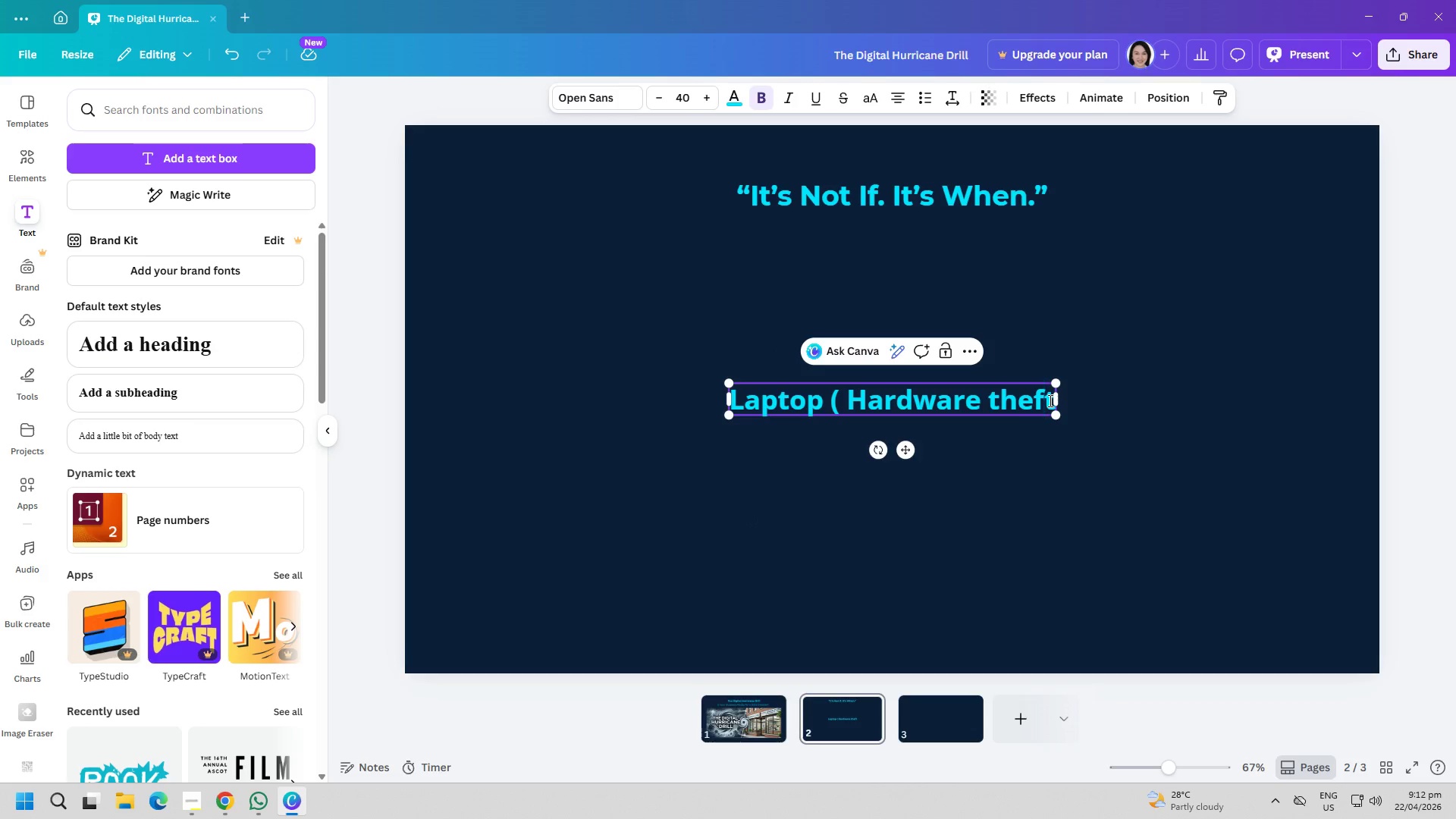 
key(ArrowRight)
 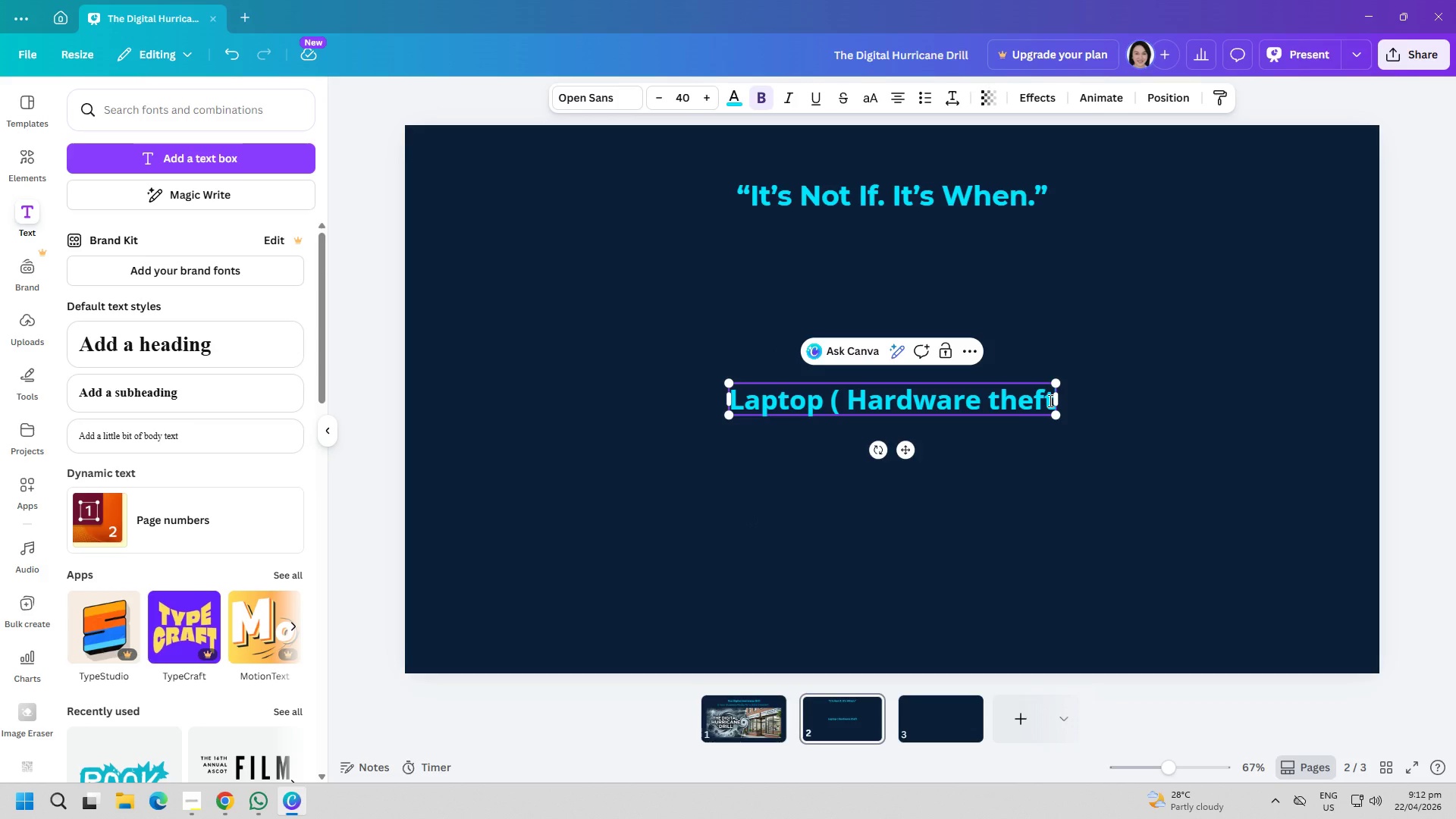 
key(Shift+0)
 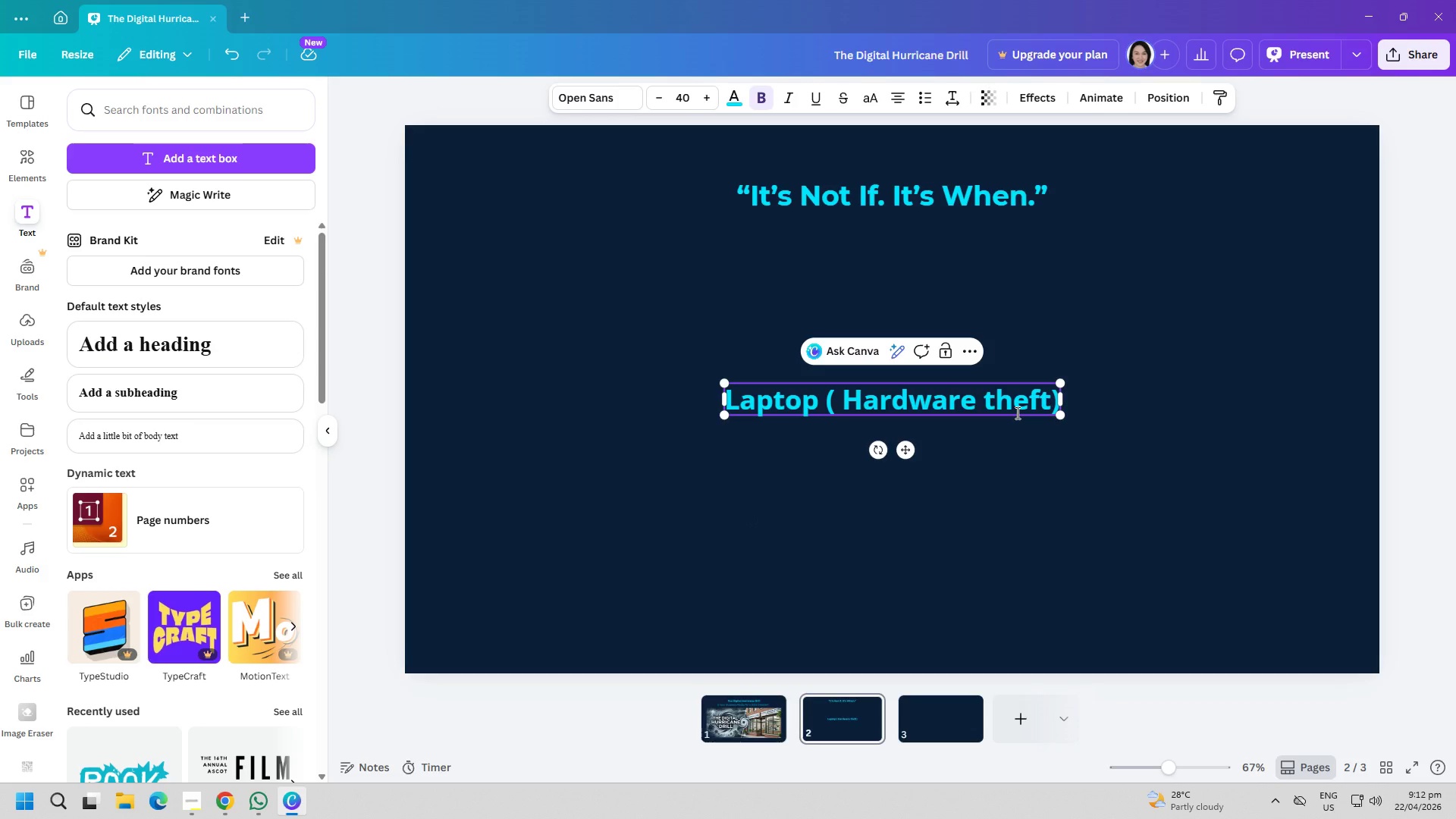 
left_click([1059, 535])
 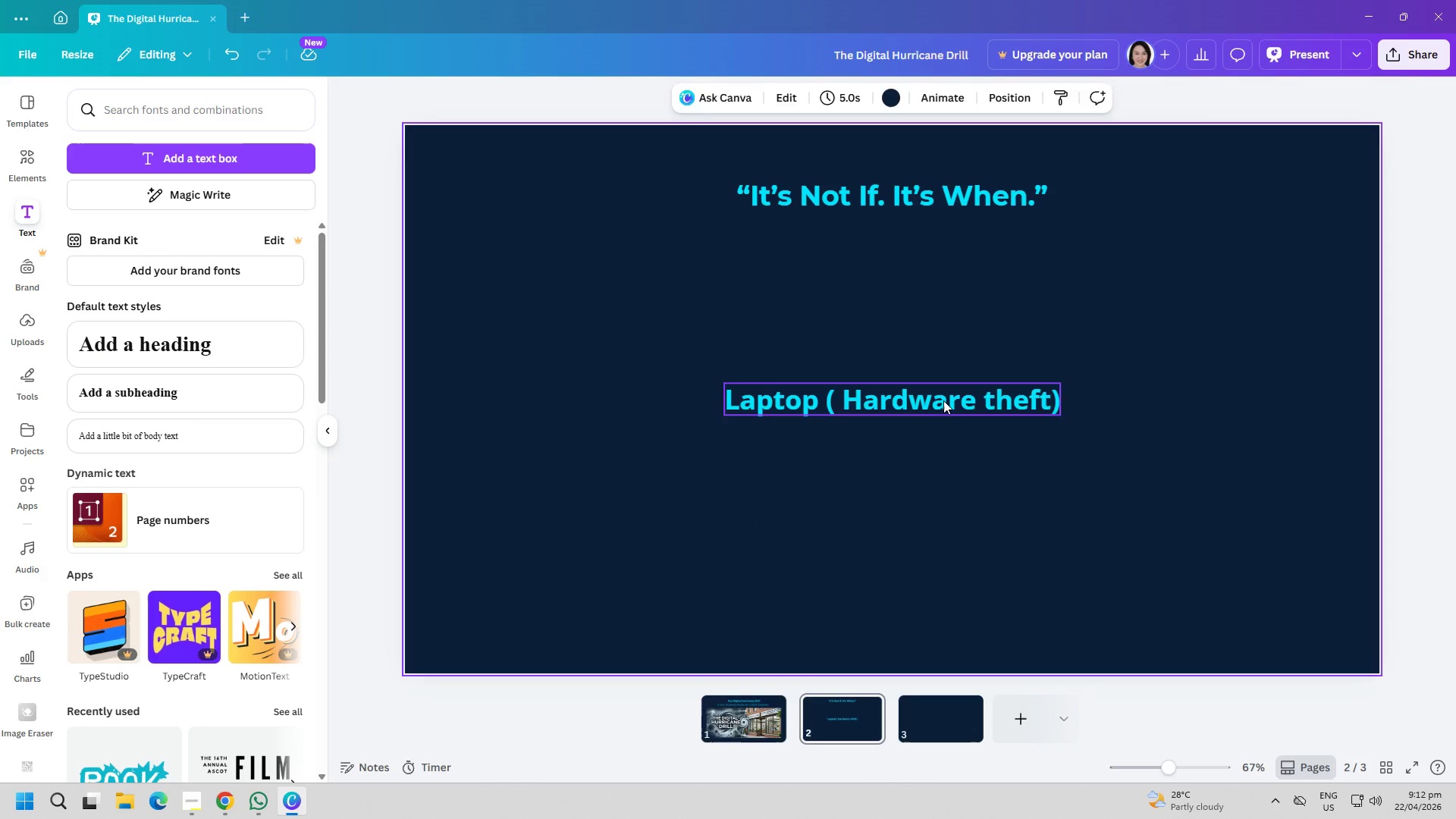 
left_click_drag(start_coordinate=[943, 400], to_coordinate=[990, 314])
 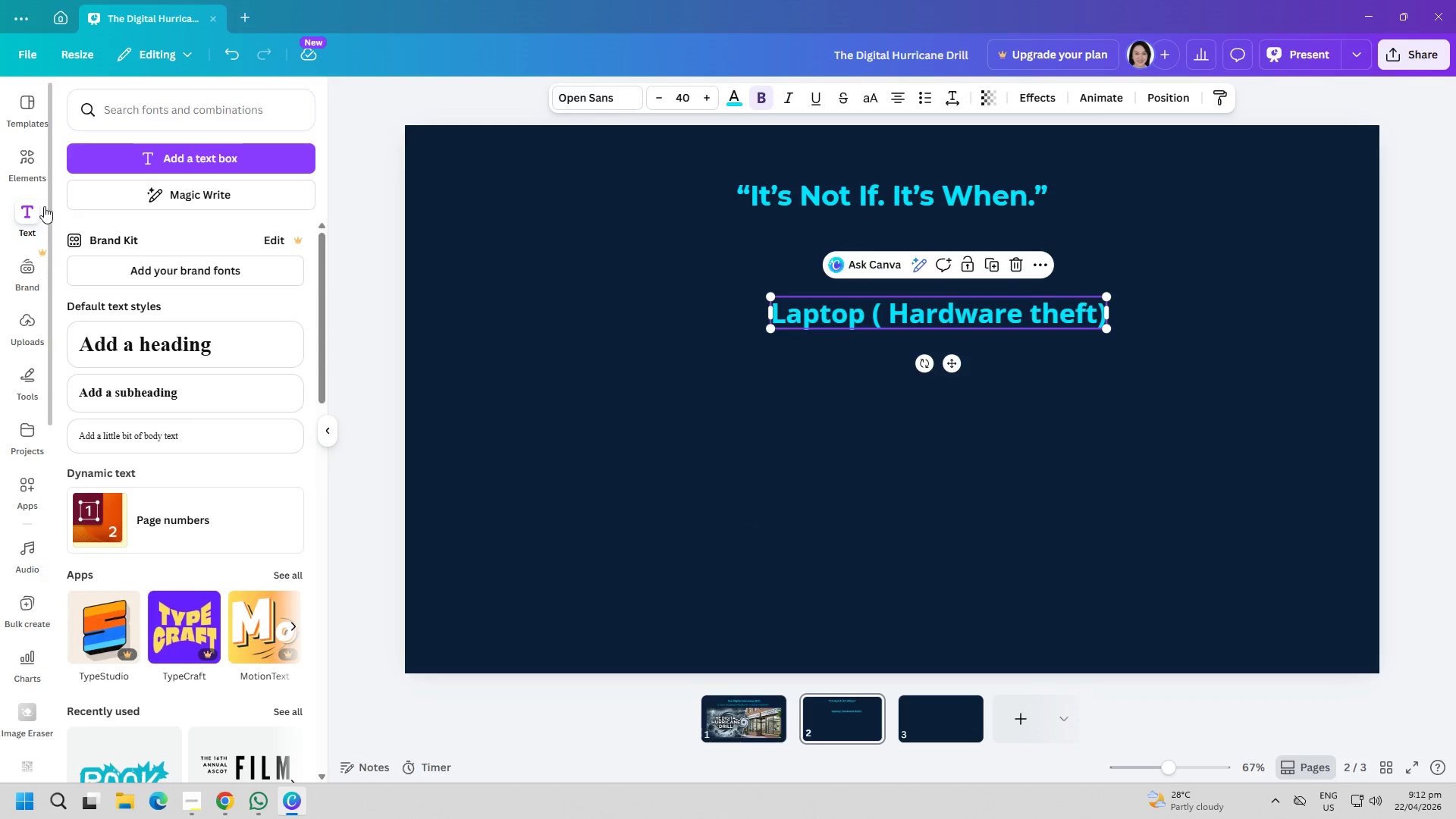 
left_click([20, 167])
 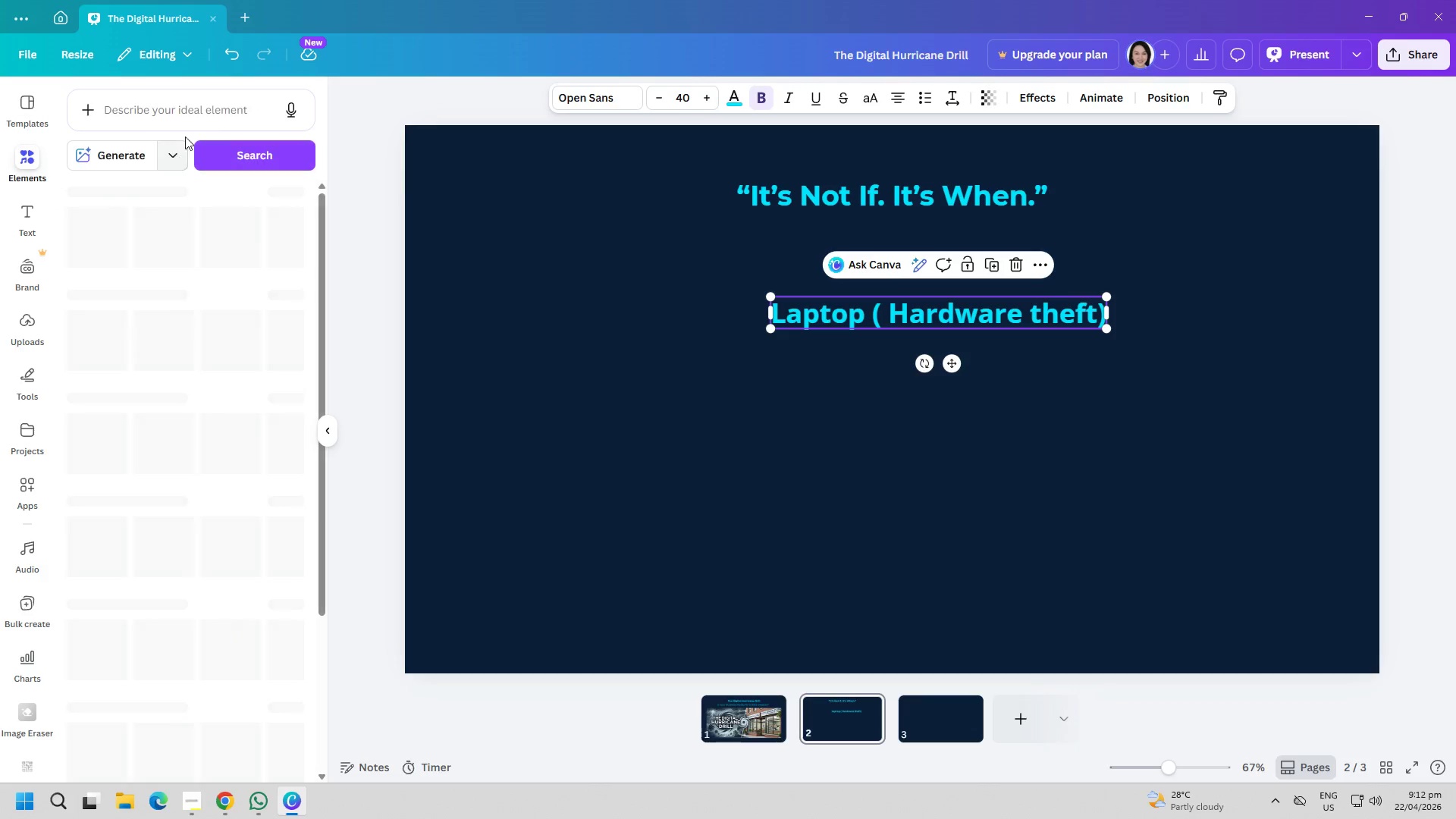 
left_click([185, 119])
 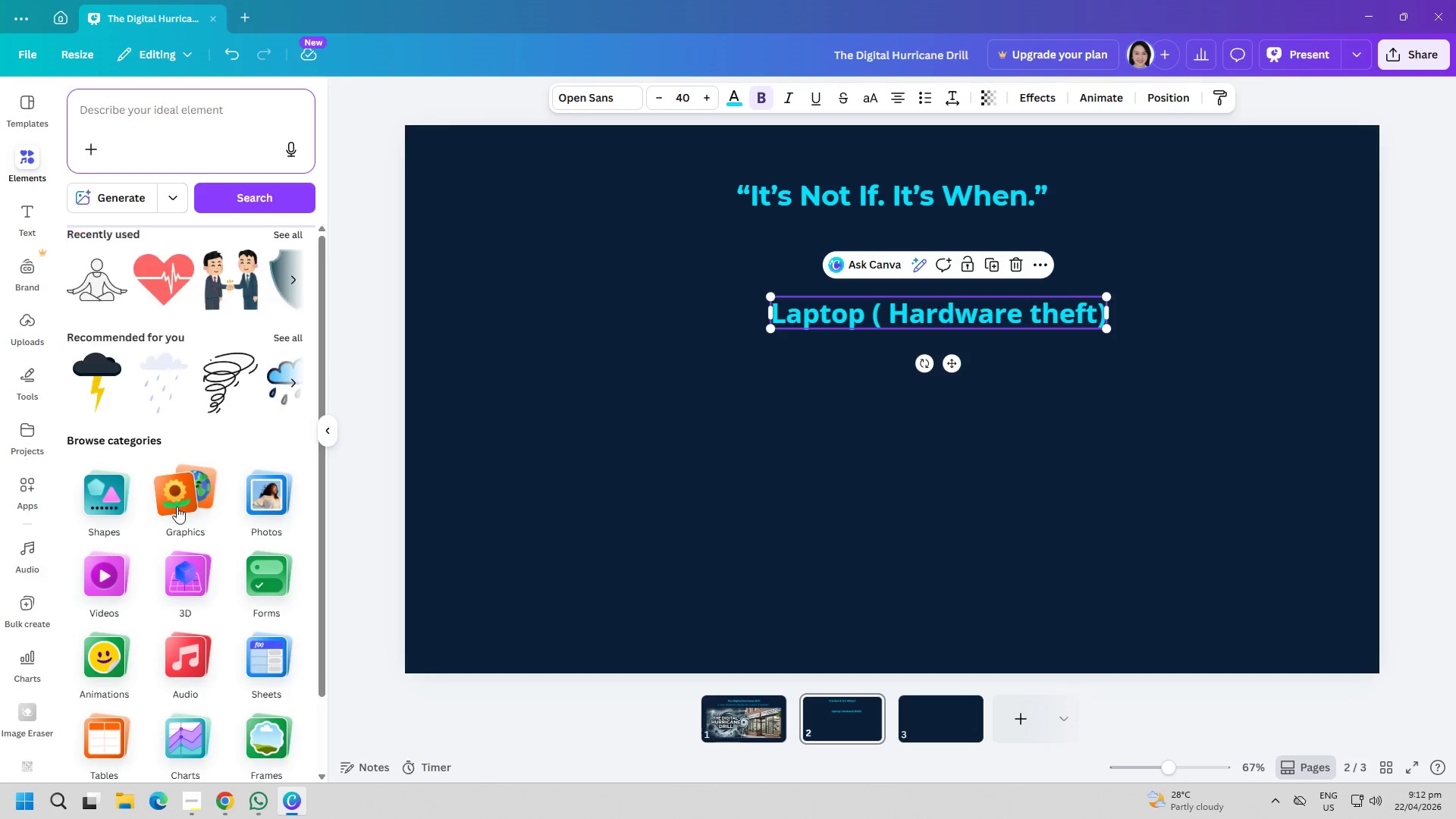 
double_click([122, 138])
 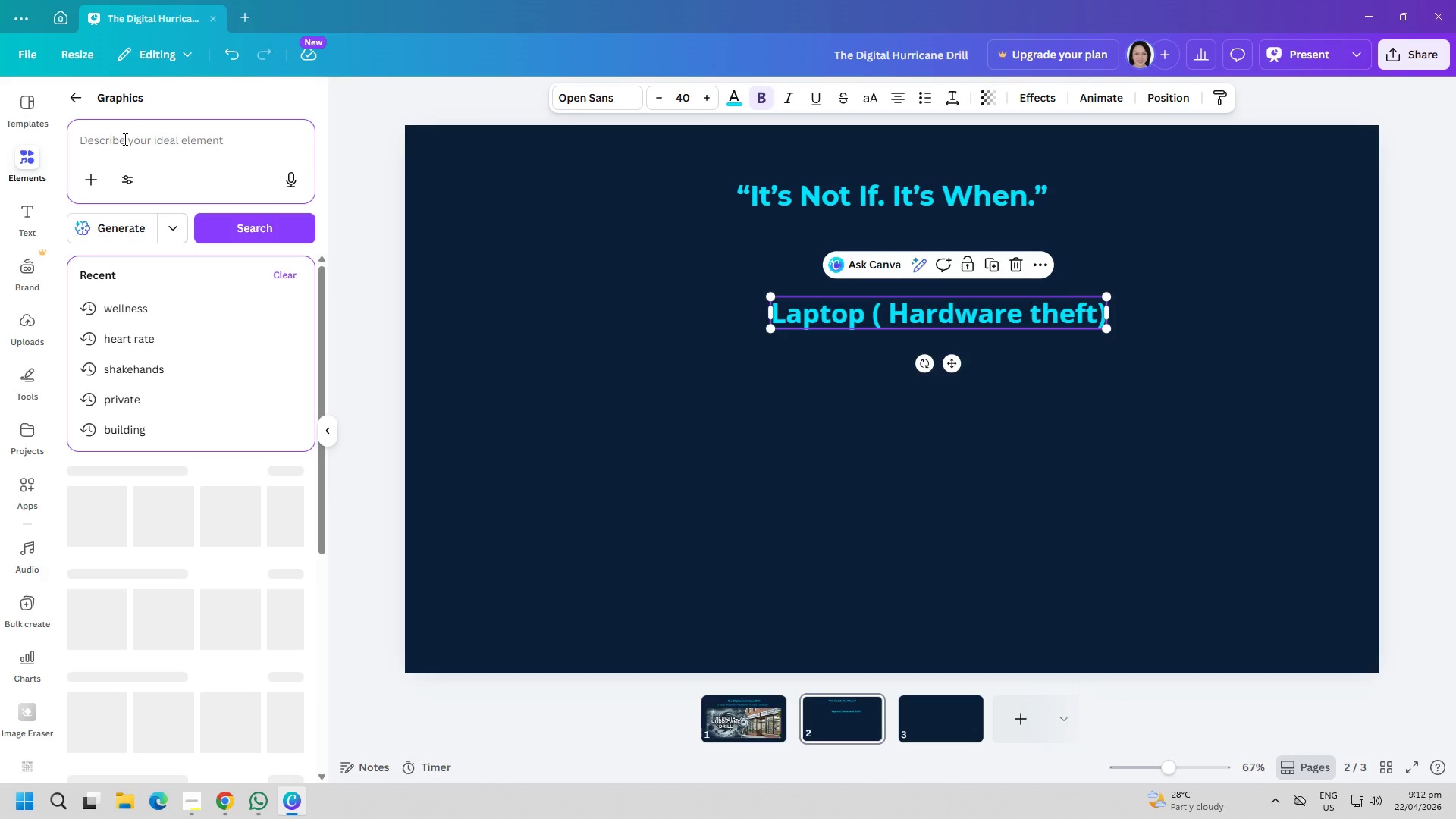 
type(laptop)
 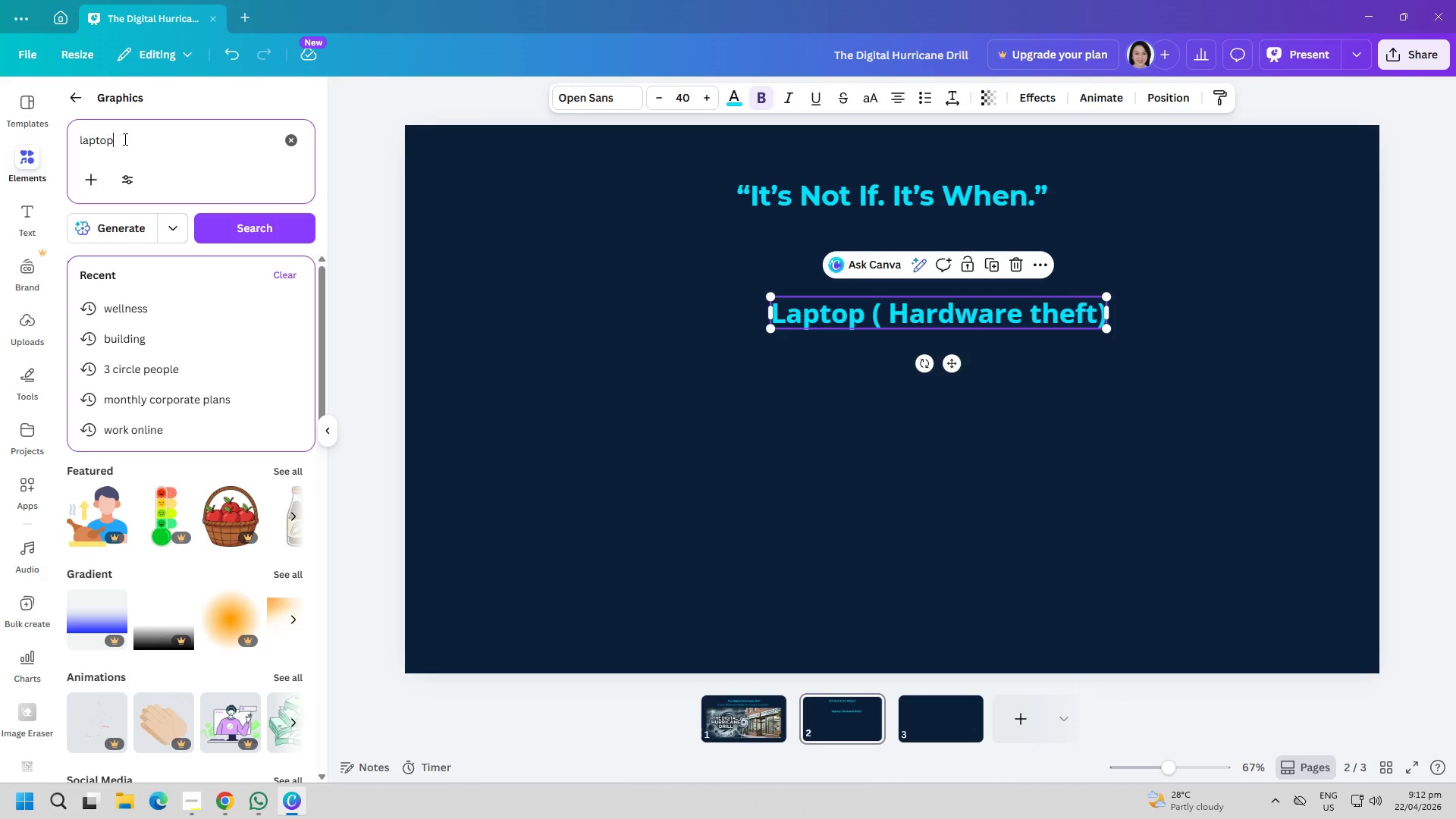 
key(Enter)
 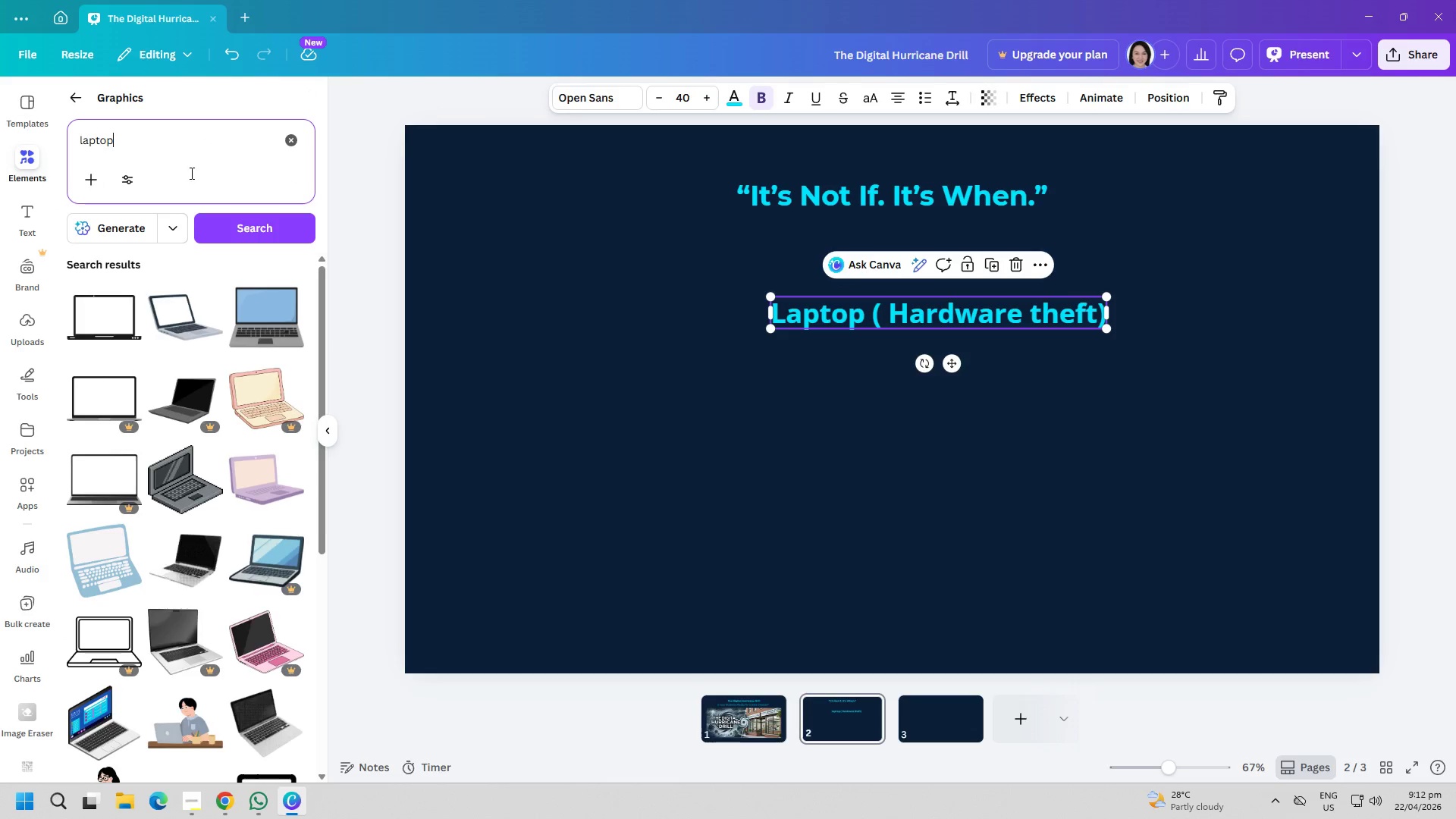 
left_click([287, 312])
 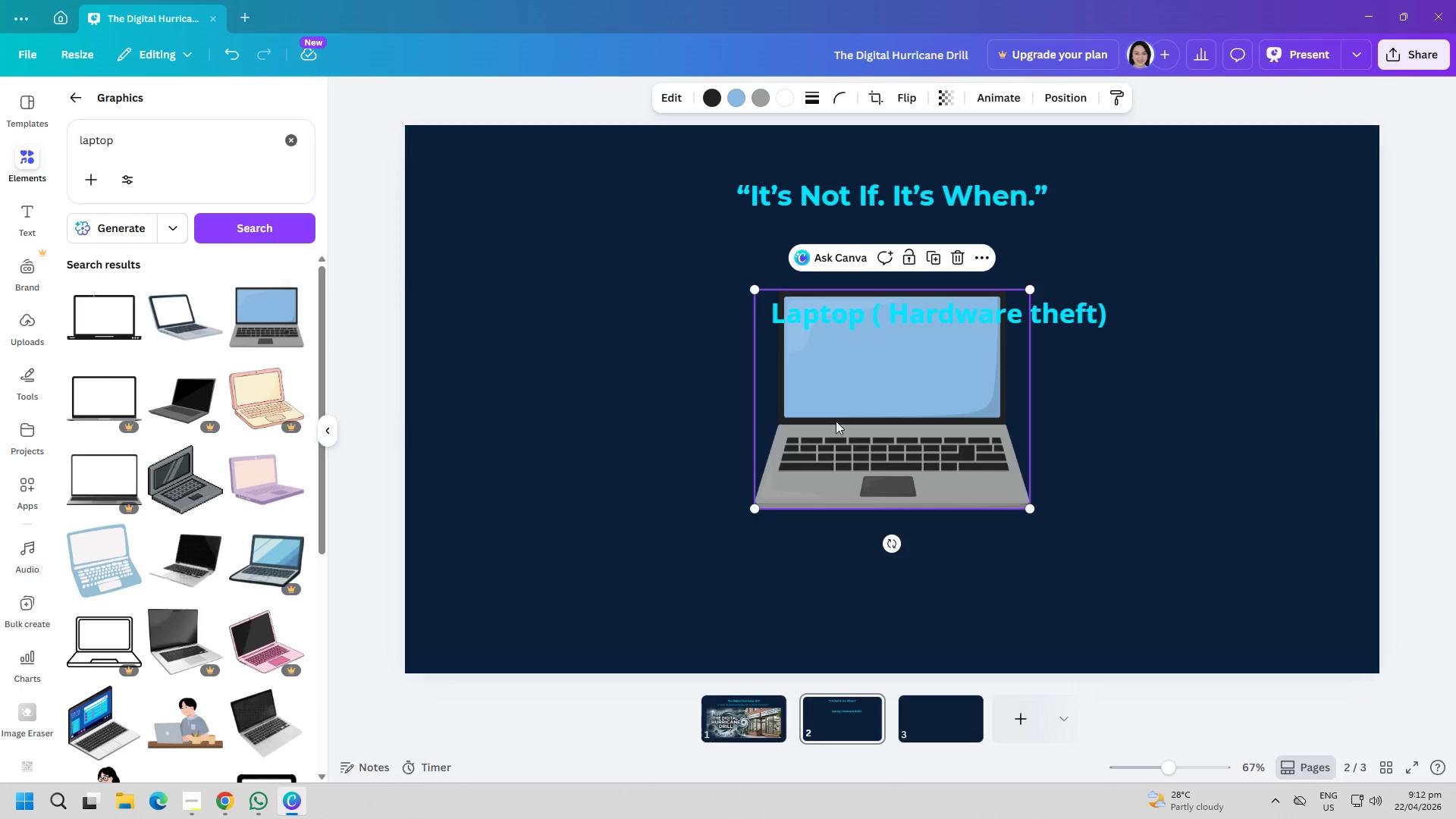 
left_click_drag(start_coordinate=[900, 439], to_coordinate=[629, 388])
 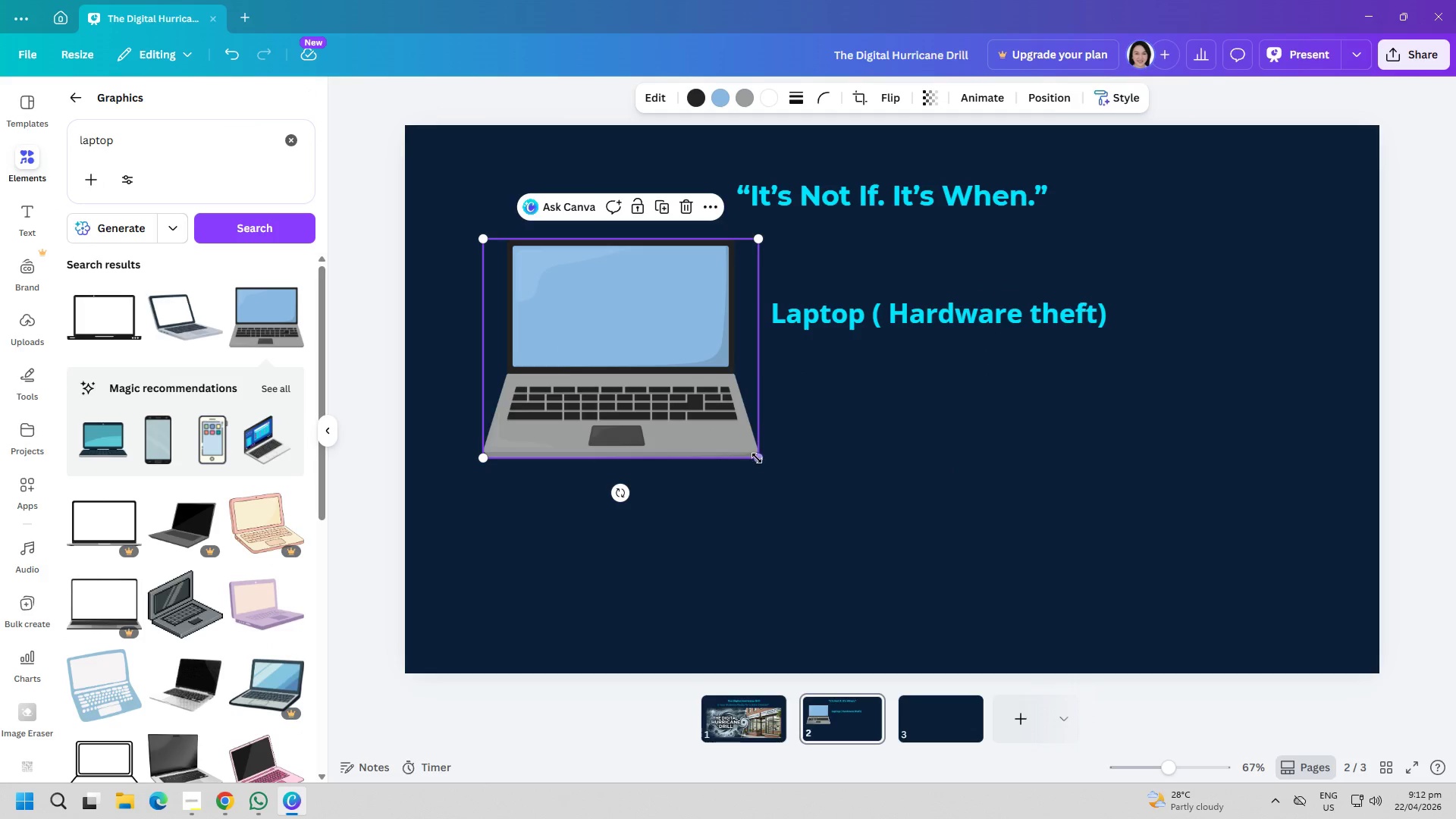 
left_click_drag(start_coordinate=[757, 458], to_coordinate=[636, 356])
 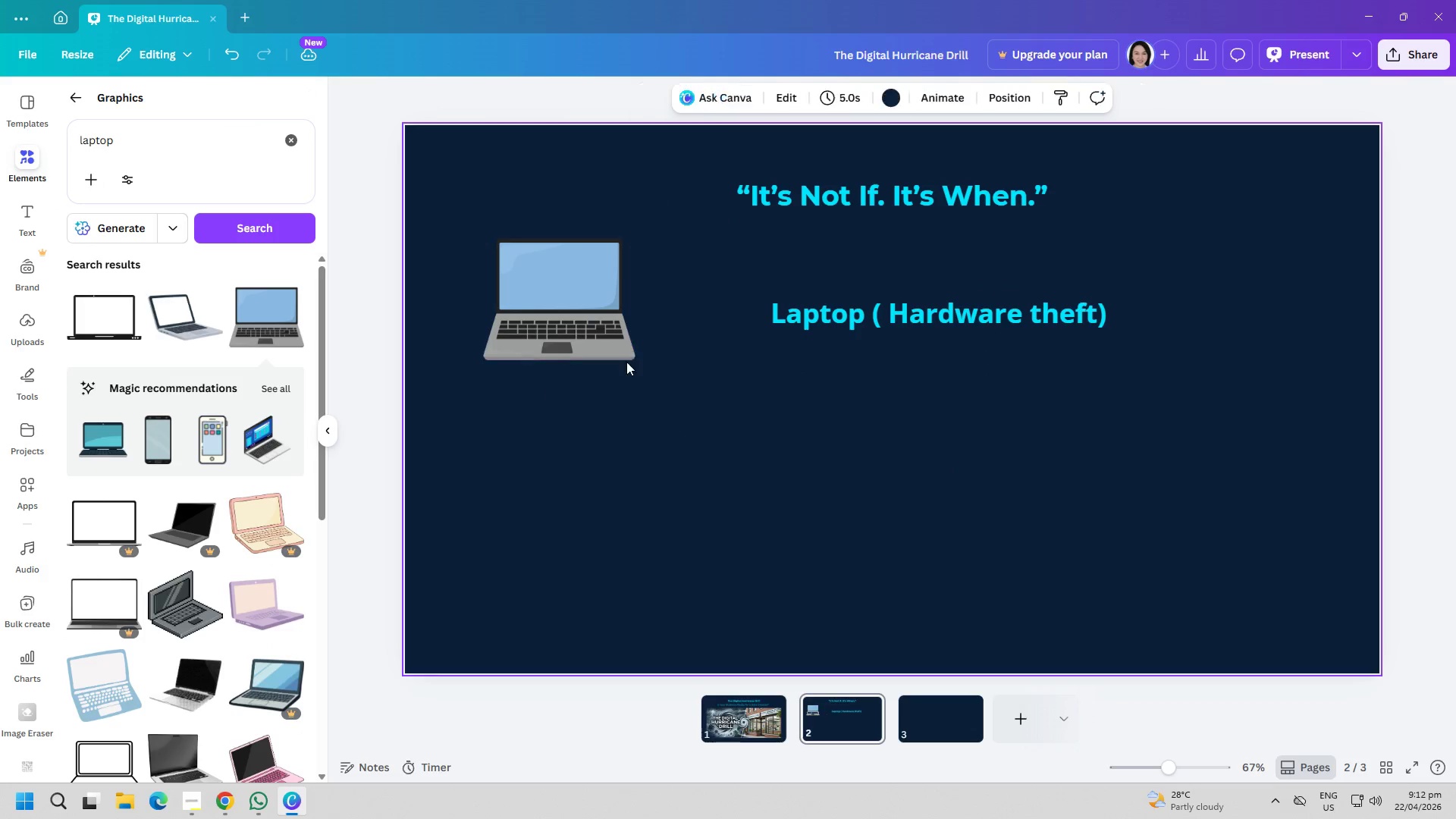 
left_click_drag(start_coordinate=[560, 321], to_coordinate=[658, 332])
 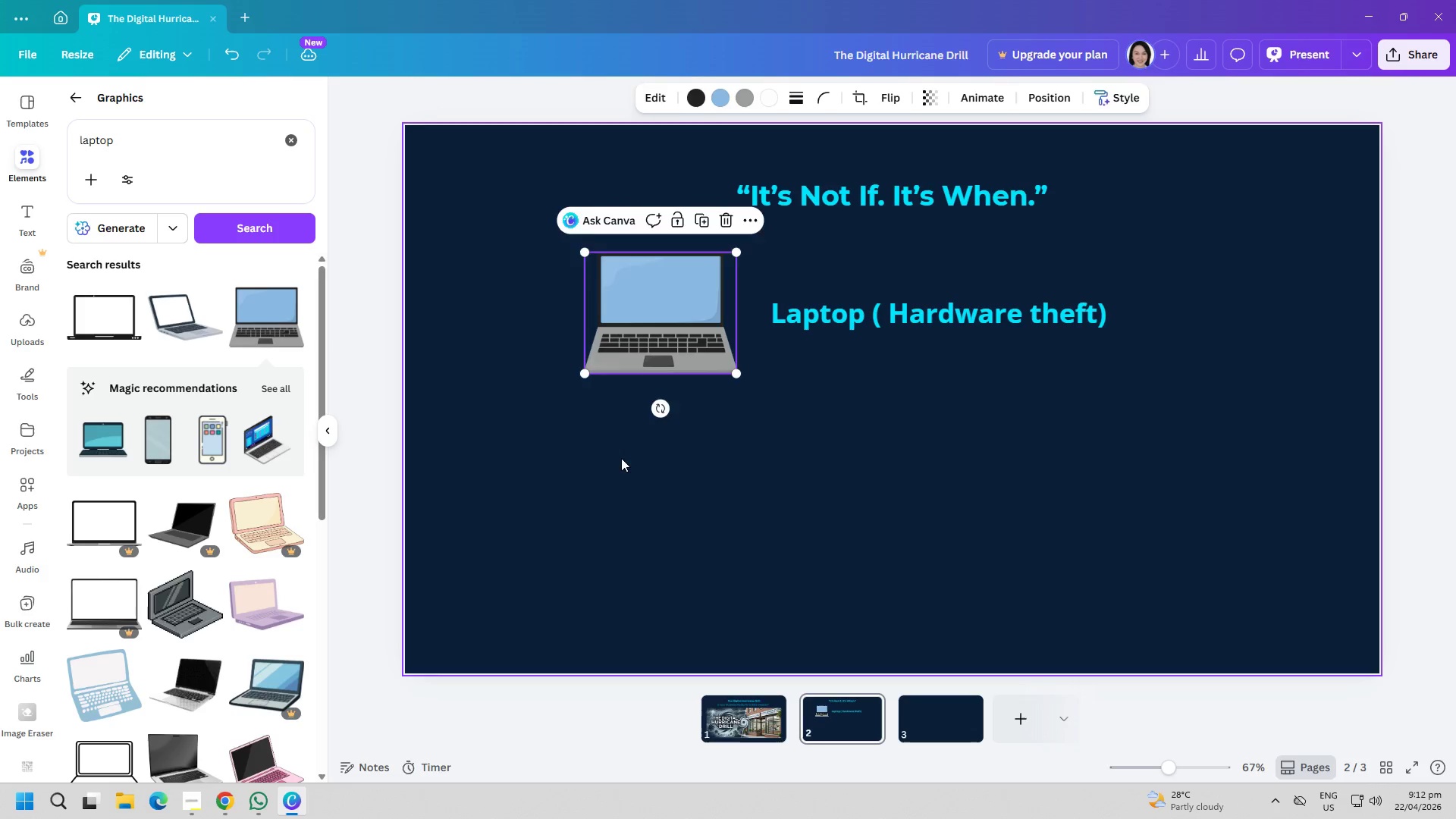 
left_click([621, 458])
 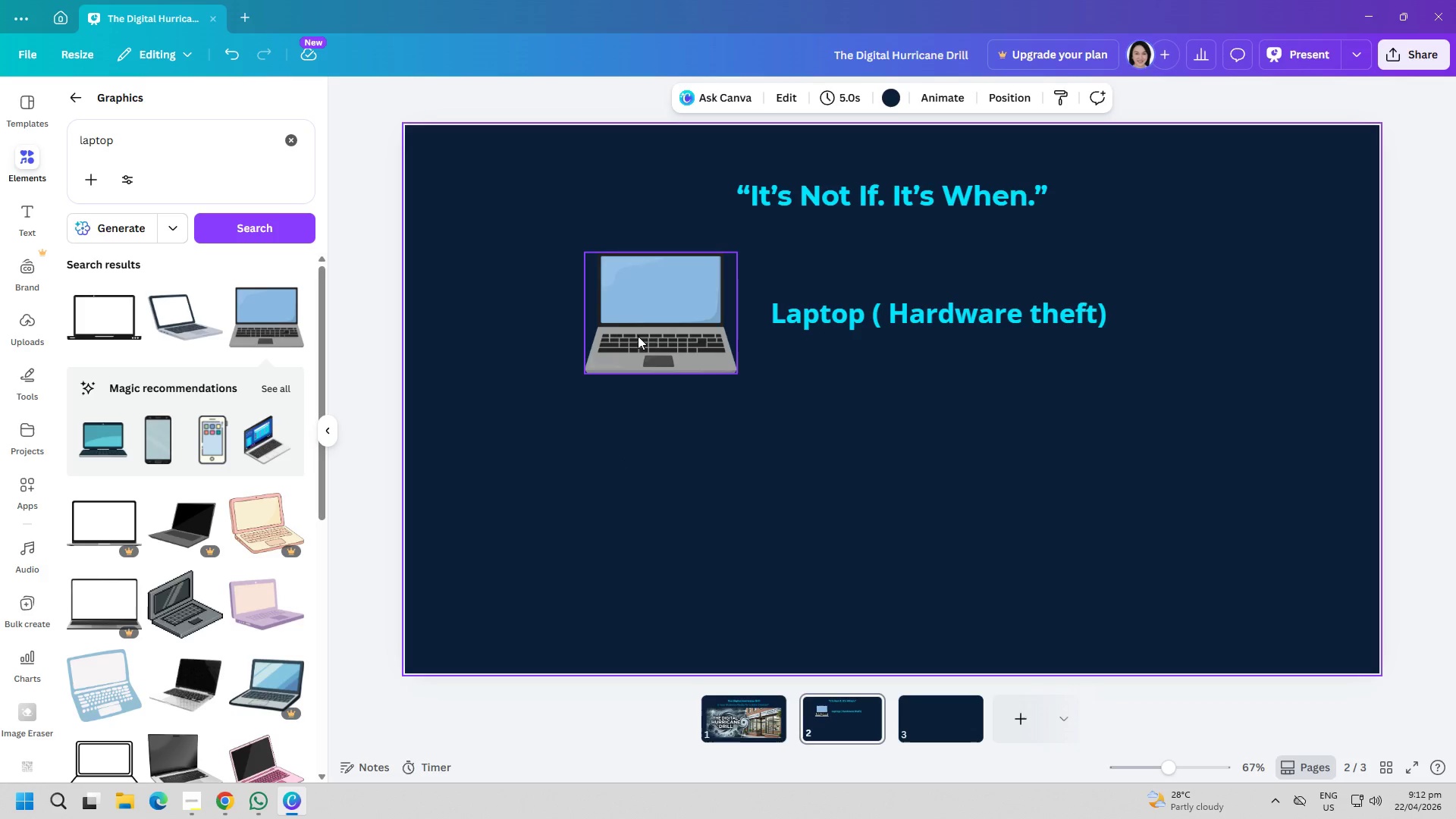 
left_click([642, 325])
 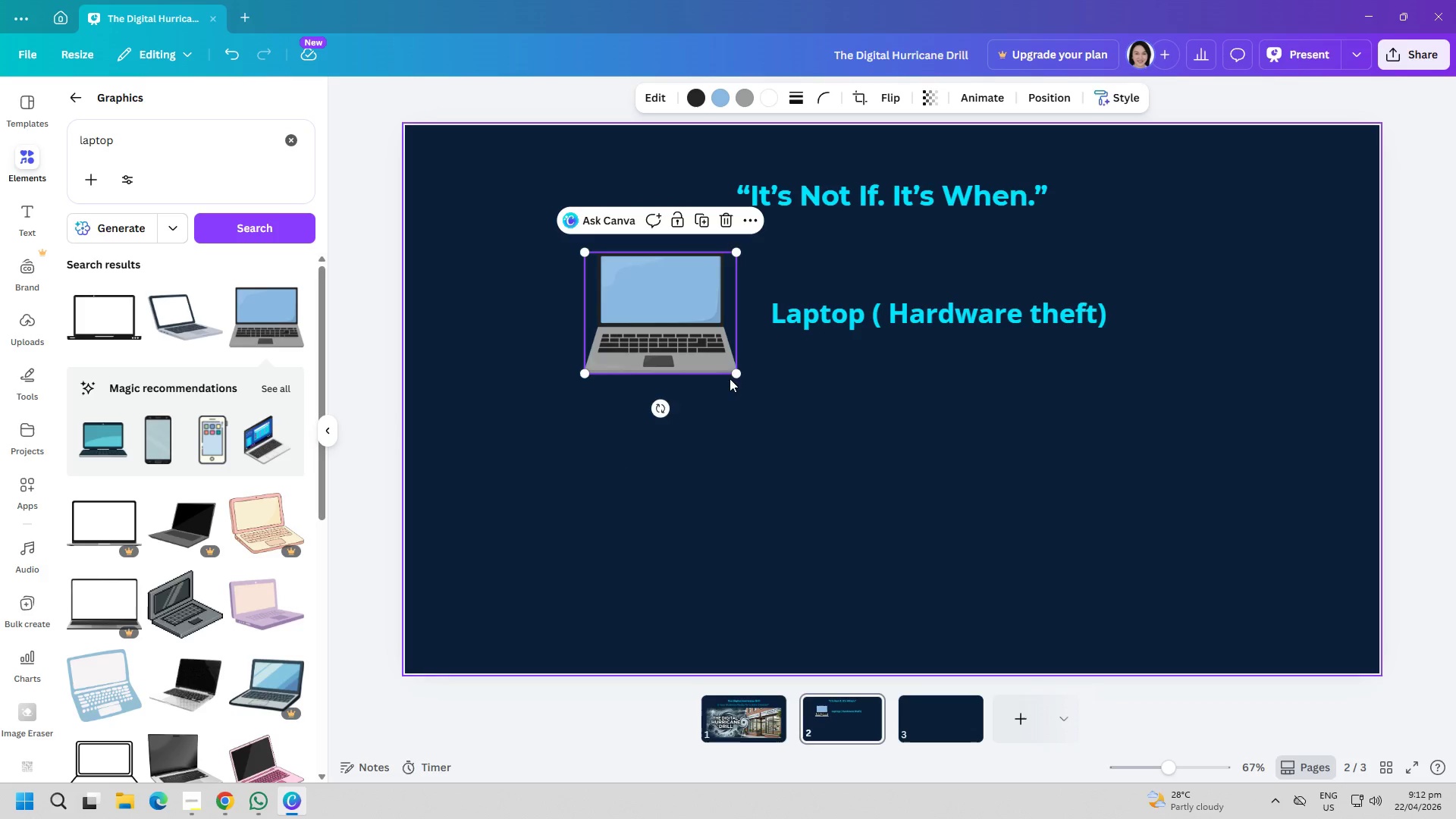 
left_click_drag(start_coordinate=[731, 378], to_coordinate=[713, 355])
 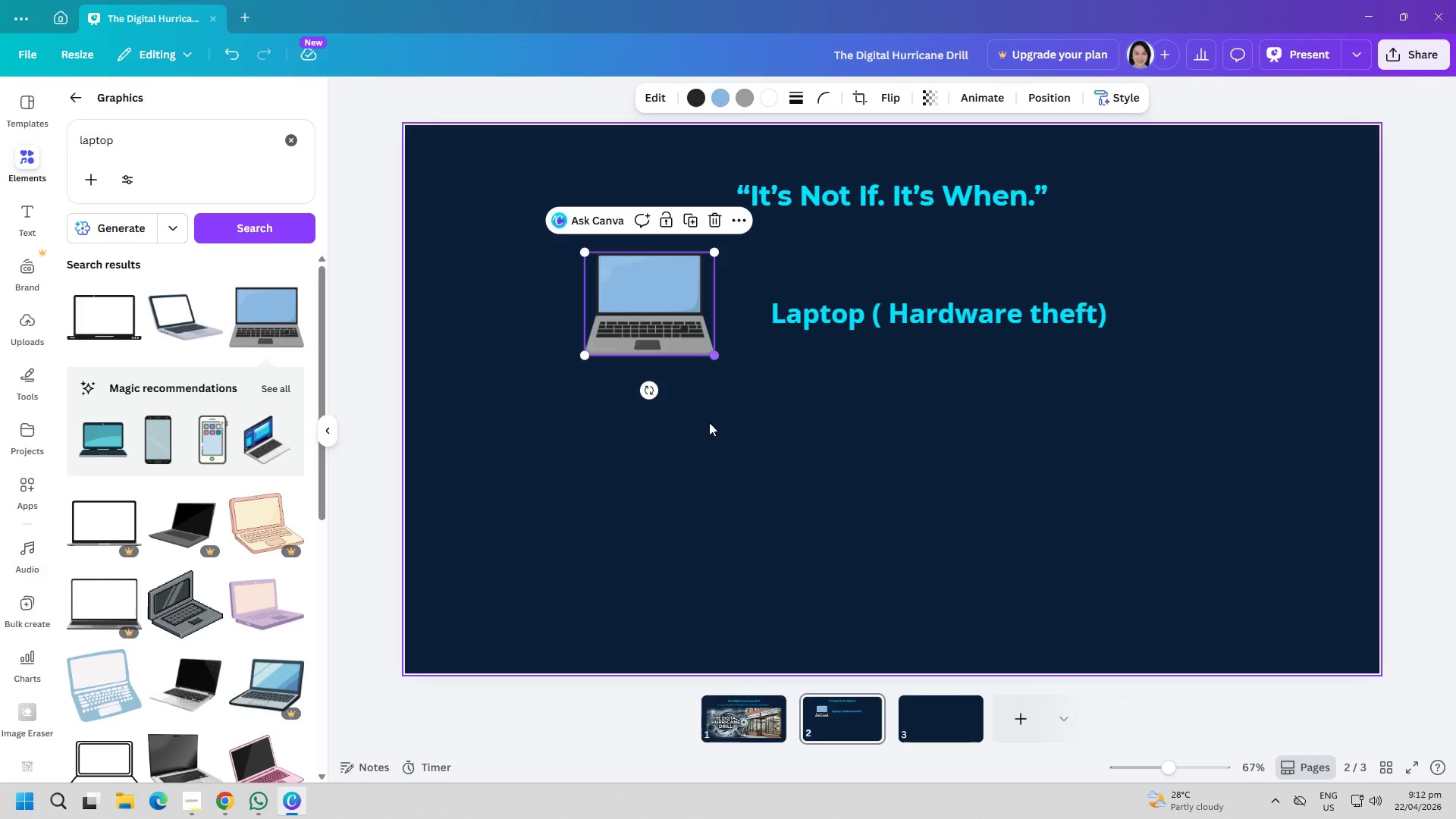 
left_click_drag(start_coordinate=[711, 443], to_coordinate=[713, 428])
 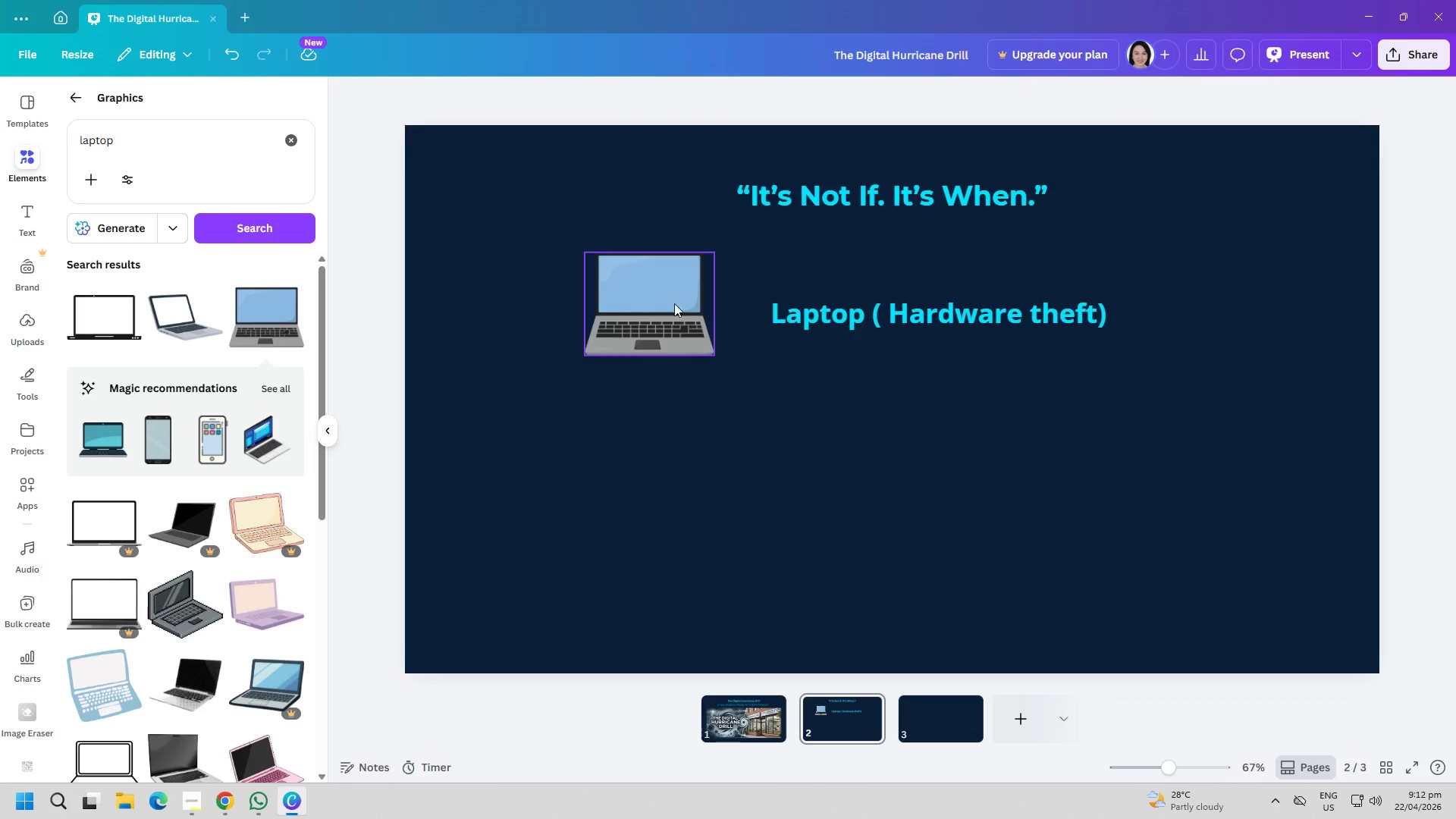 
left_click_drag(start_coordinate=[672, 300], to_coordinate=[689, 283])
 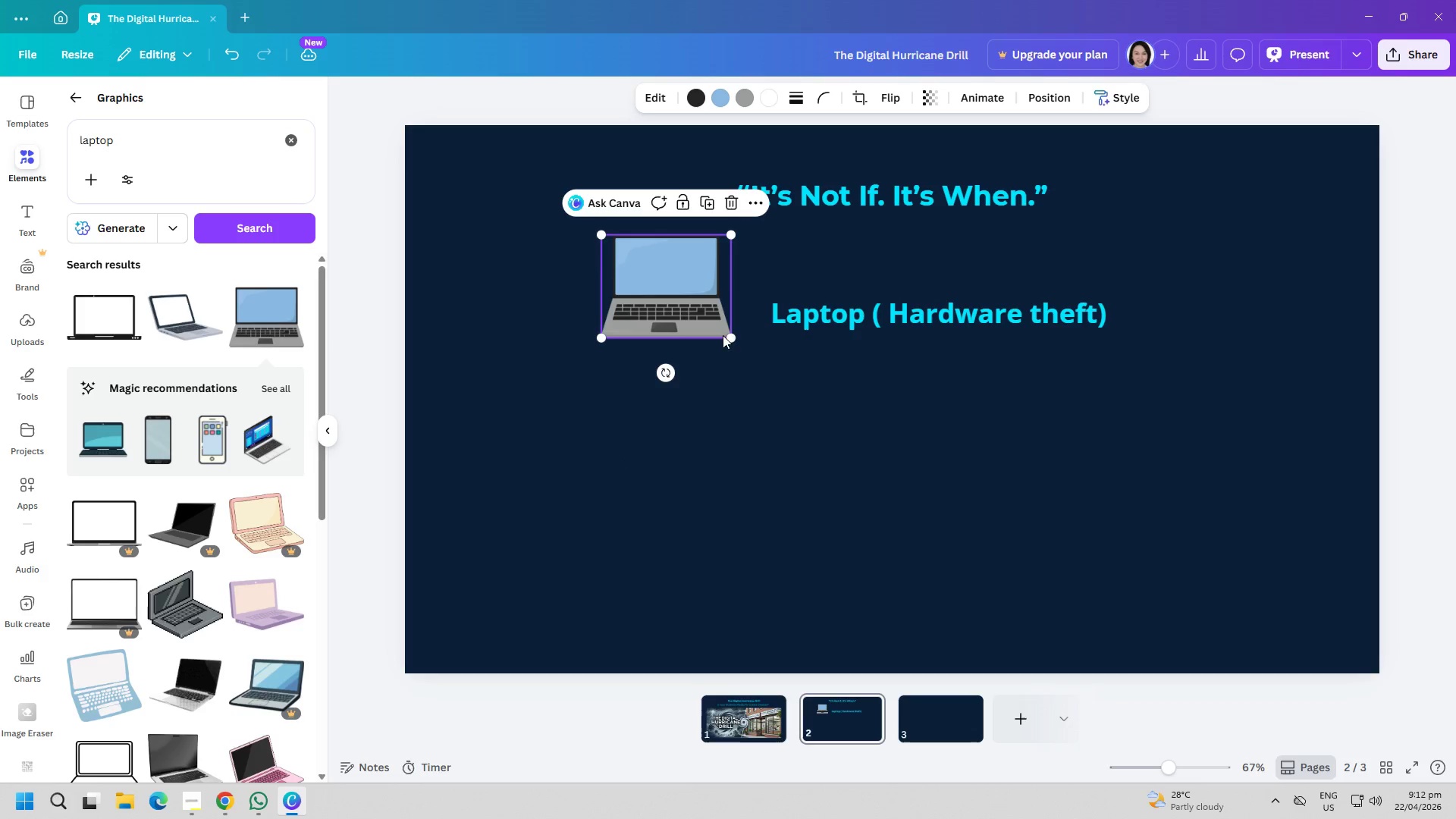 
left_click_drag(start_coordinate=[724, 335], to_coordinate=[710, 328])
 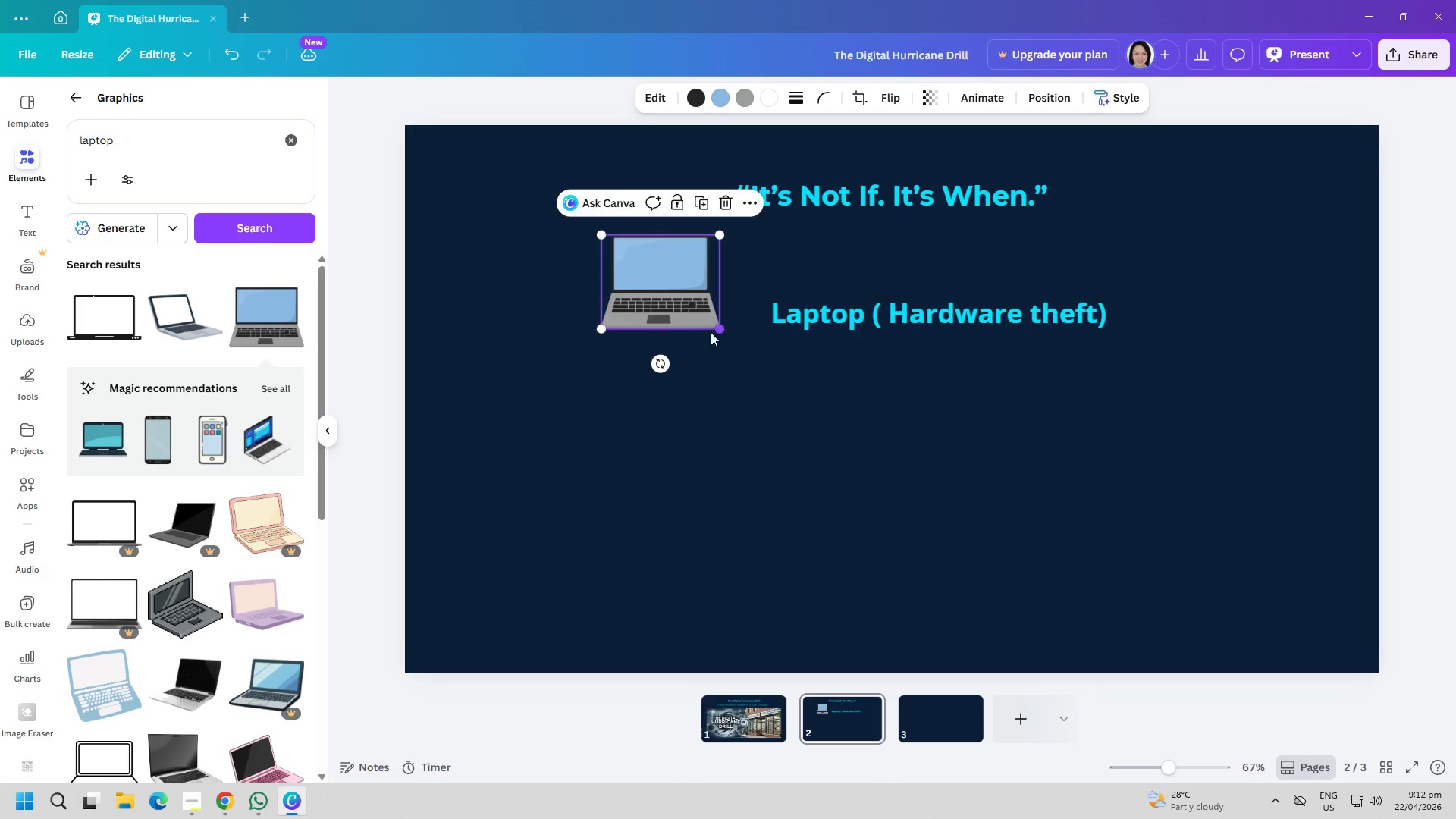 
left_click_drag(start_coordinate=[718, 424], to_coordinate=[711, 407])
 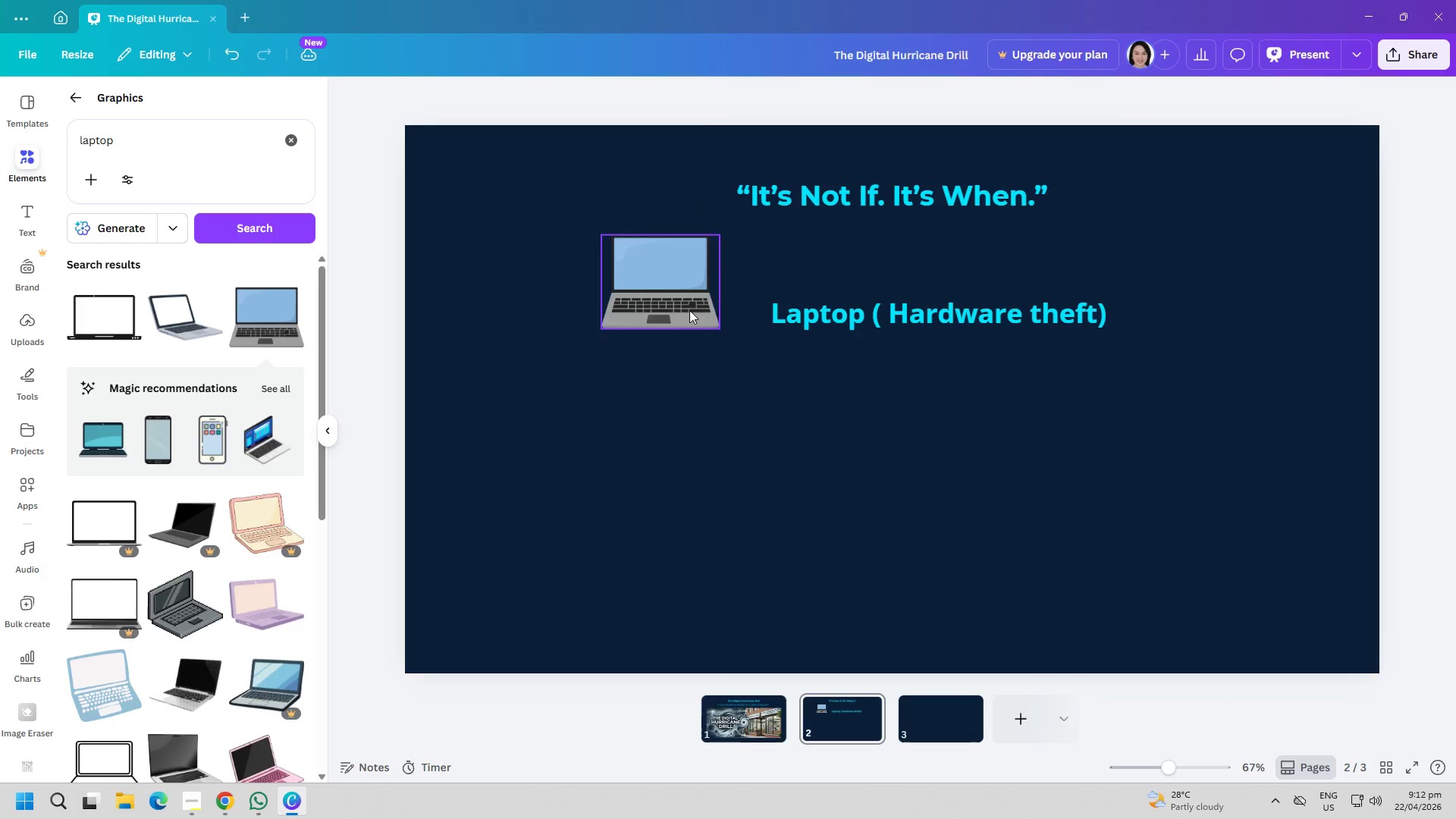 
left_click_drag(start_coordinate=[684, 298], to_coordinate=[692, 300])
 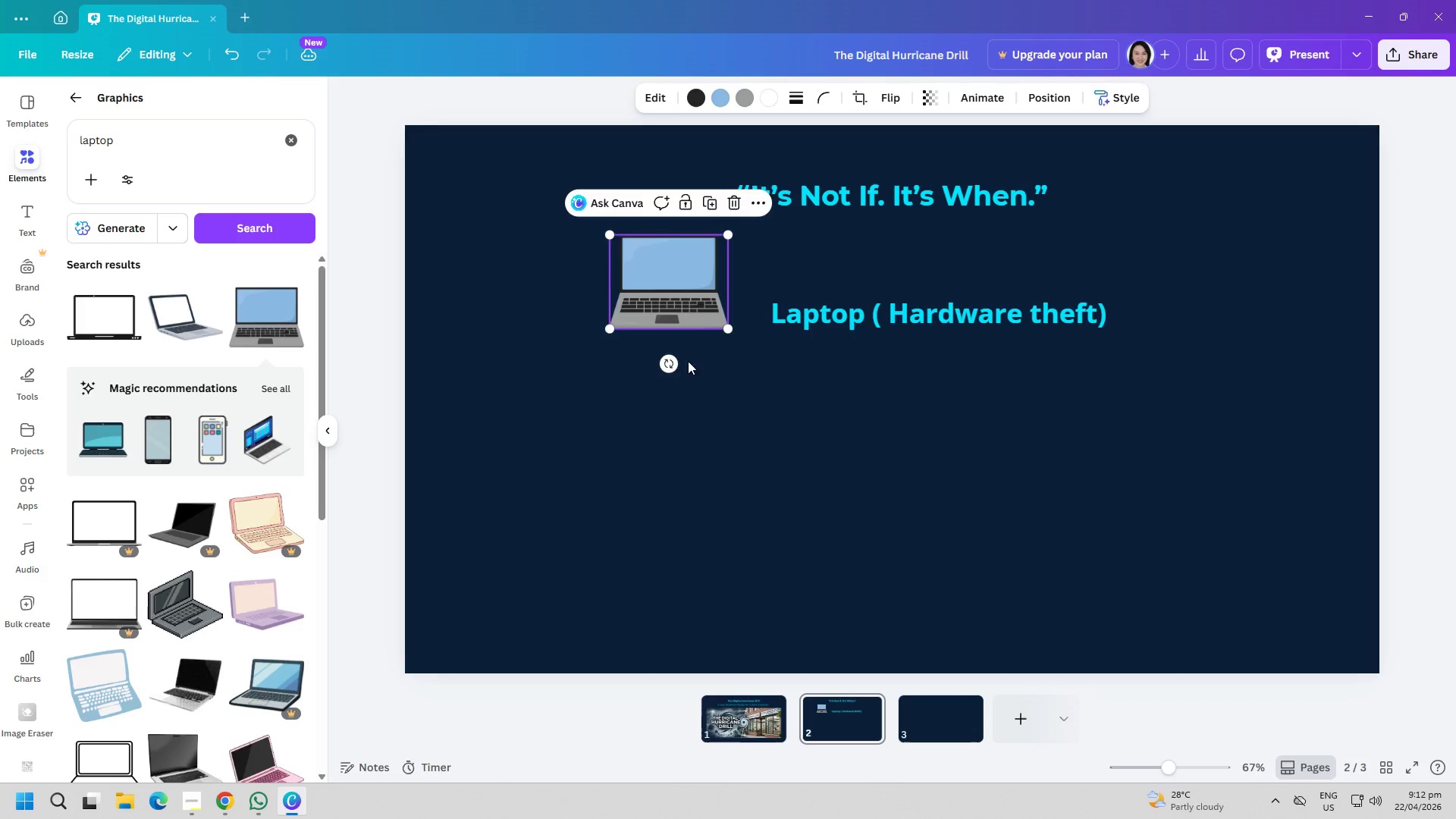 
left_click([677, 417])
 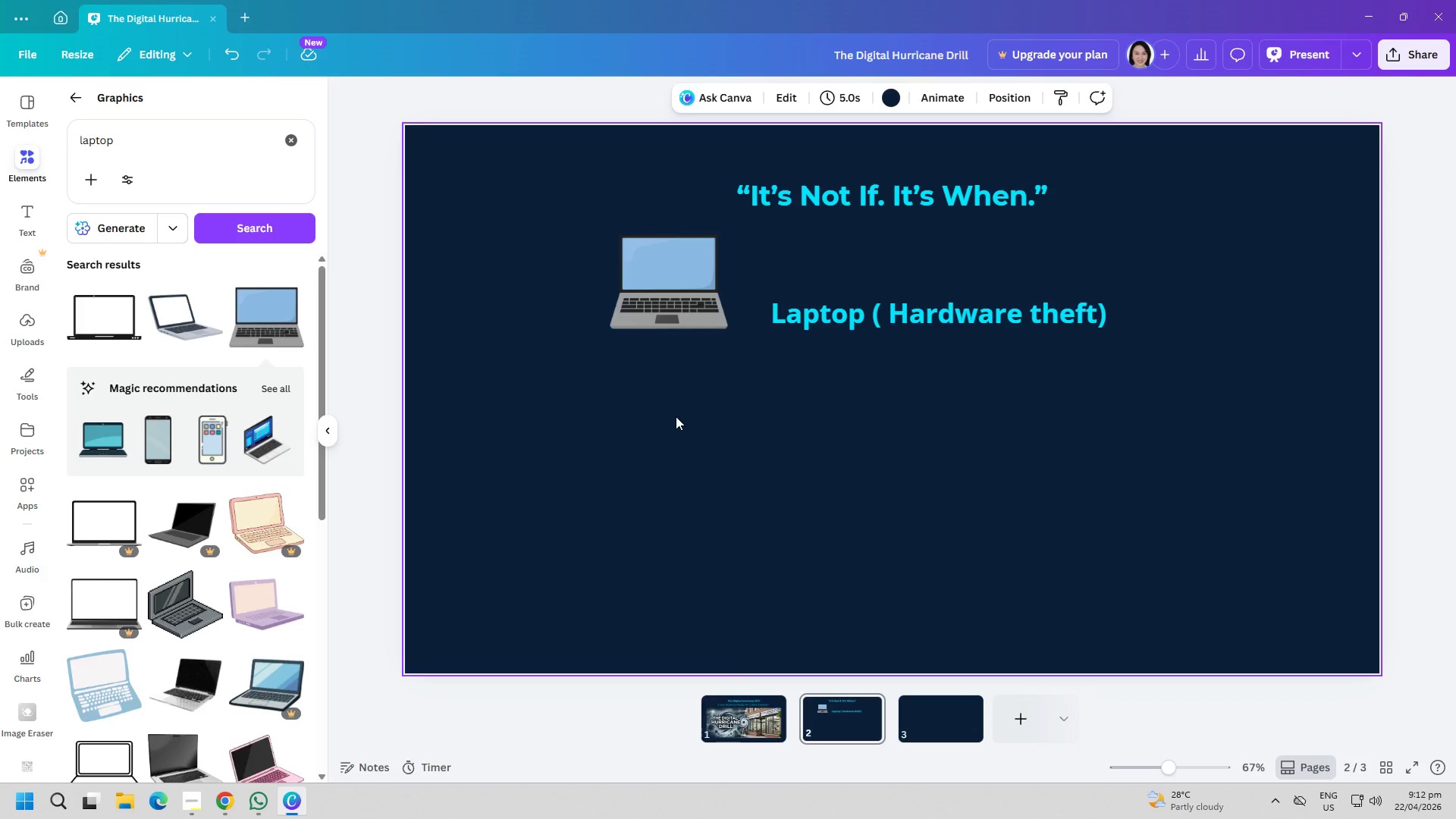 
wait(17.16)
 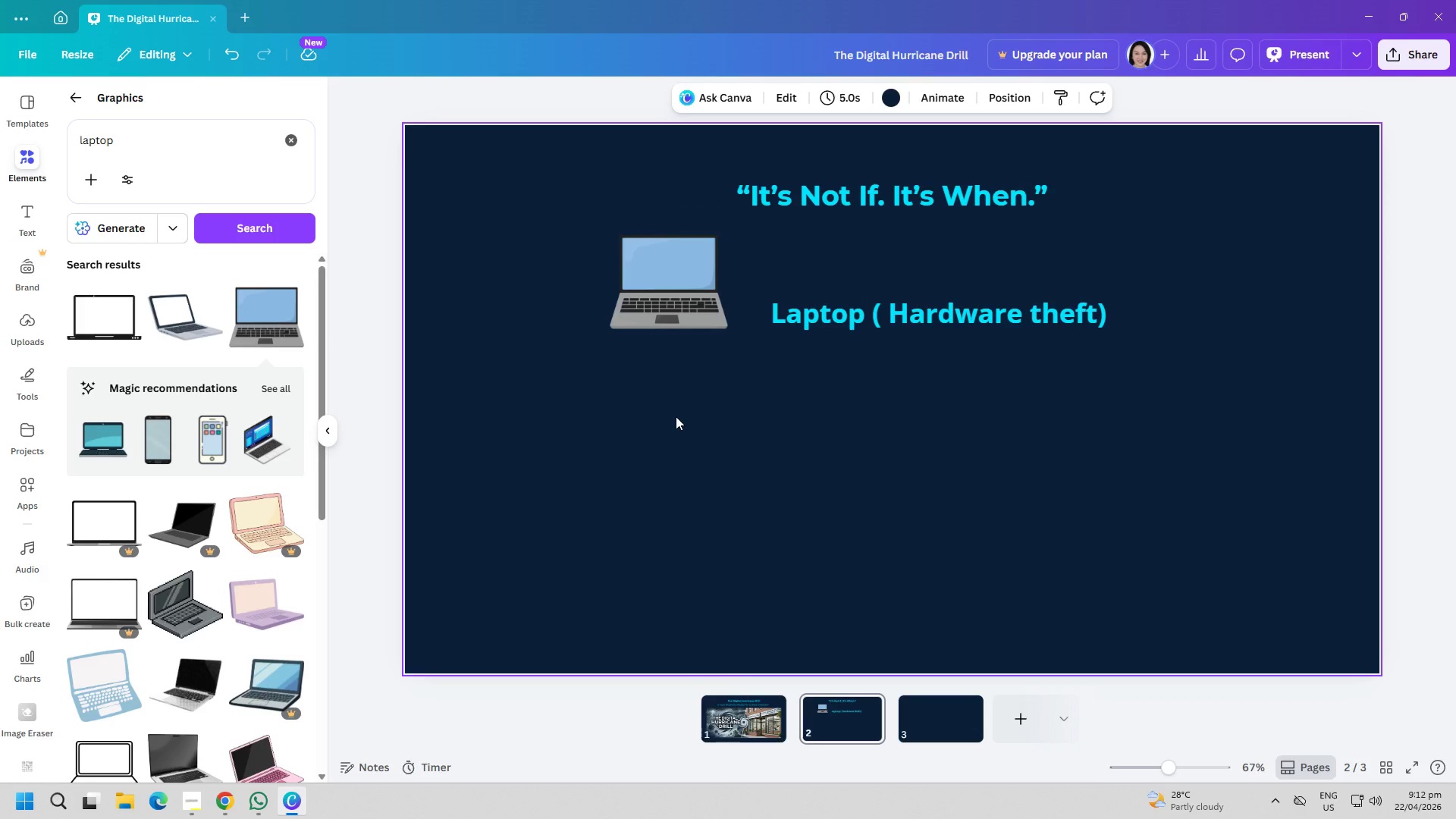 
left_click([36, 233])
 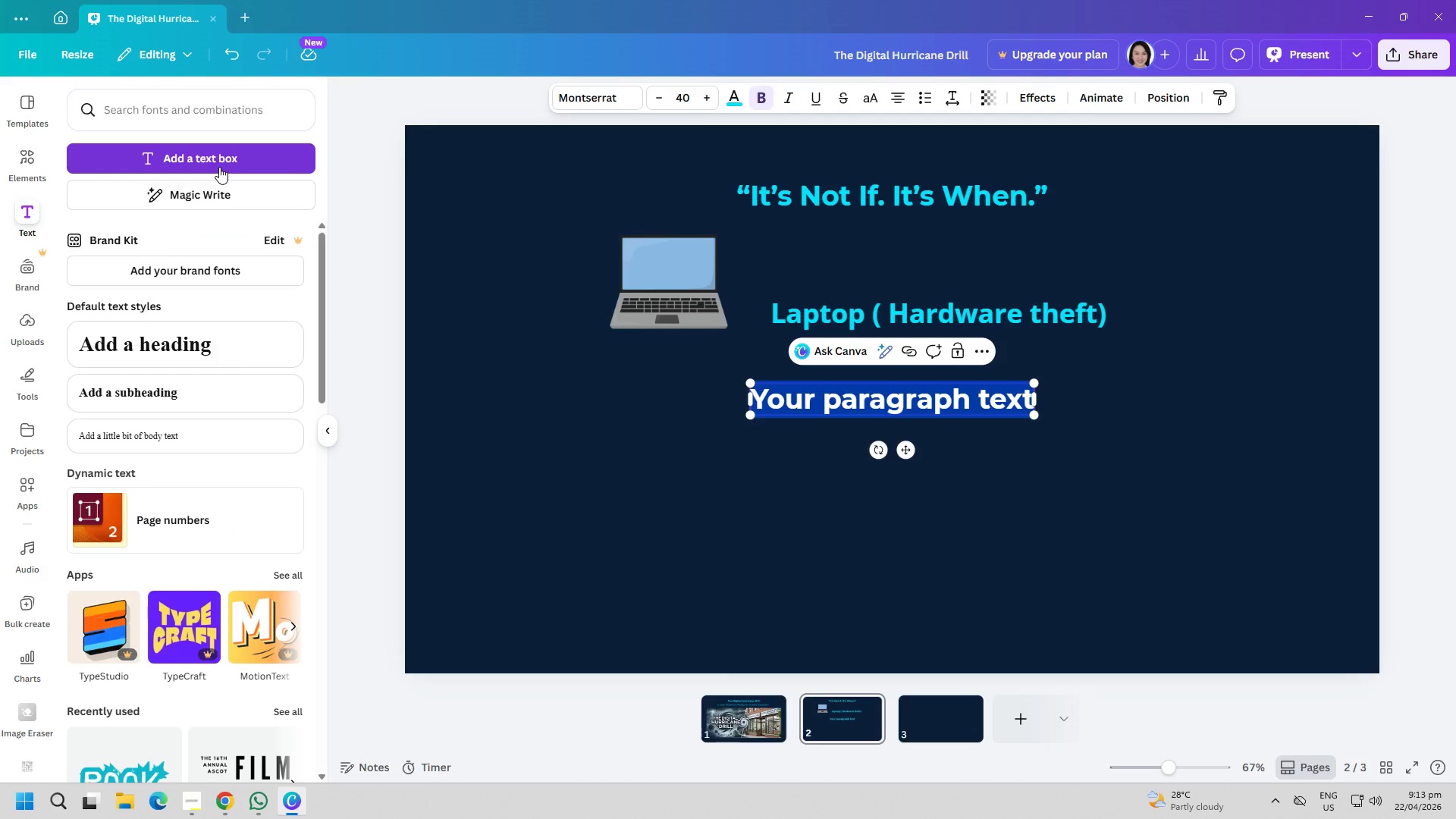 
type(Lock (R)
key(Backspace)
type(ransomware))
 